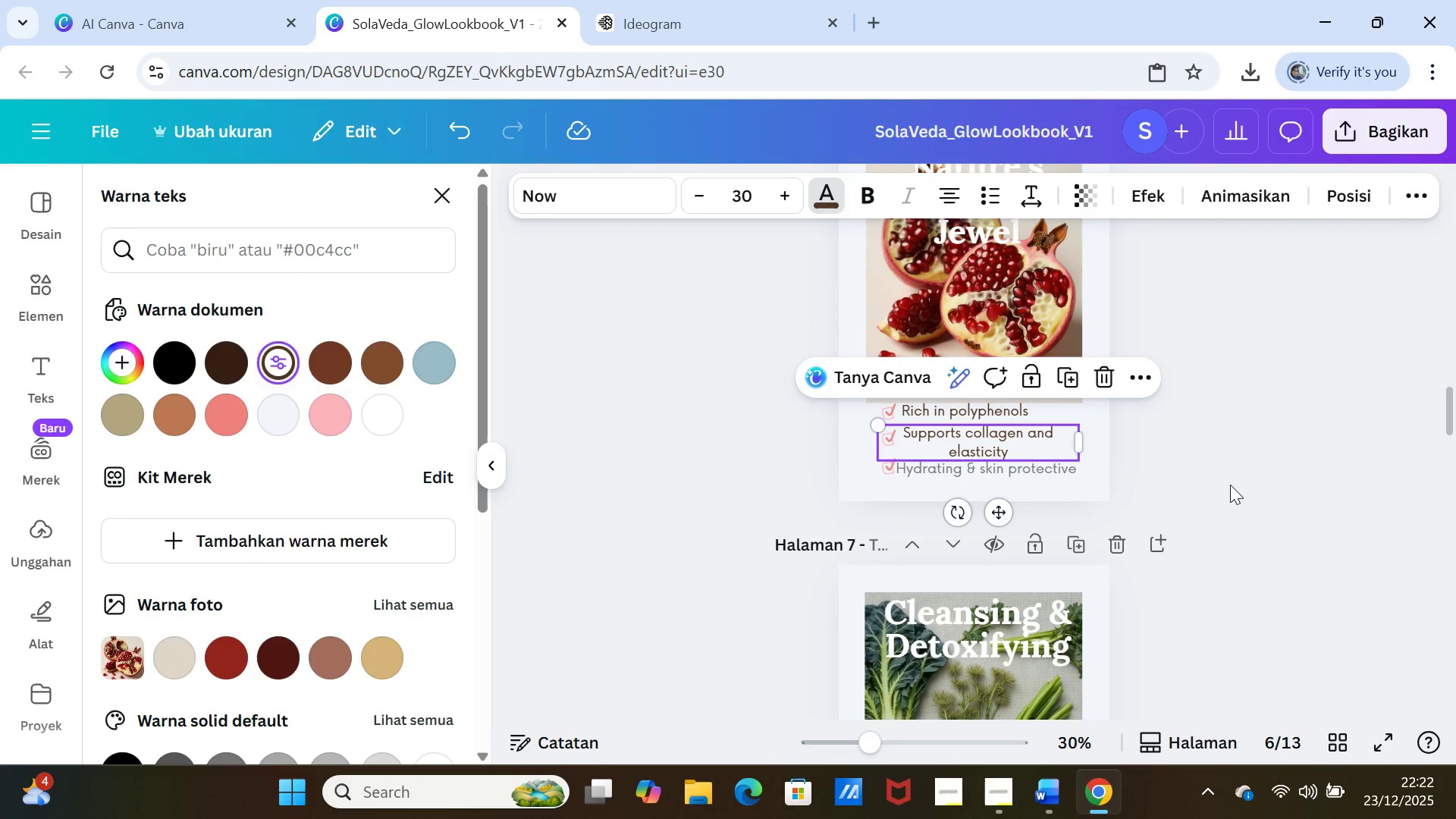 
double_click([1230, 485])
 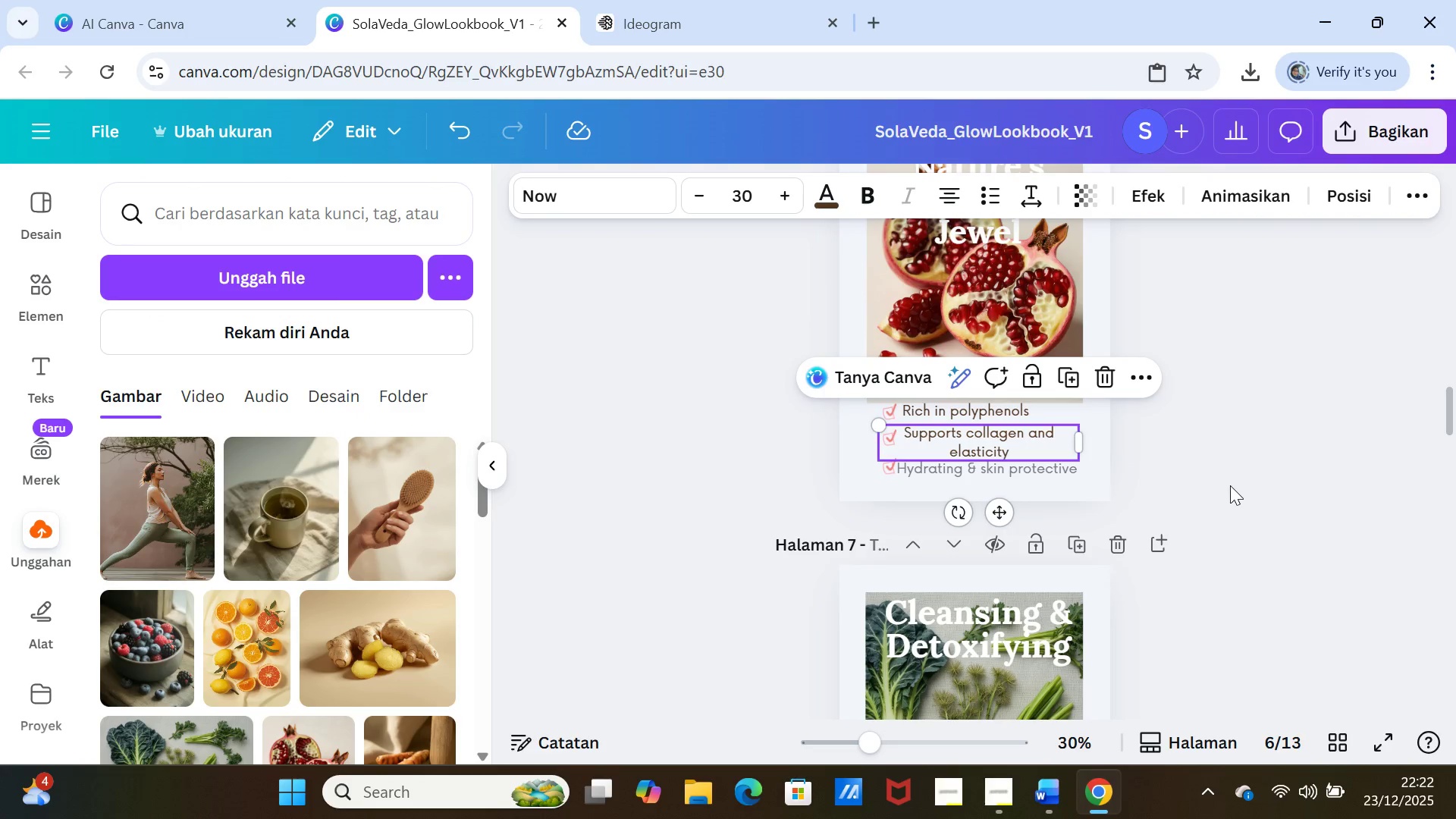 
left_click([1230, 485])
 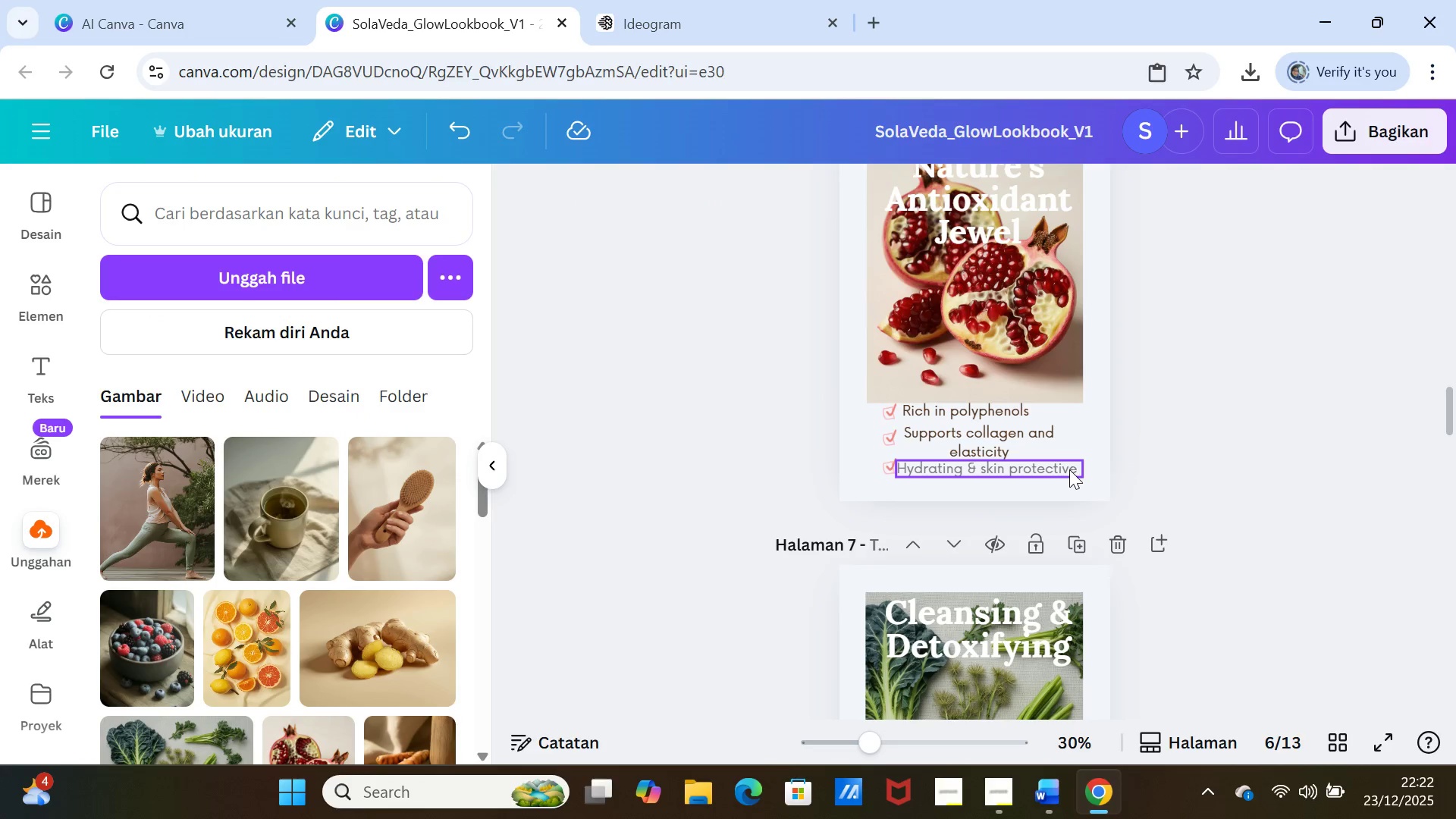 
left_click([1069, 469])
 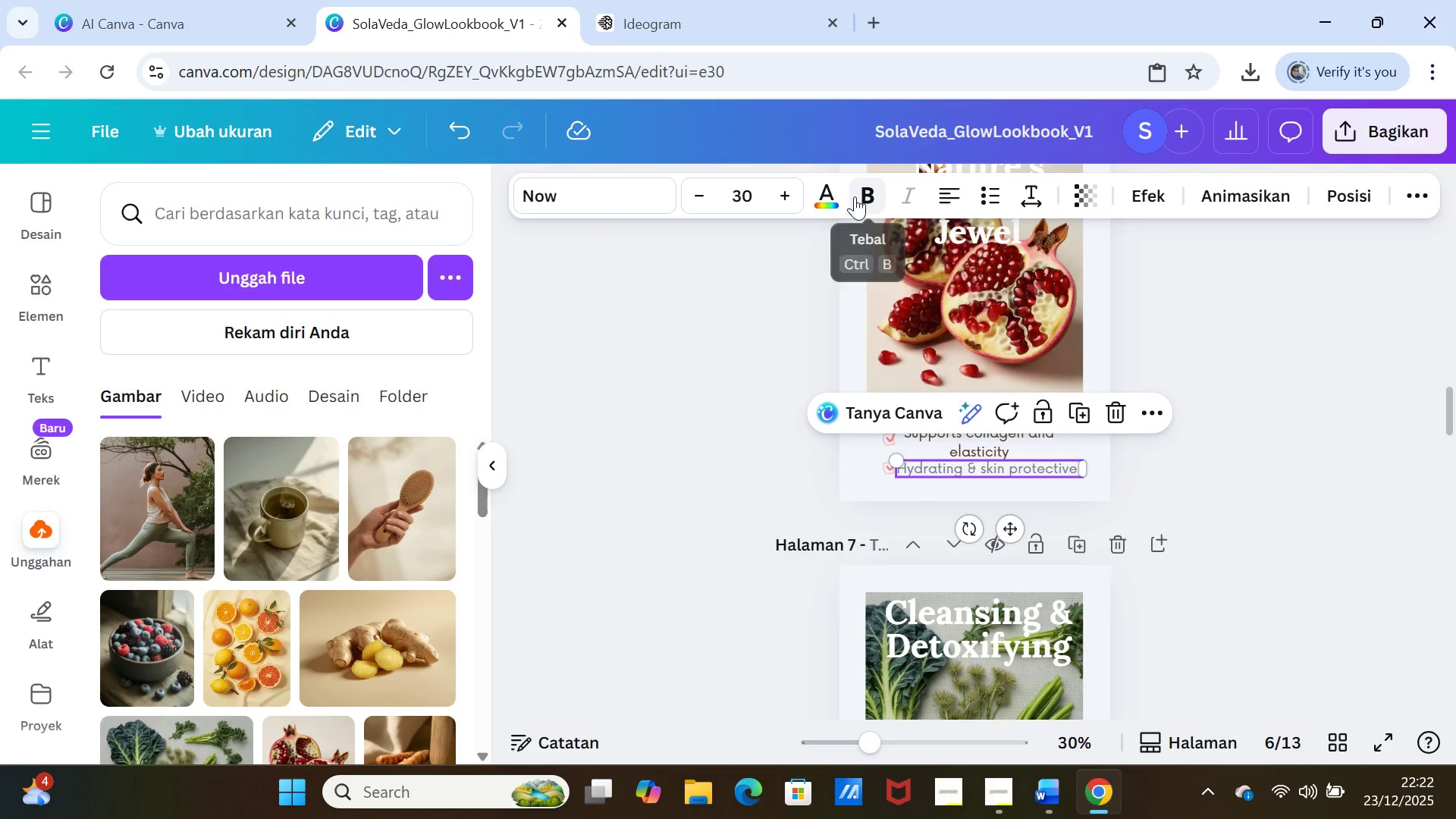 
left_click([834, 195])
 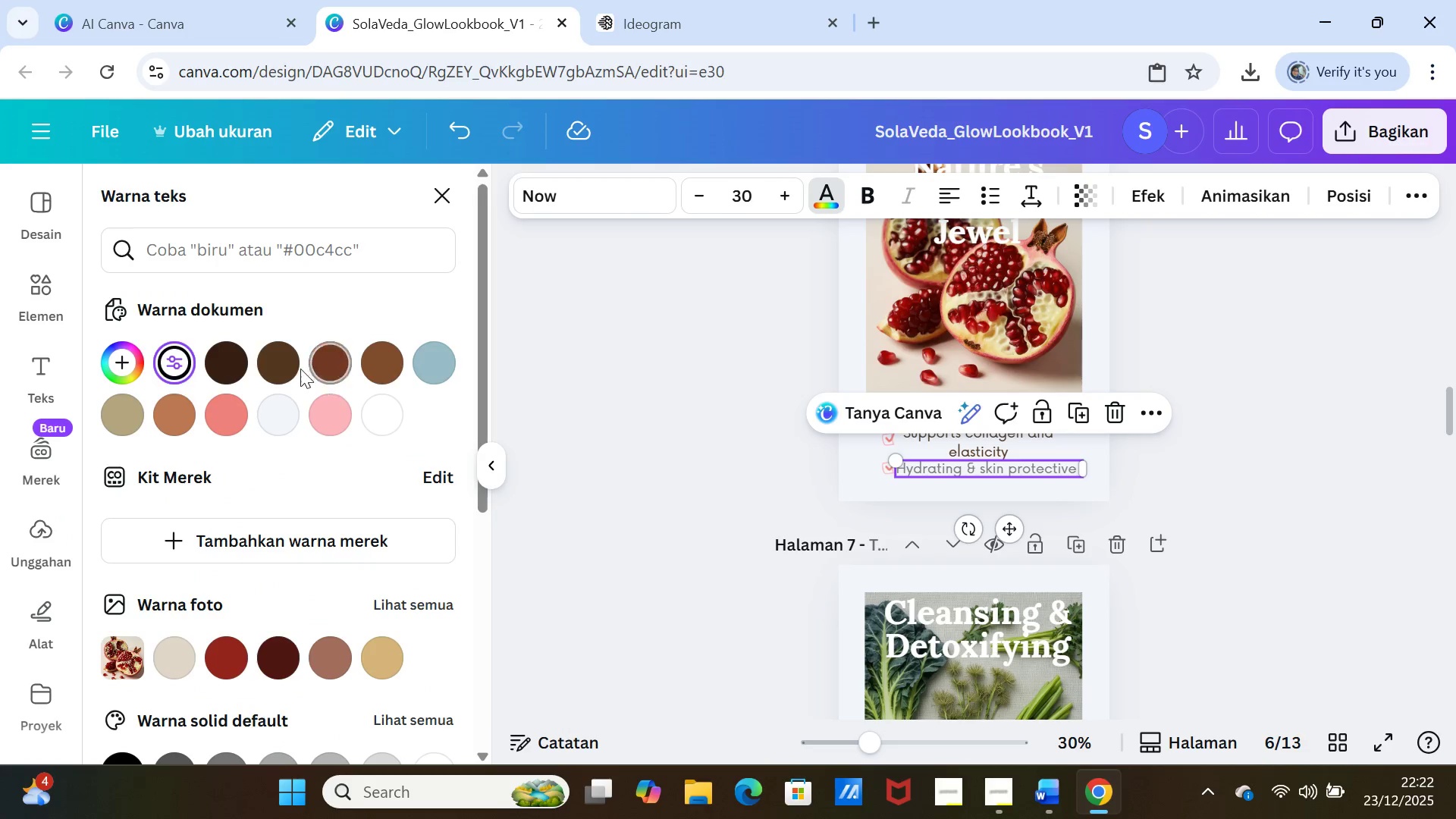 
left_click([285, 356])
 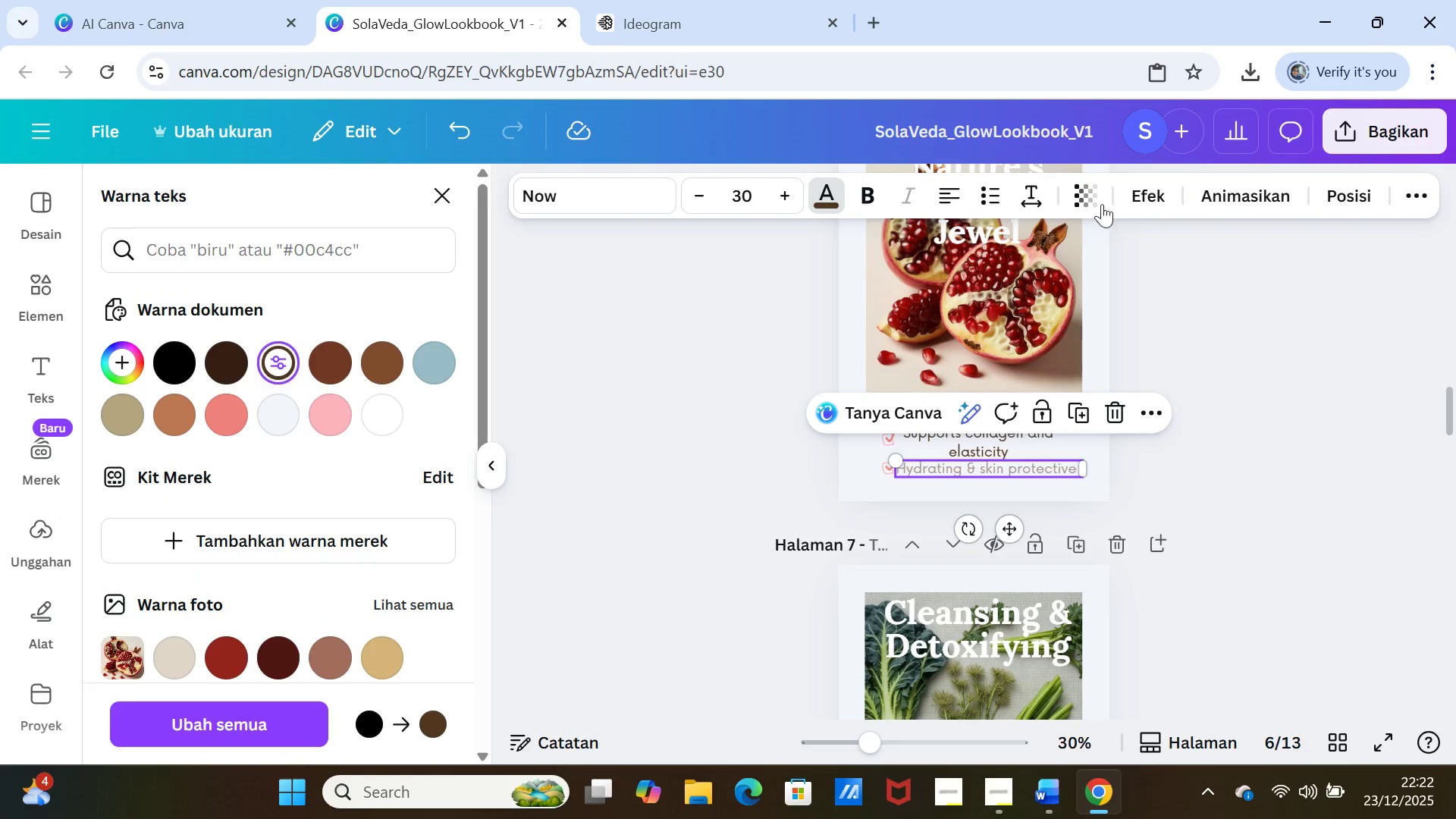 
left_click([1083, 193])
 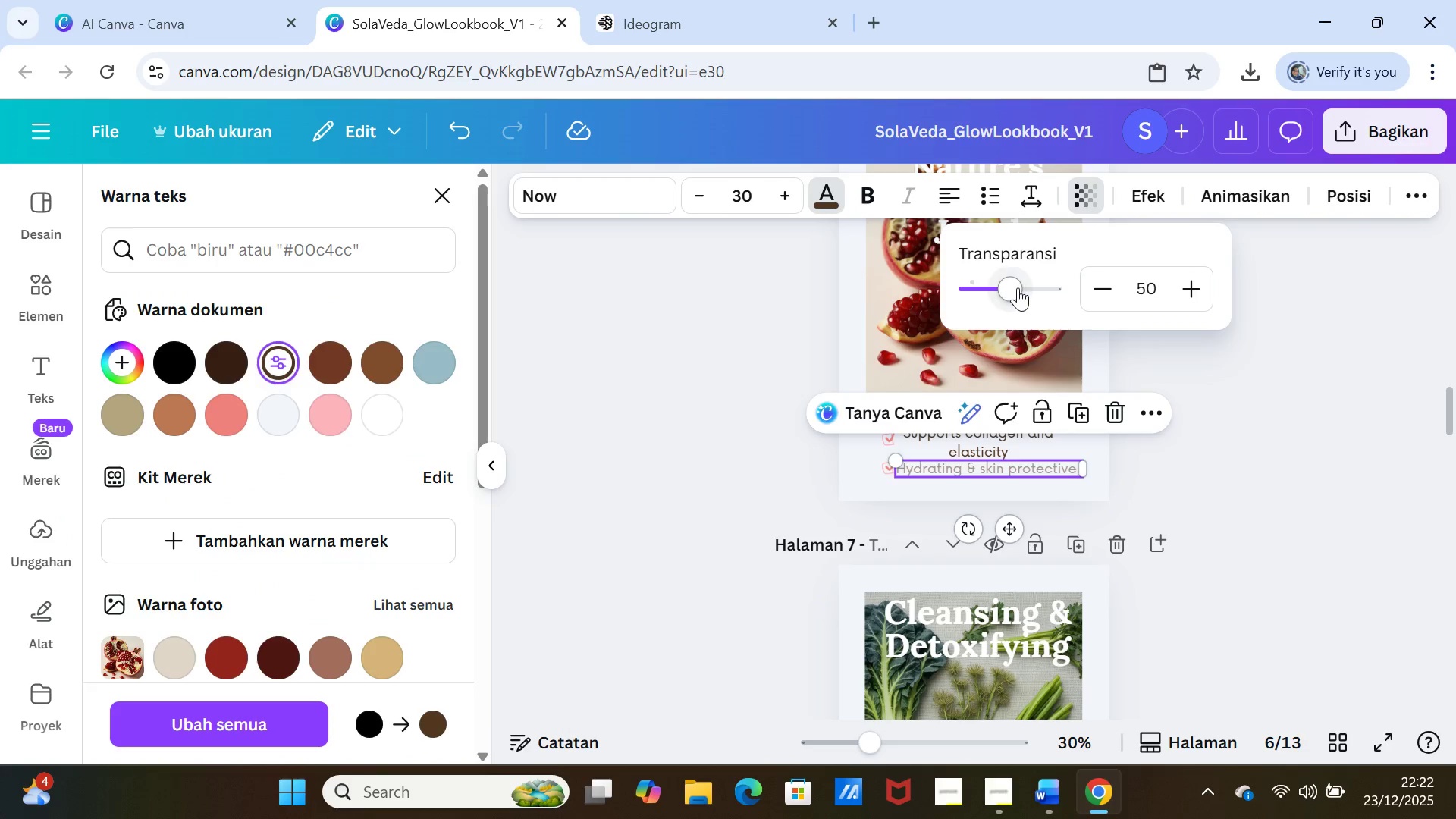 
left_click_drag(start_coordinate=[1018, 287], to_coordinate=[1082, 296])
 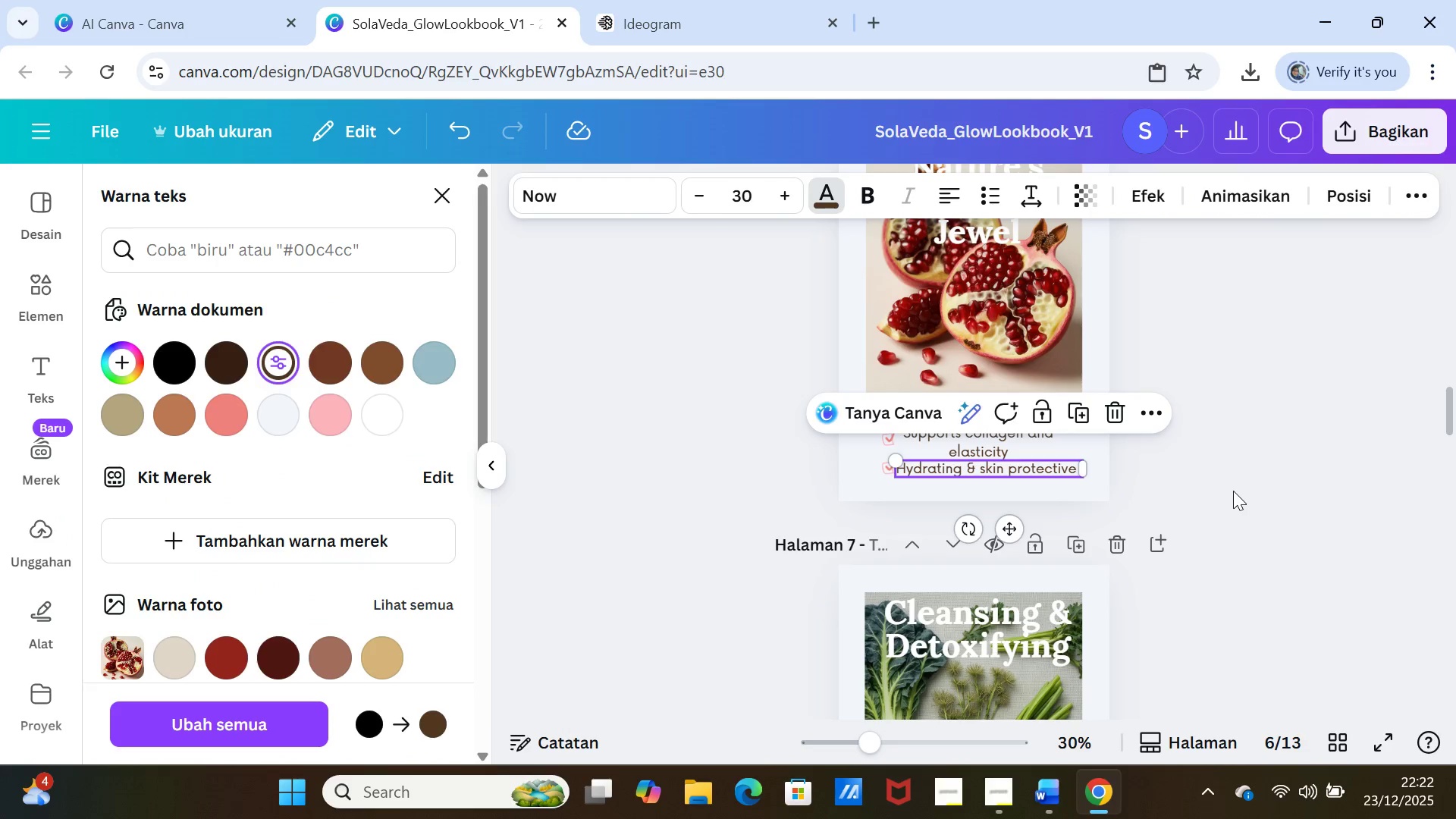 
double_click([1233, 491])
 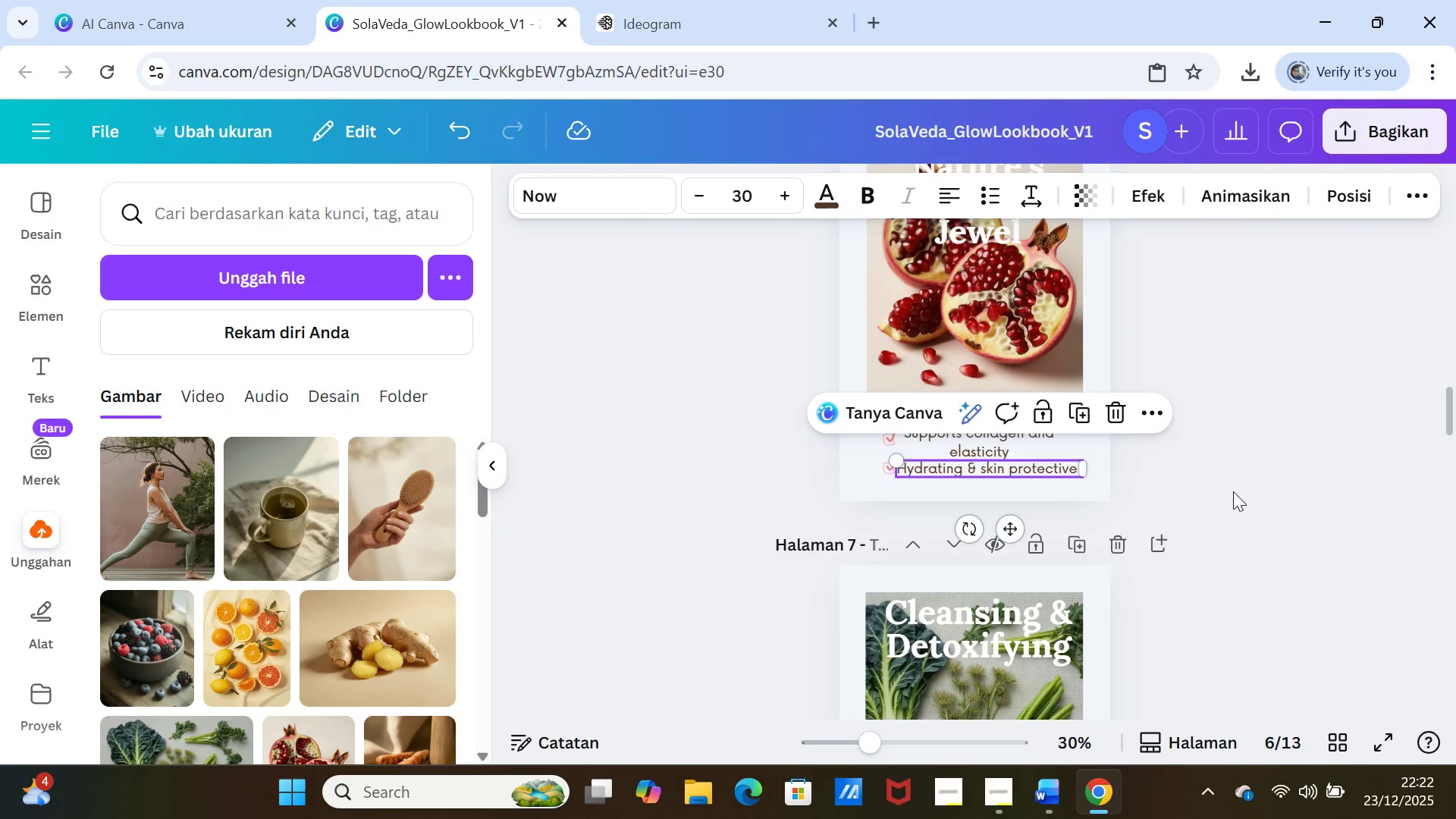 
left_click([1233, 491])
 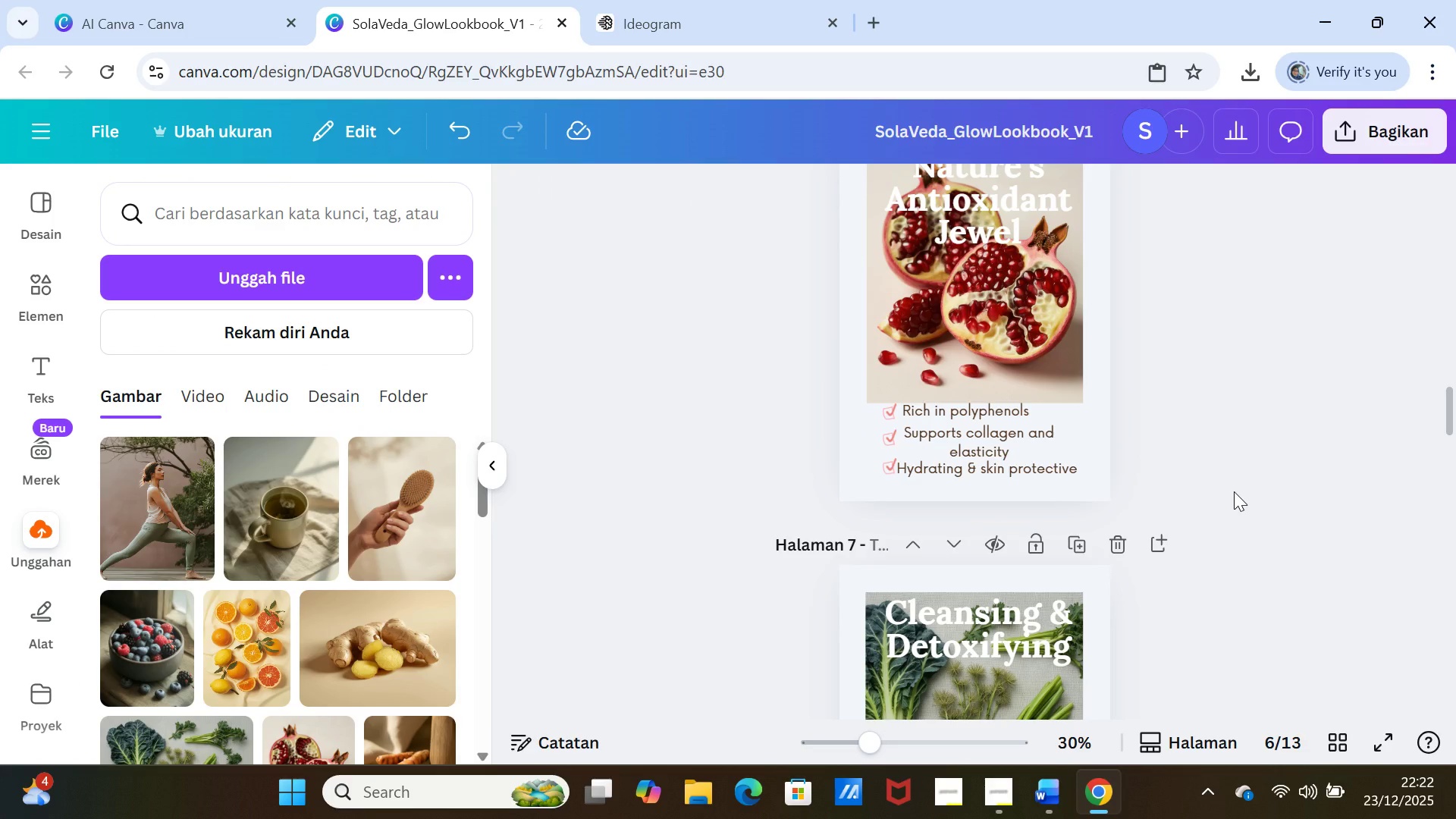 
scroll: coordinate [1234, 491], scroll_direction: down, amount: 4.0
 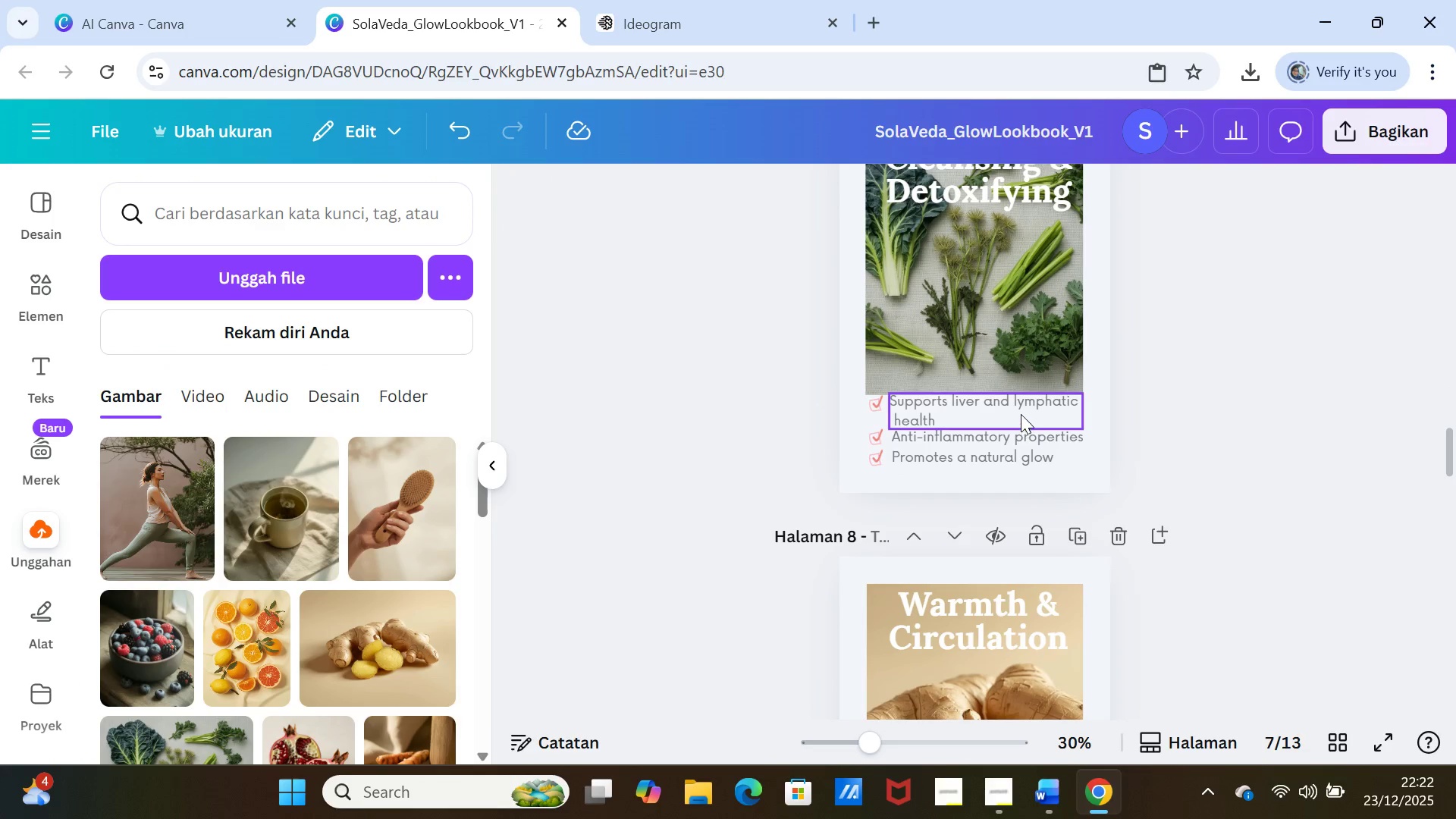 
left_click([1021, 411])
 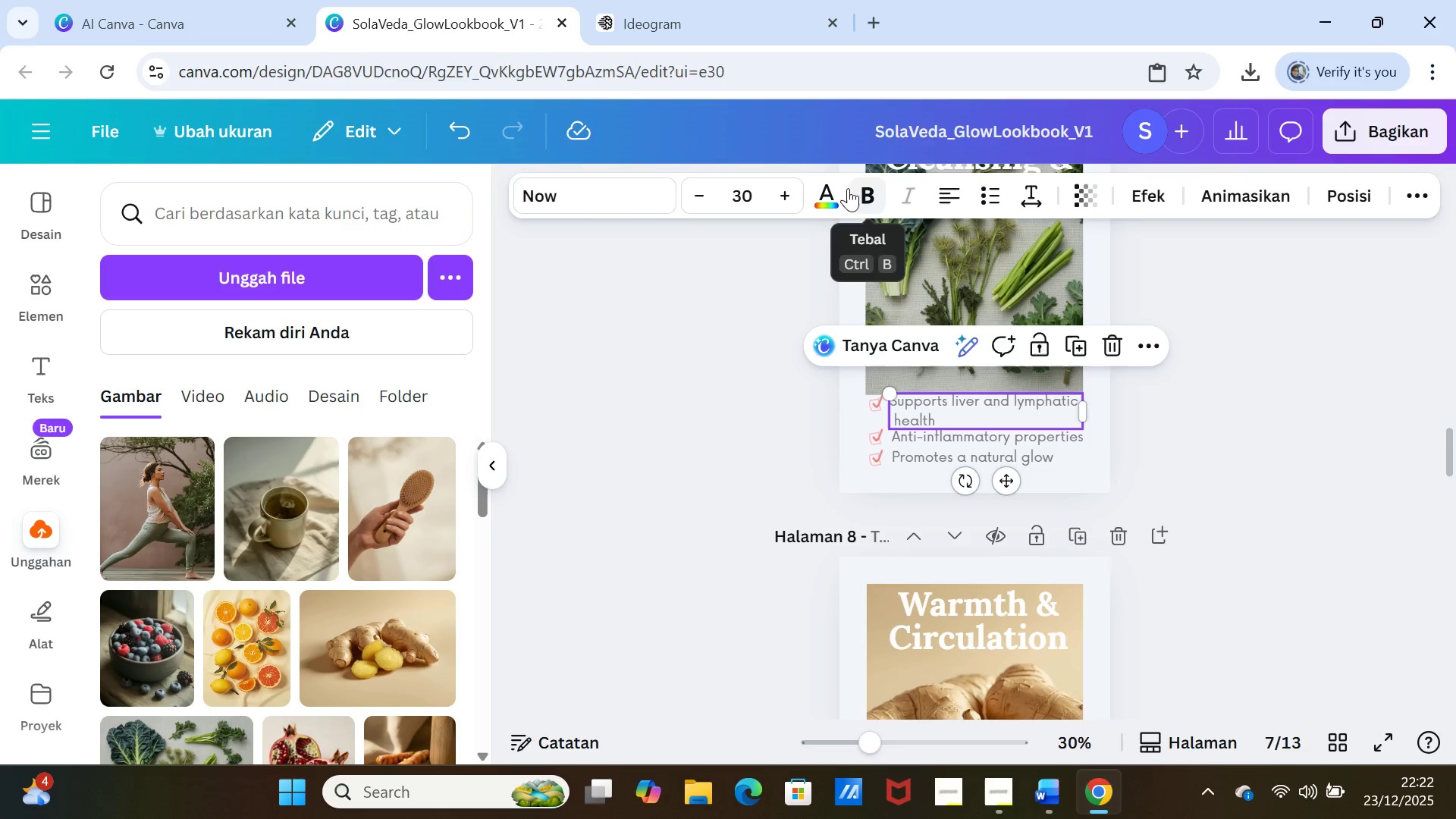 
left_click([840, 193])
 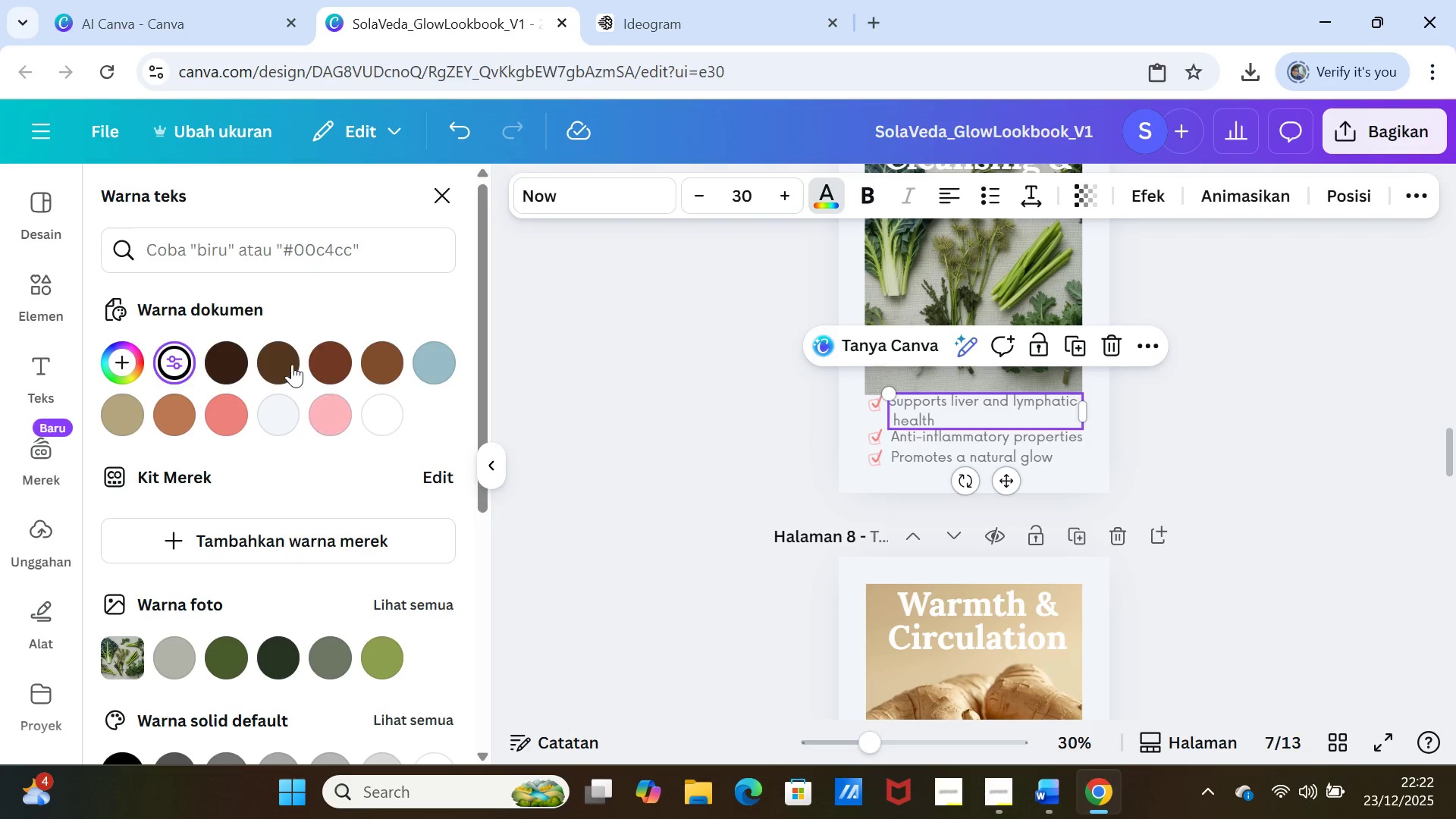 
left_click([284, 356])
 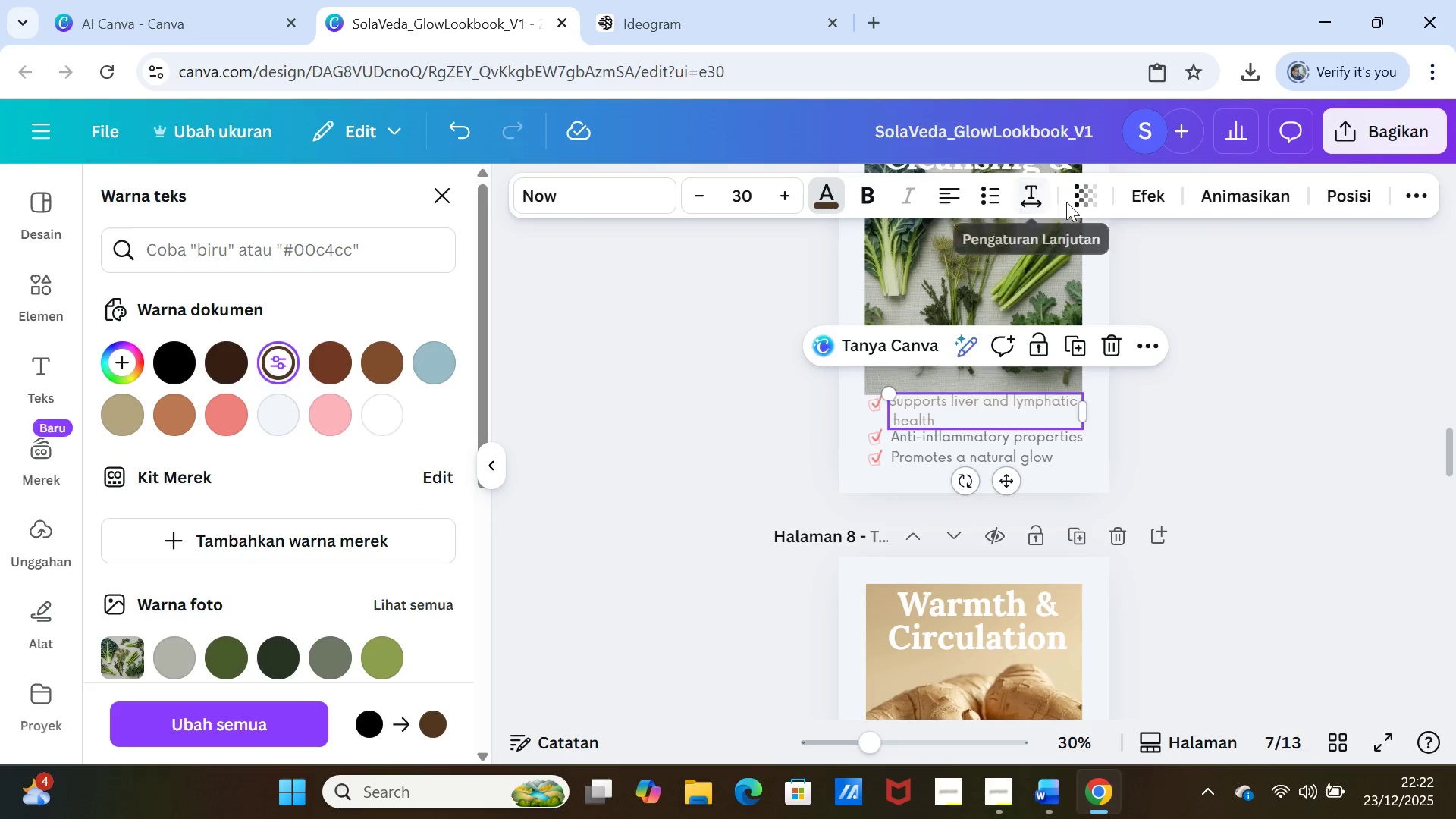 
left_click([1086, 199])
 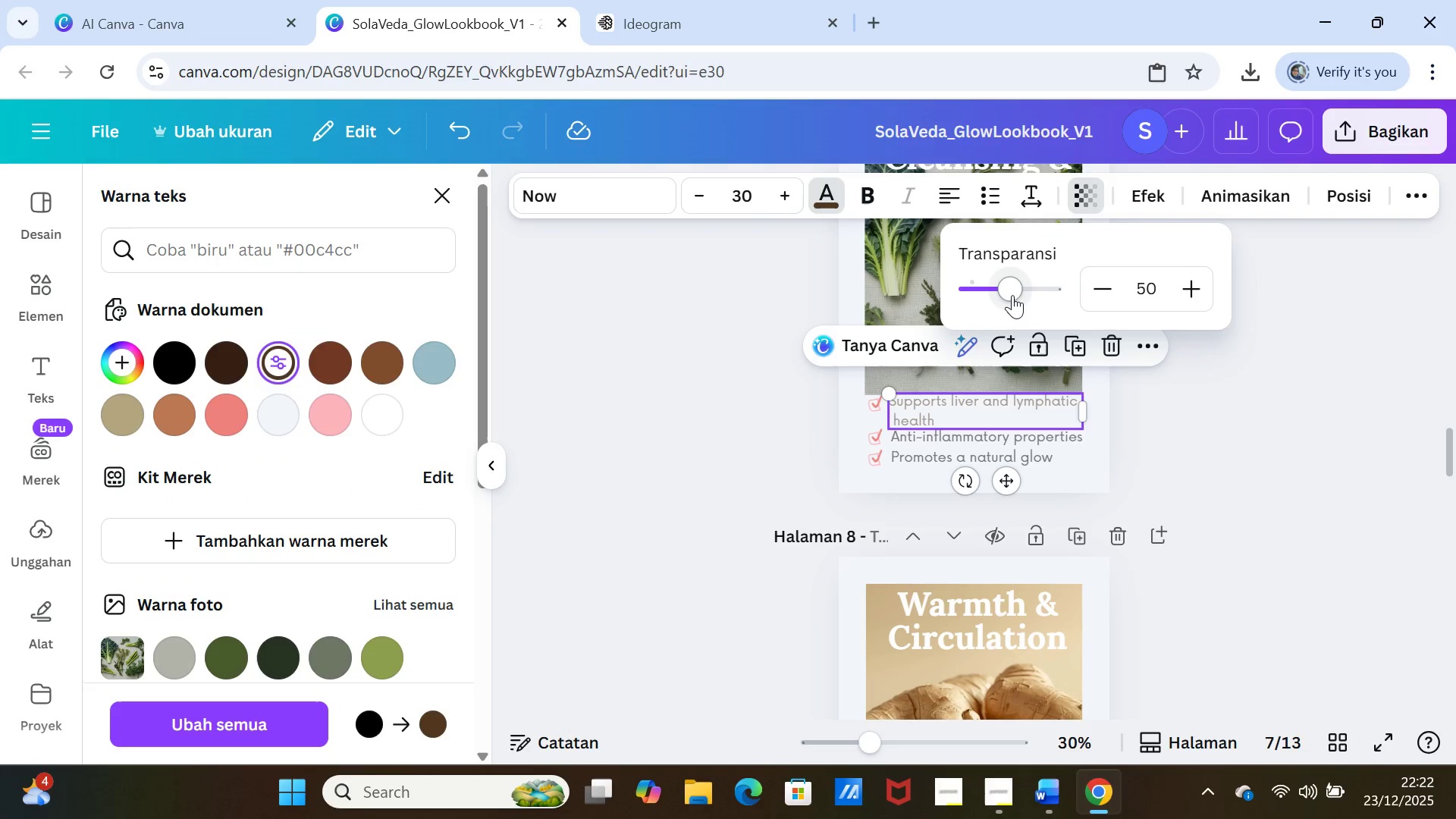 
left_click_drag(start_coordinate=[1008, 294], to_coordinate=[1056, 293])
 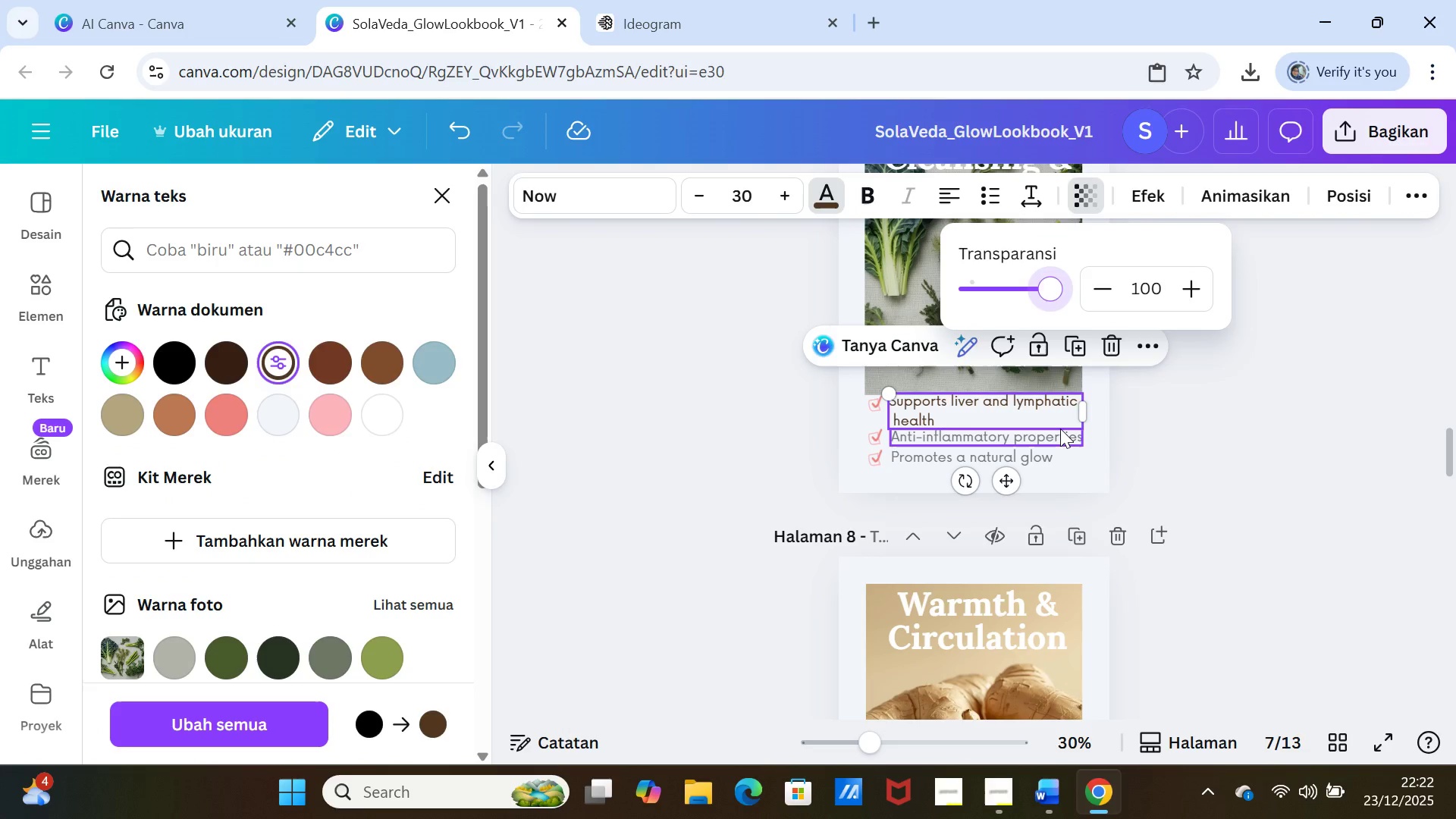 
left_click([1060, 428])
 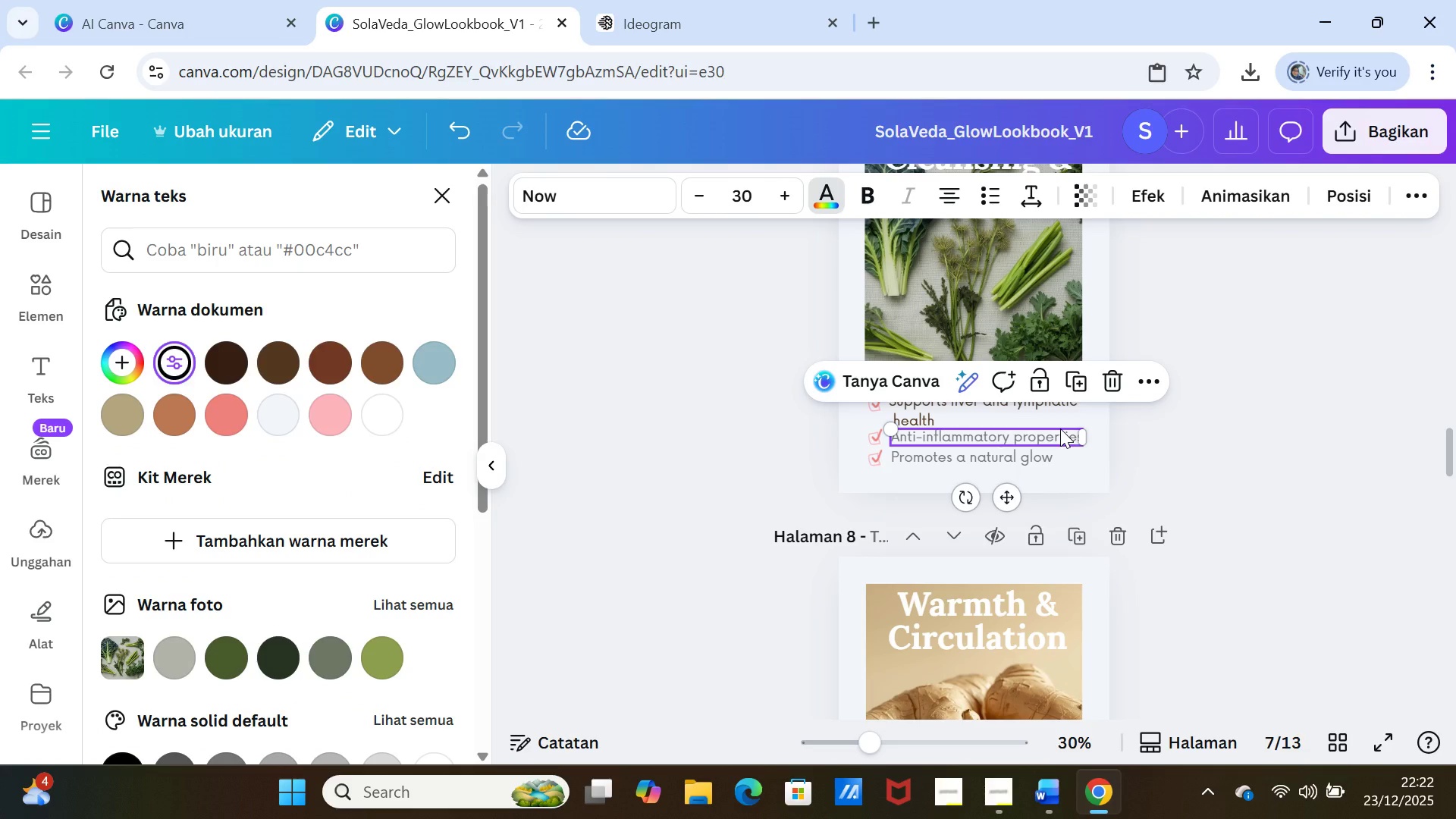 
key(Shift+ArrowDown)
 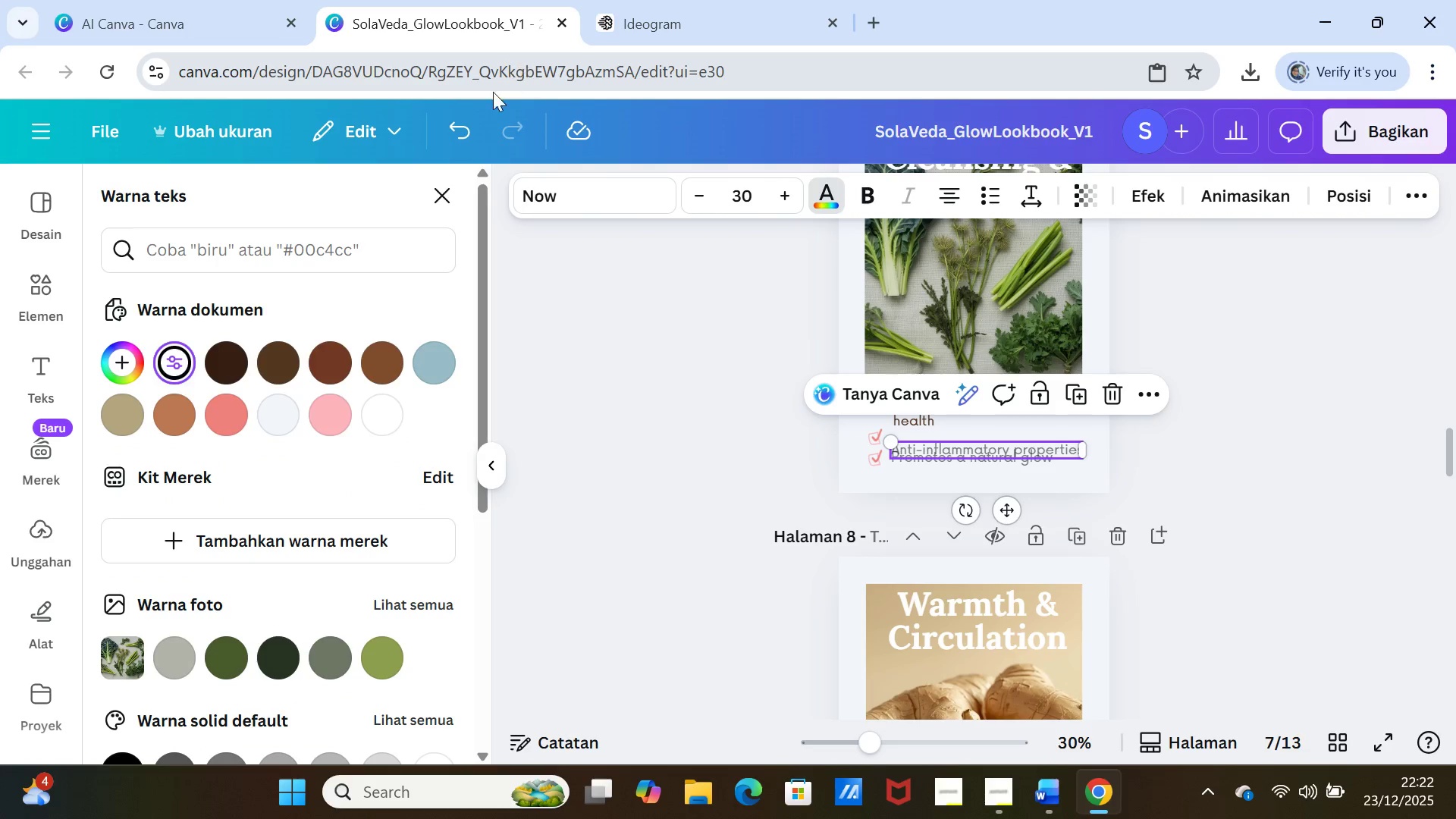 
left_click([458, 128])
 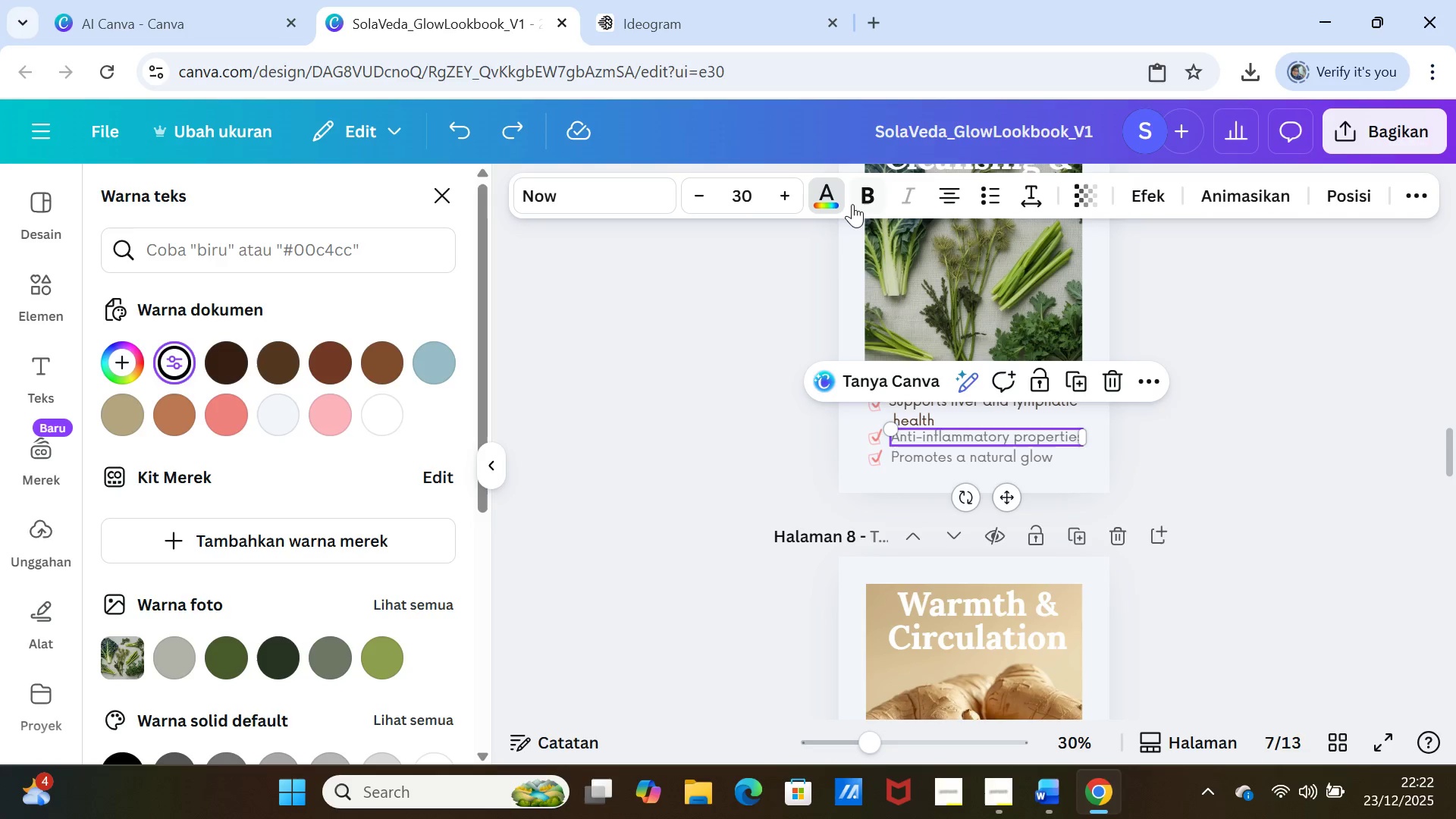 
left_click([829, 194])
 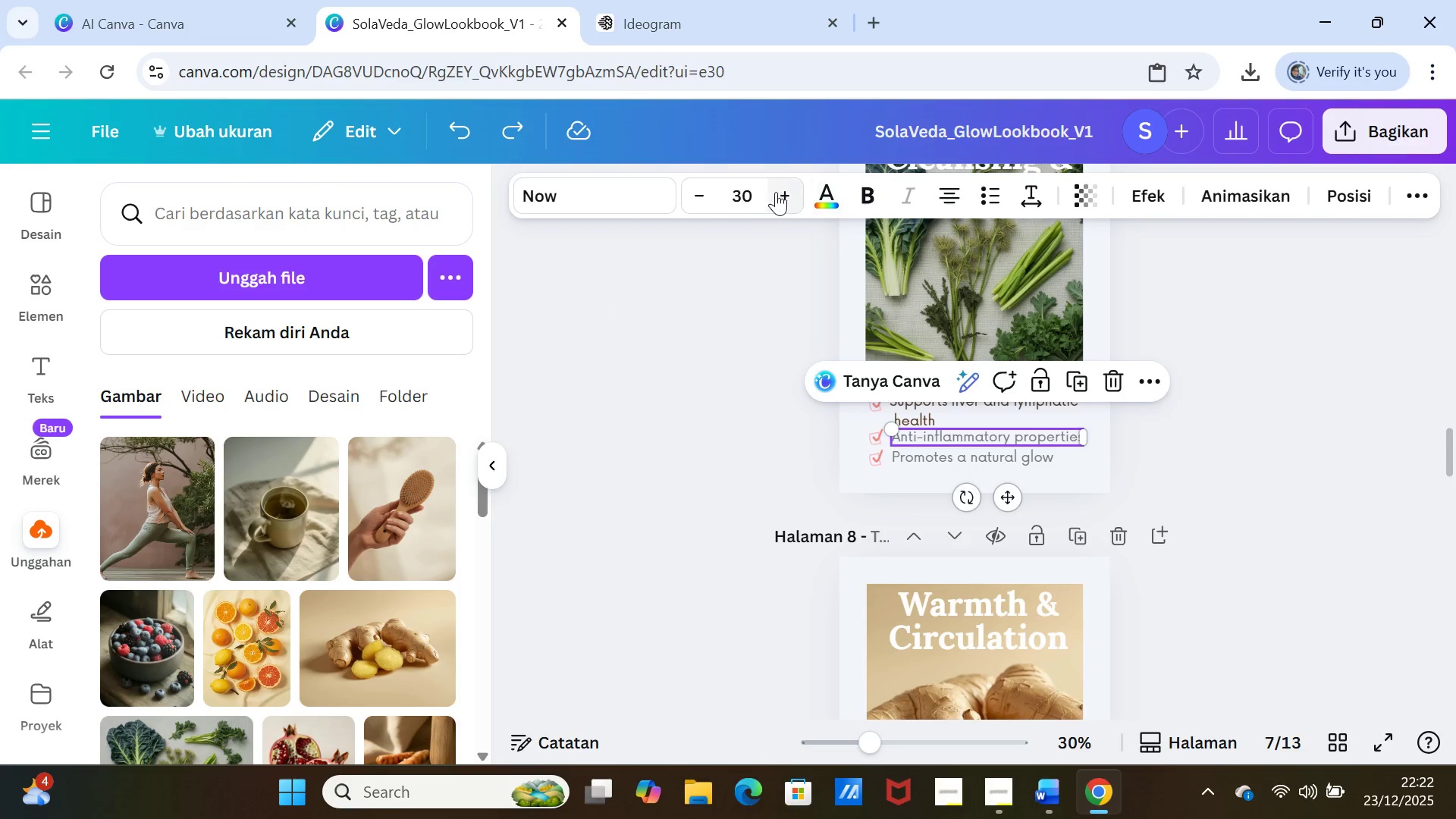 
left_click([827, 199])
 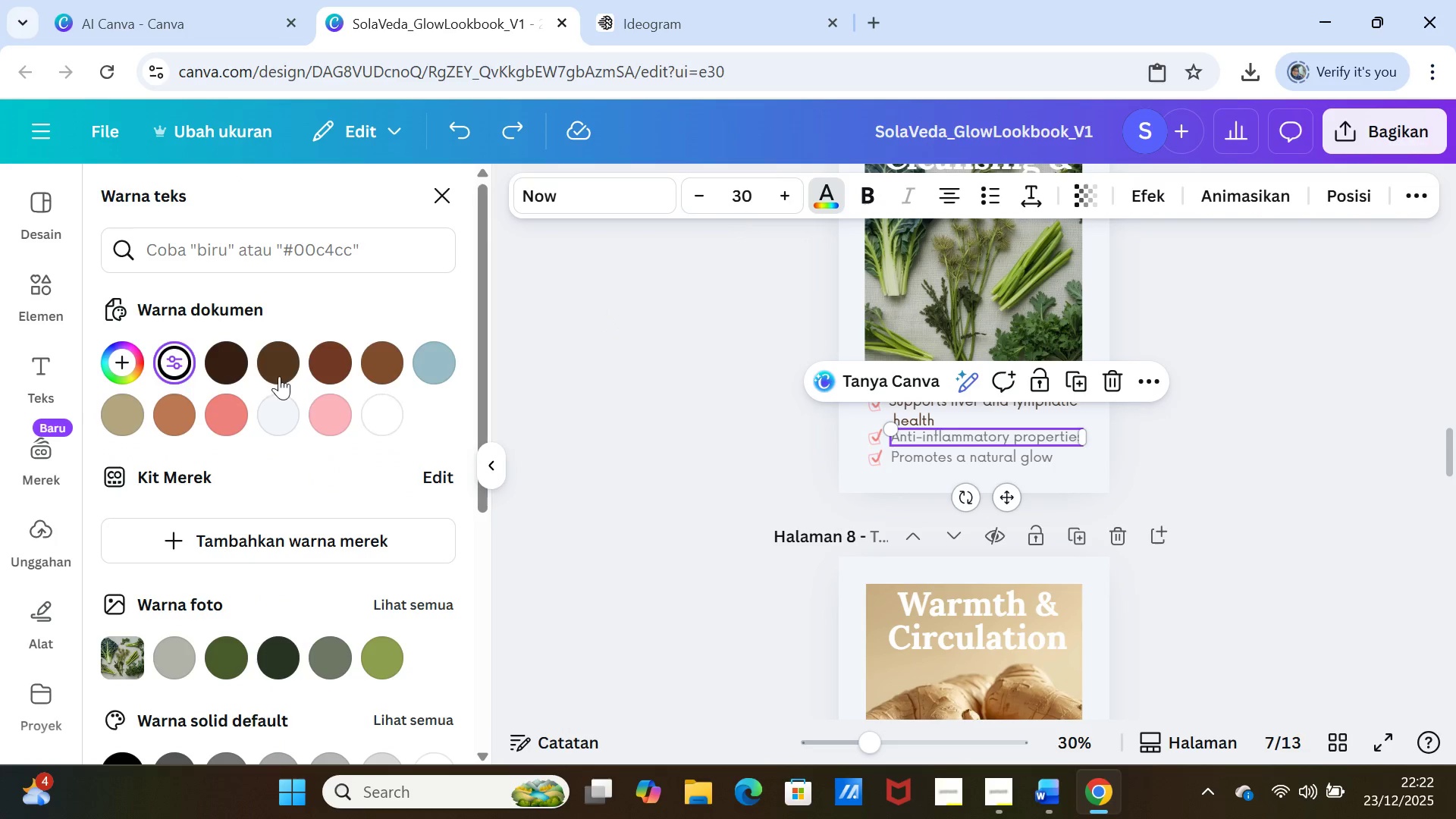 
left_click([277, 372])
 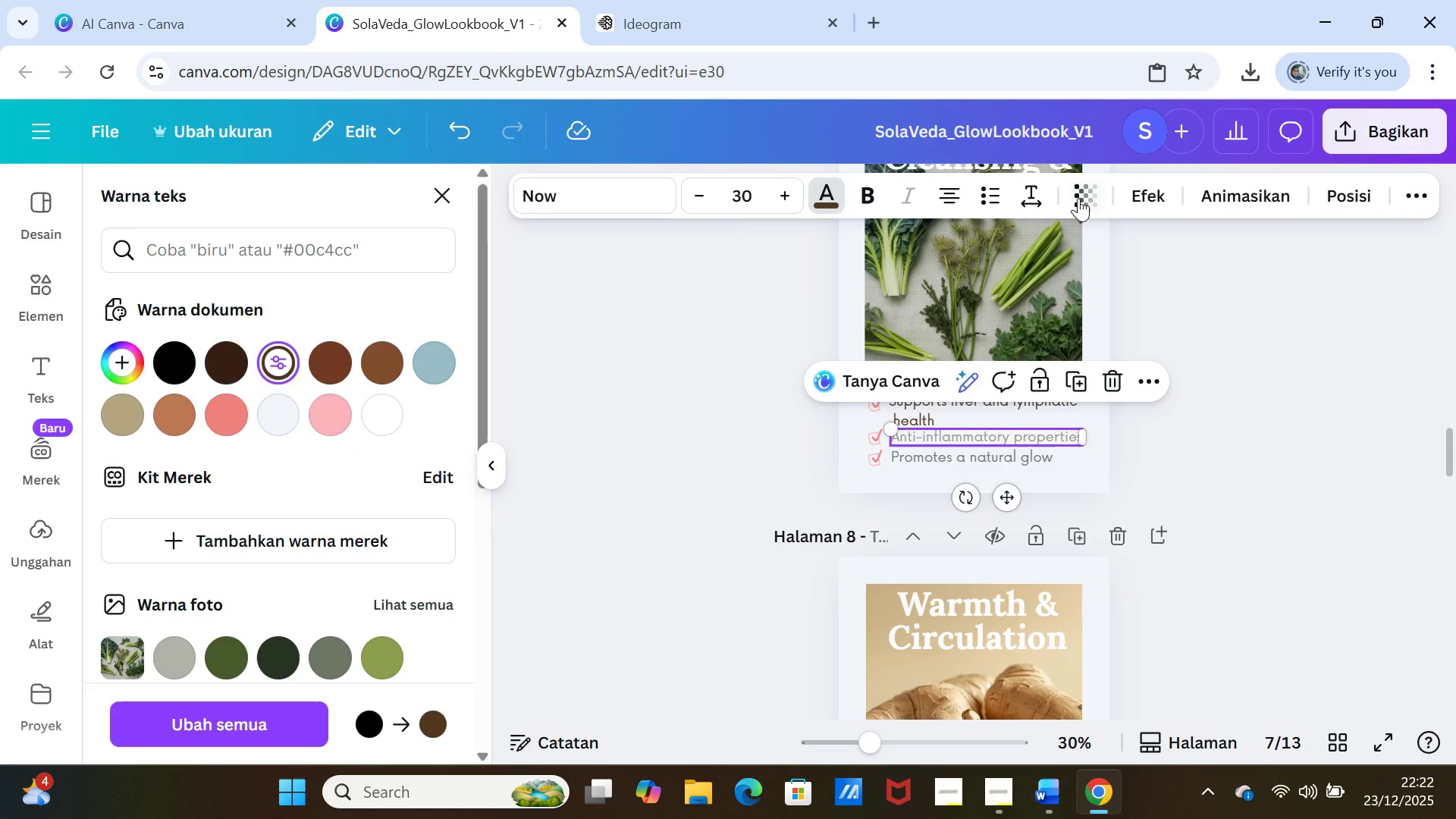 
left_click([1075, 195])
 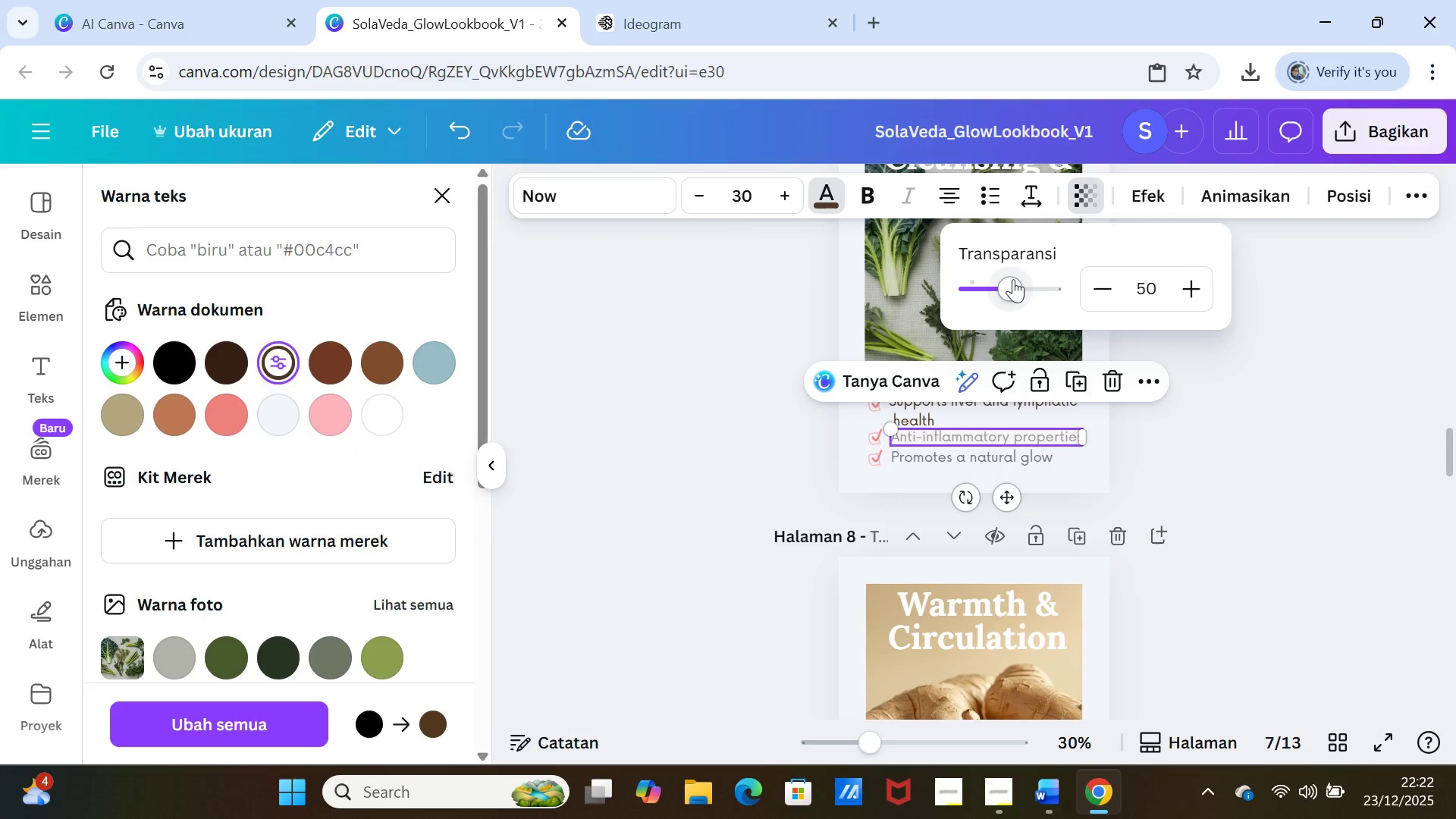 
left_click_drag(start_coordinate=[1013, 283], to_coordinate=[1078, 286])
 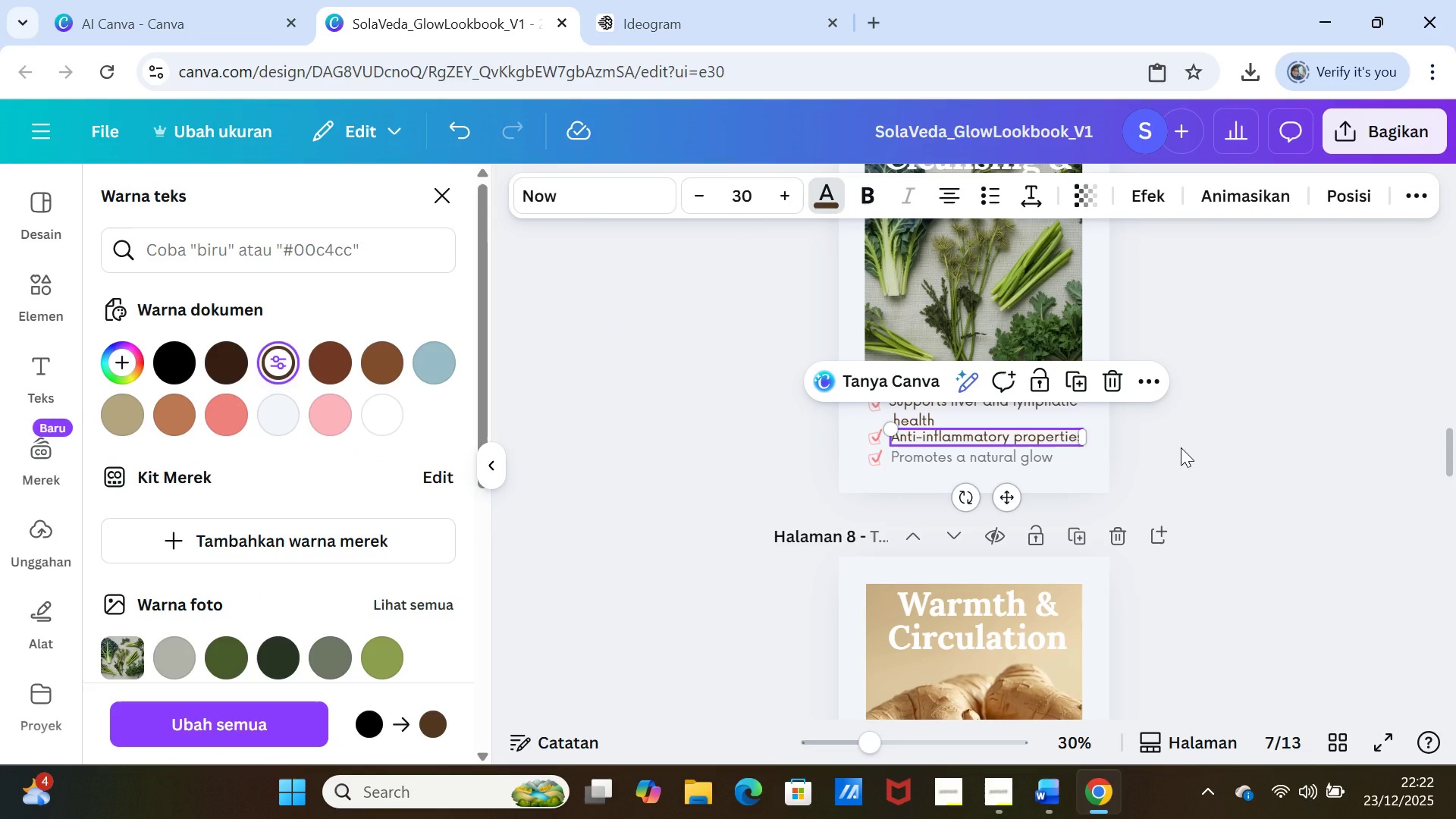 
double_click([1181, 447])
 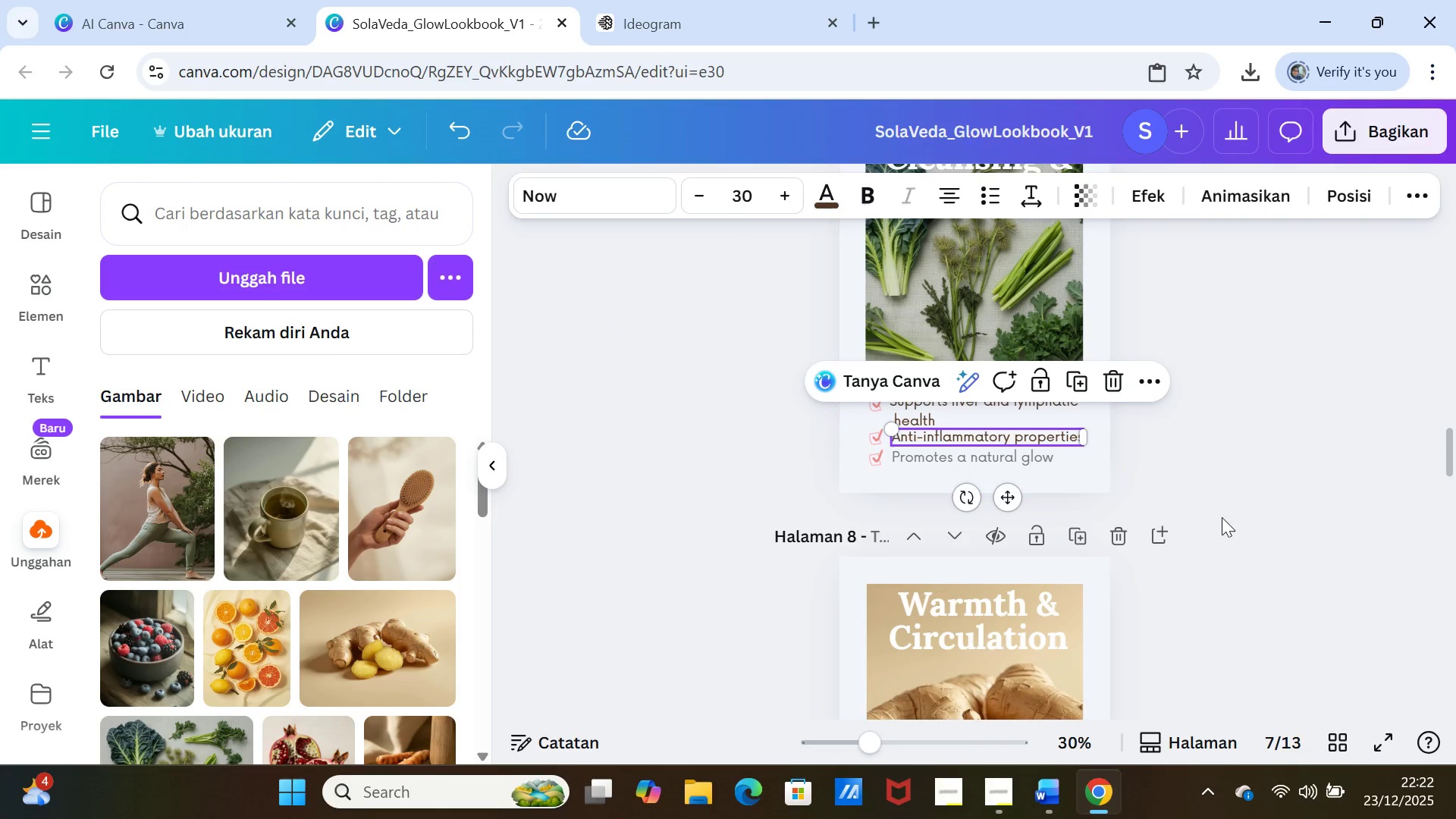 
left_click([1222, 517])
 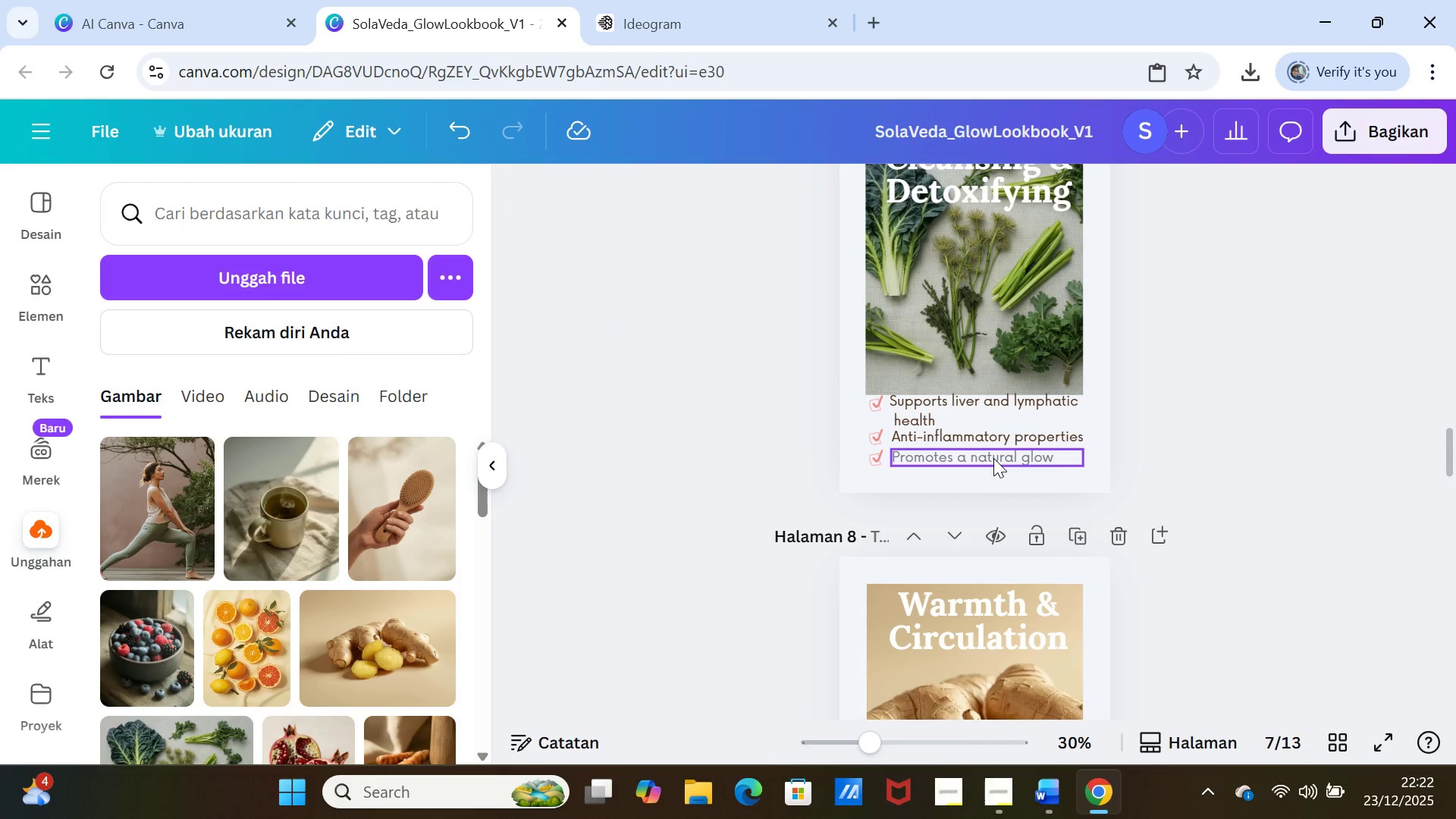 
left_click([992, 457])
 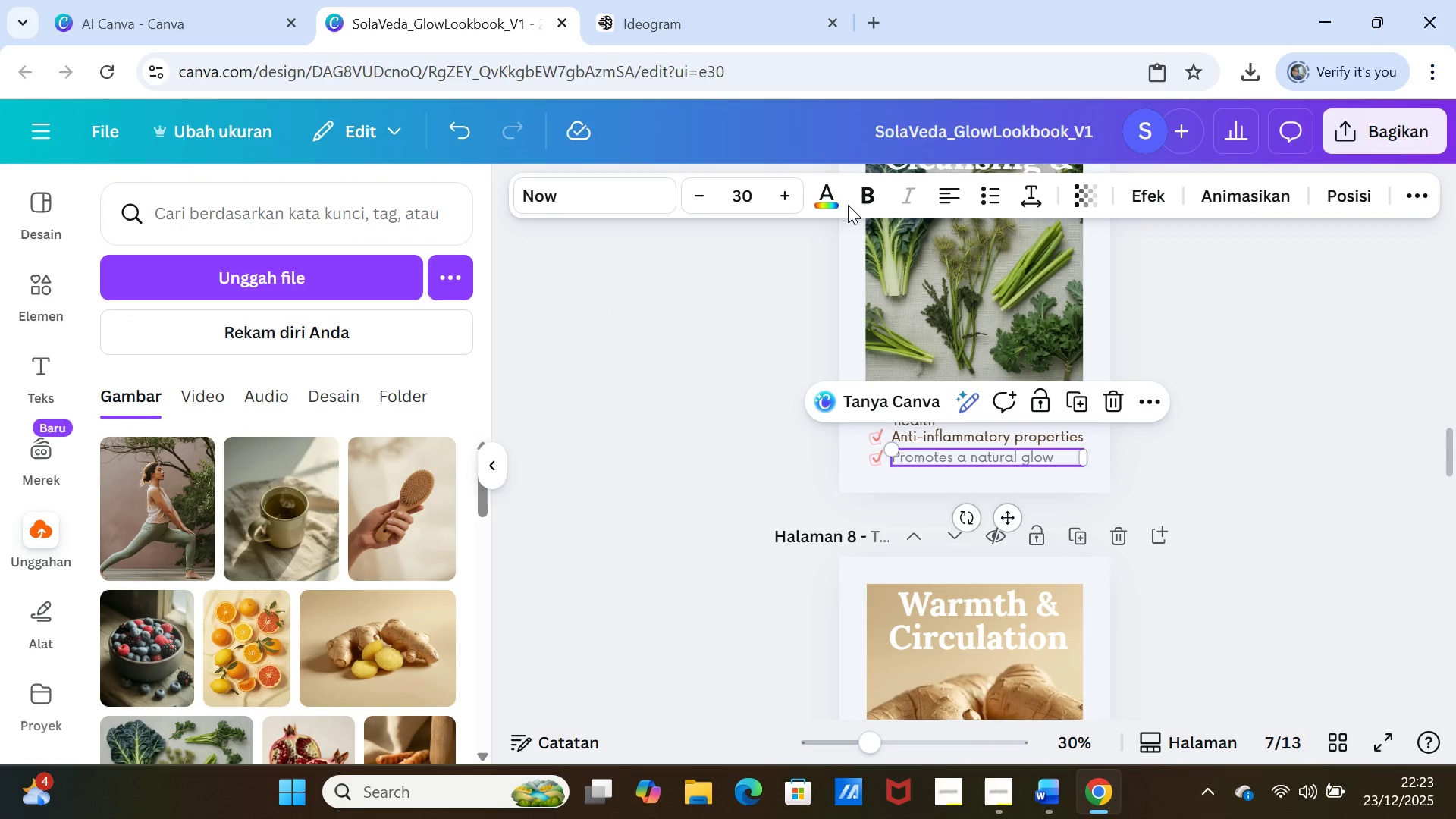 
left_click([825, 193])
 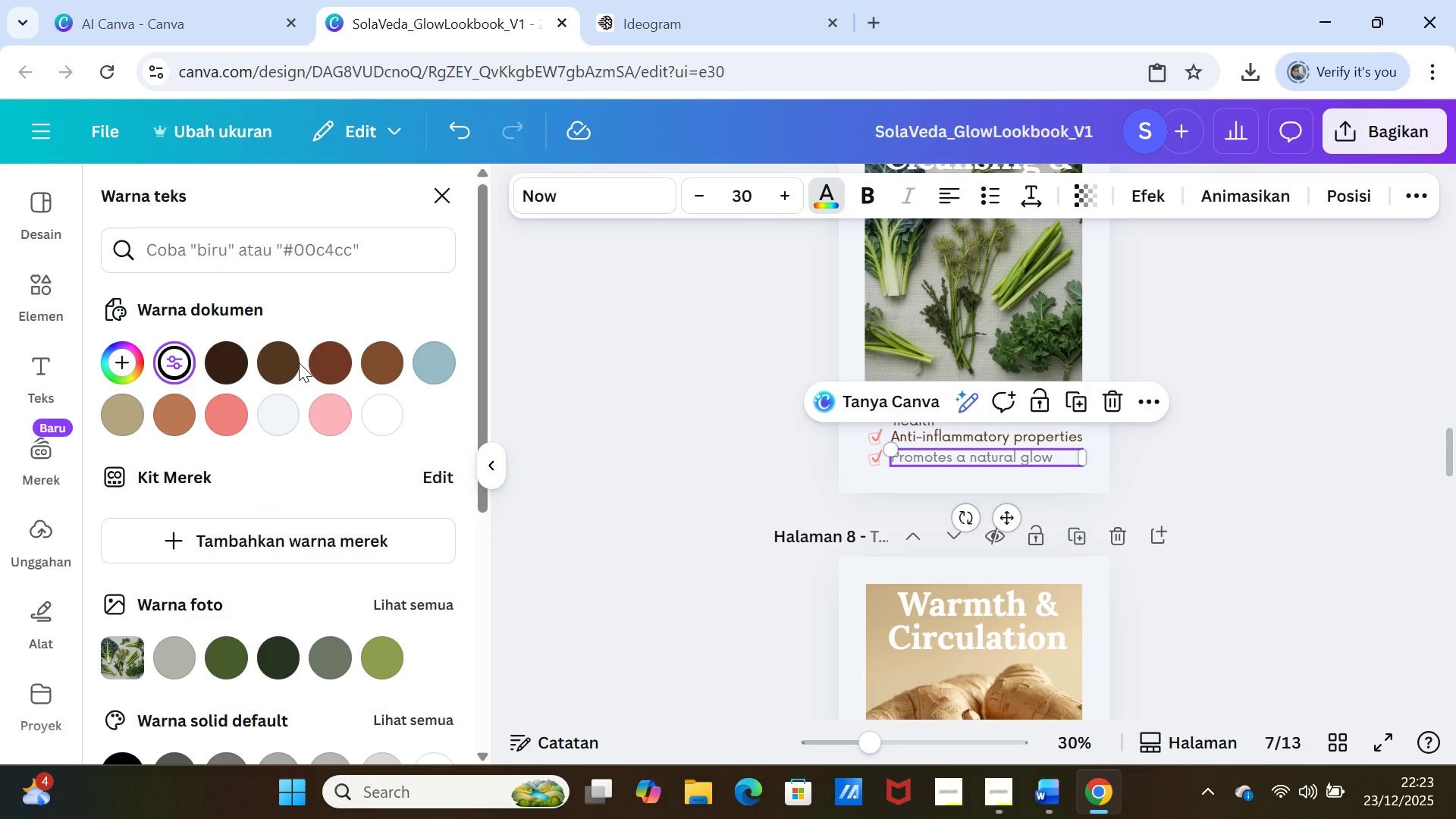 
left_click([280, 359])
 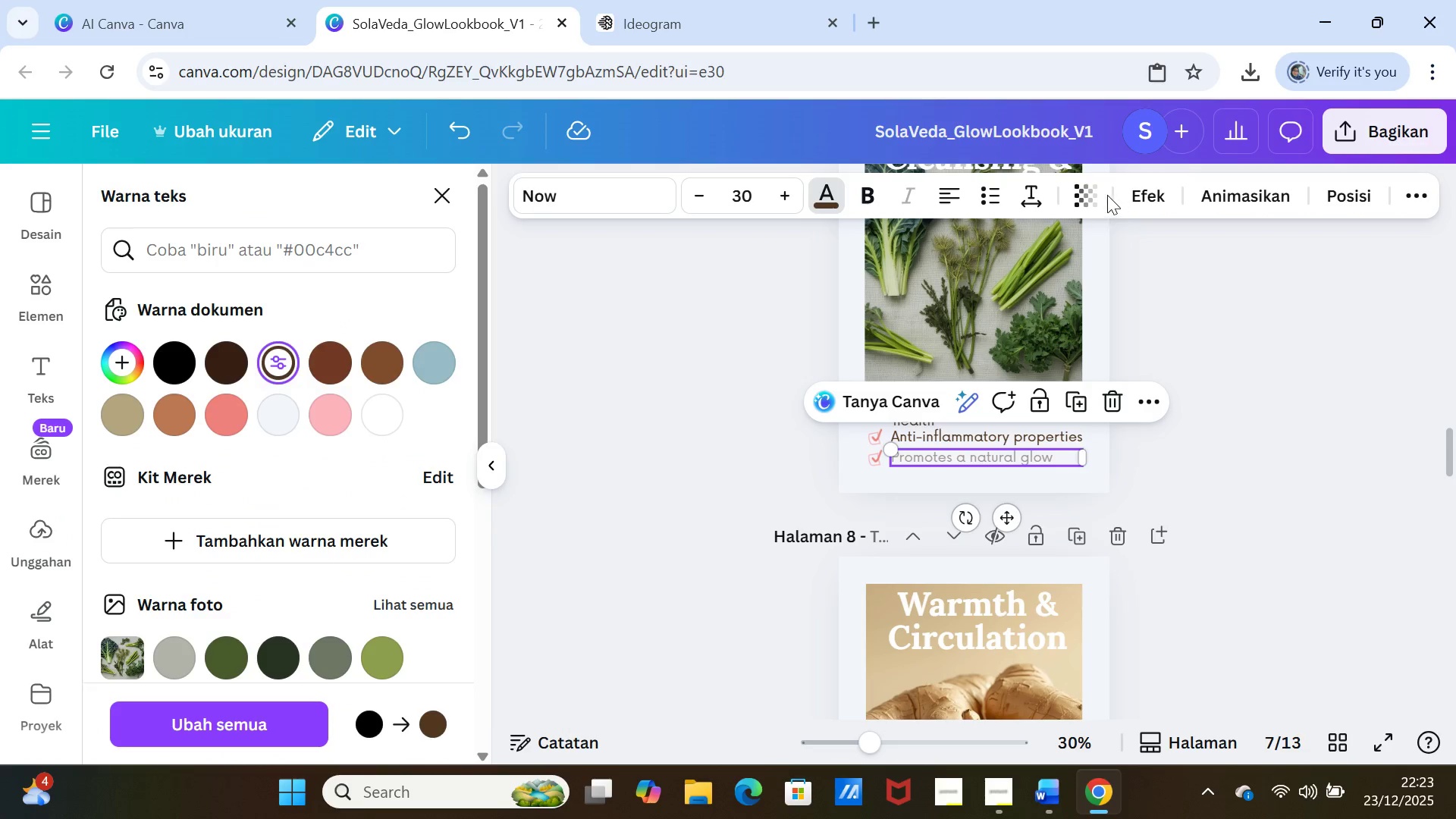 
left_click([1093, 194])
 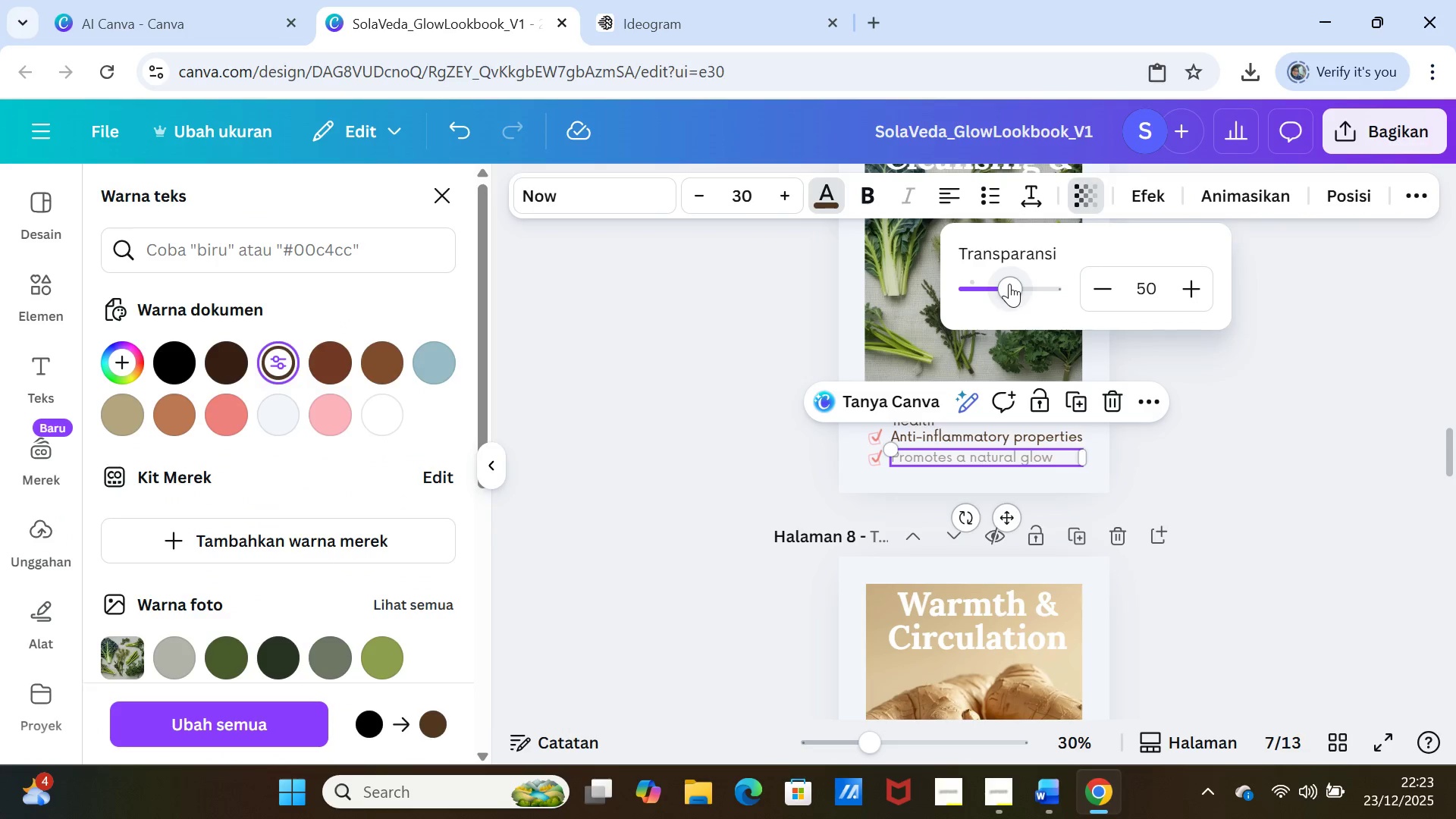 
left_click_drag(start_coordinate=[1009, 284], to_coordinate=[1077, 292])
 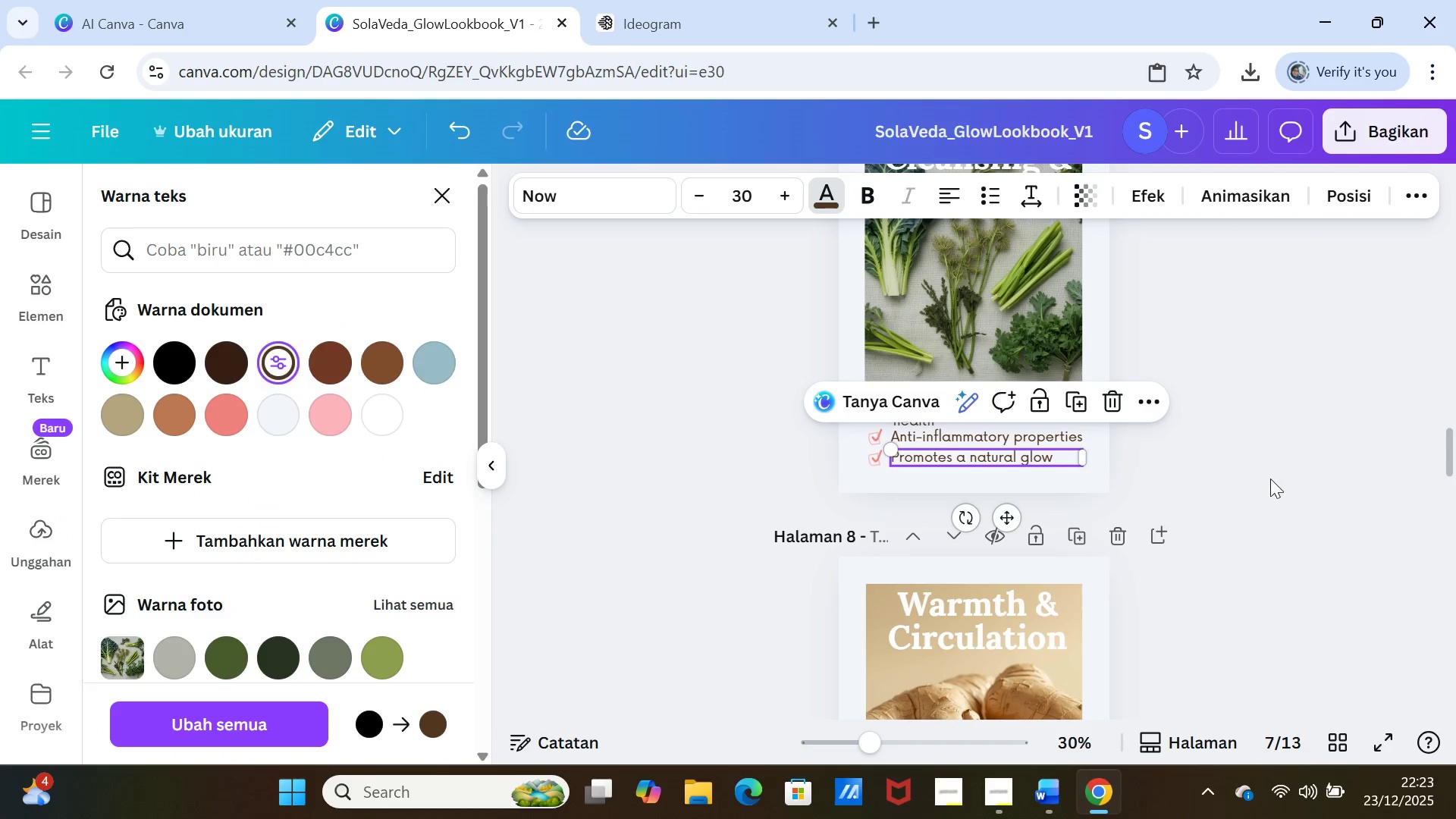 
double_click([1273, 465])
 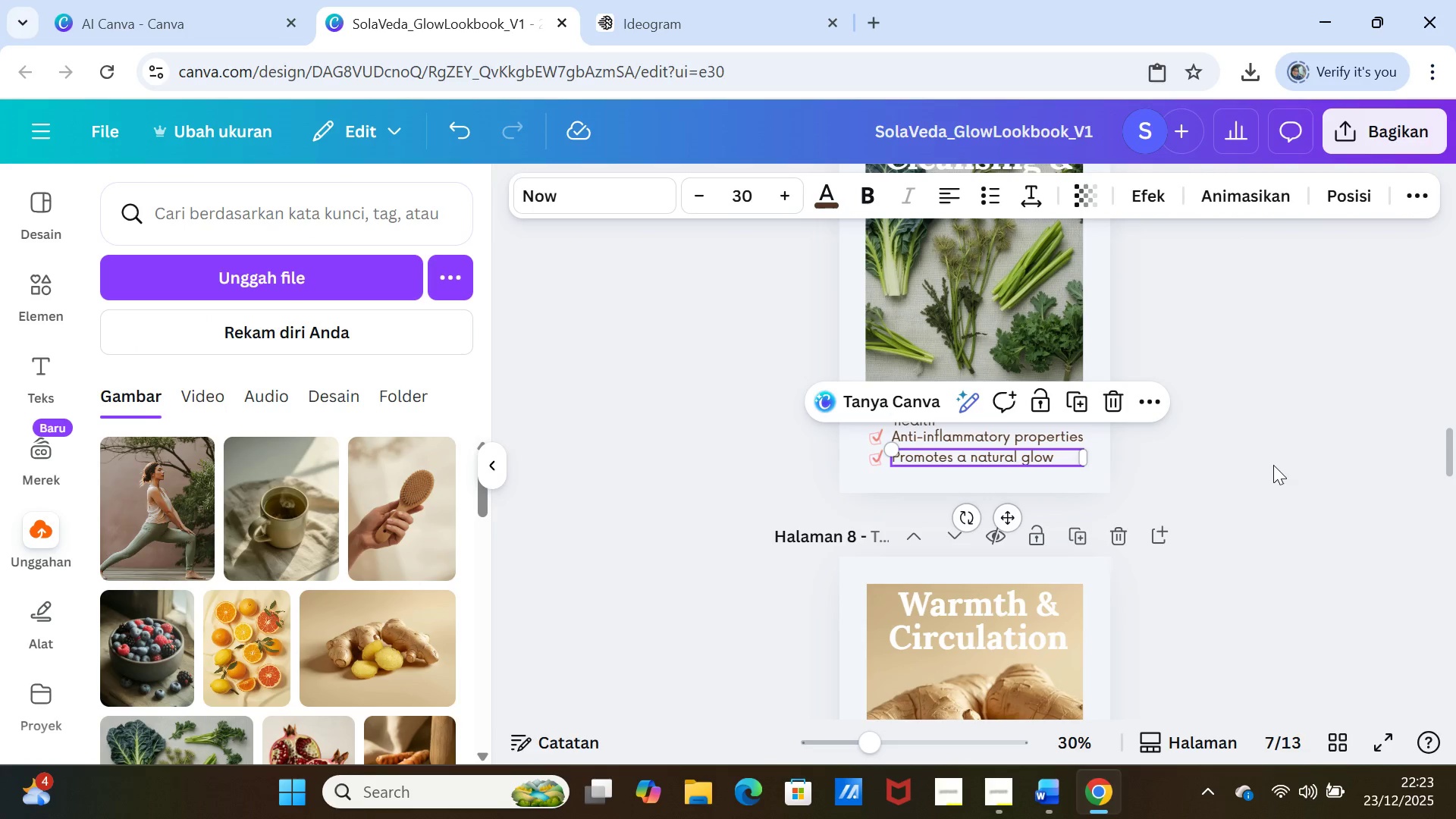 
left_click([1273, 465])
 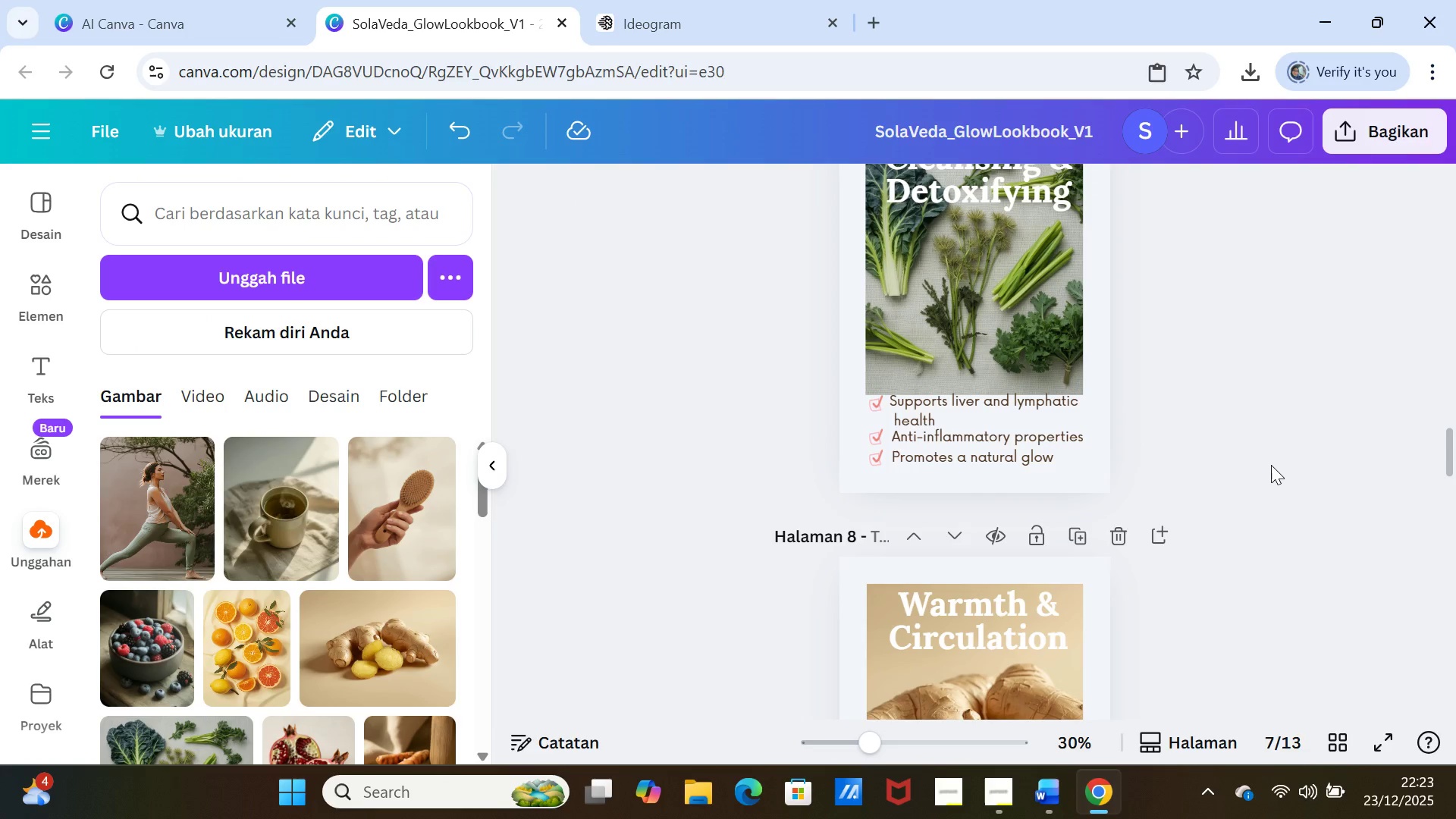 
left_click([1023, 407])
 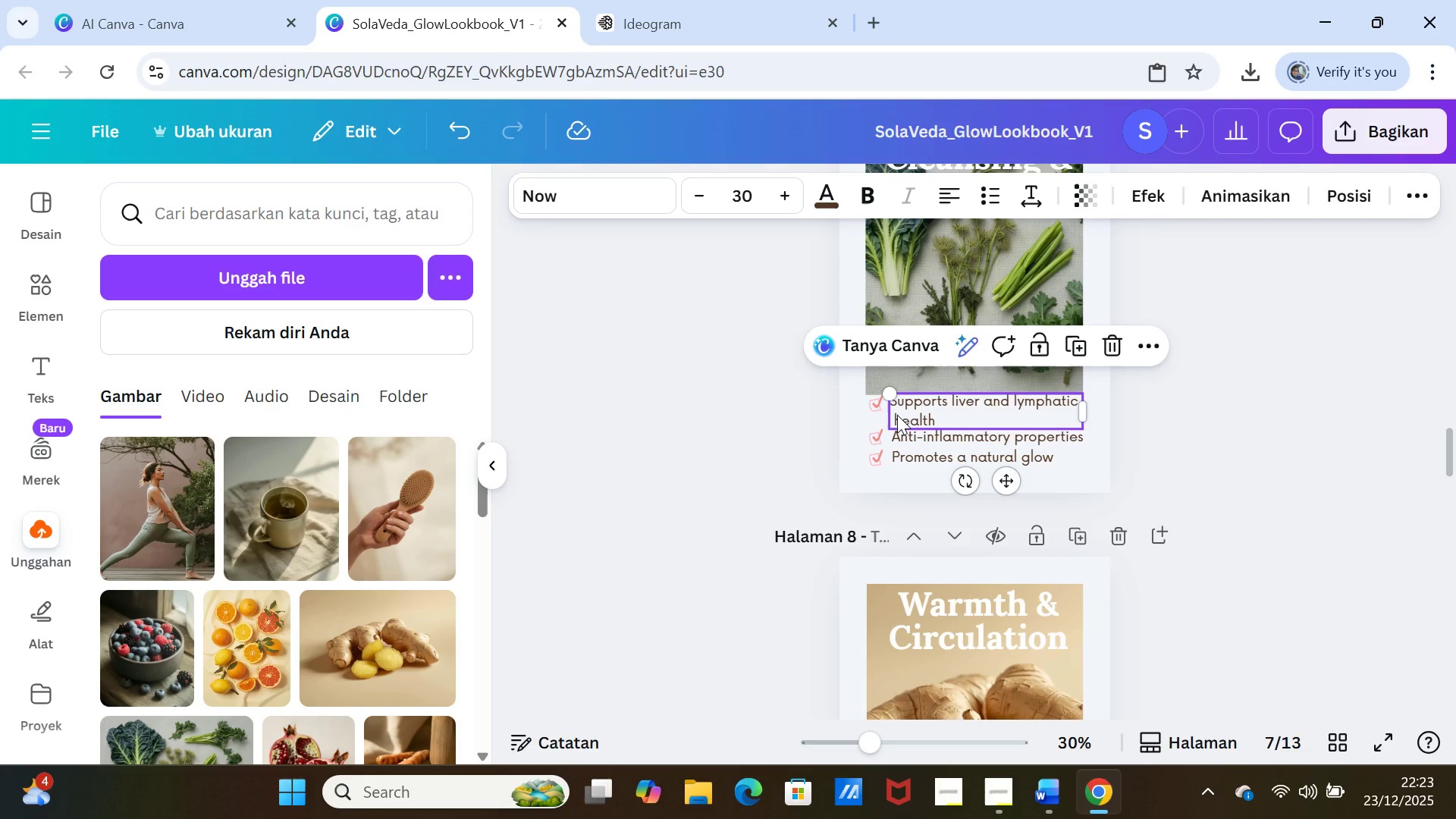 
left_click([897, 415])
 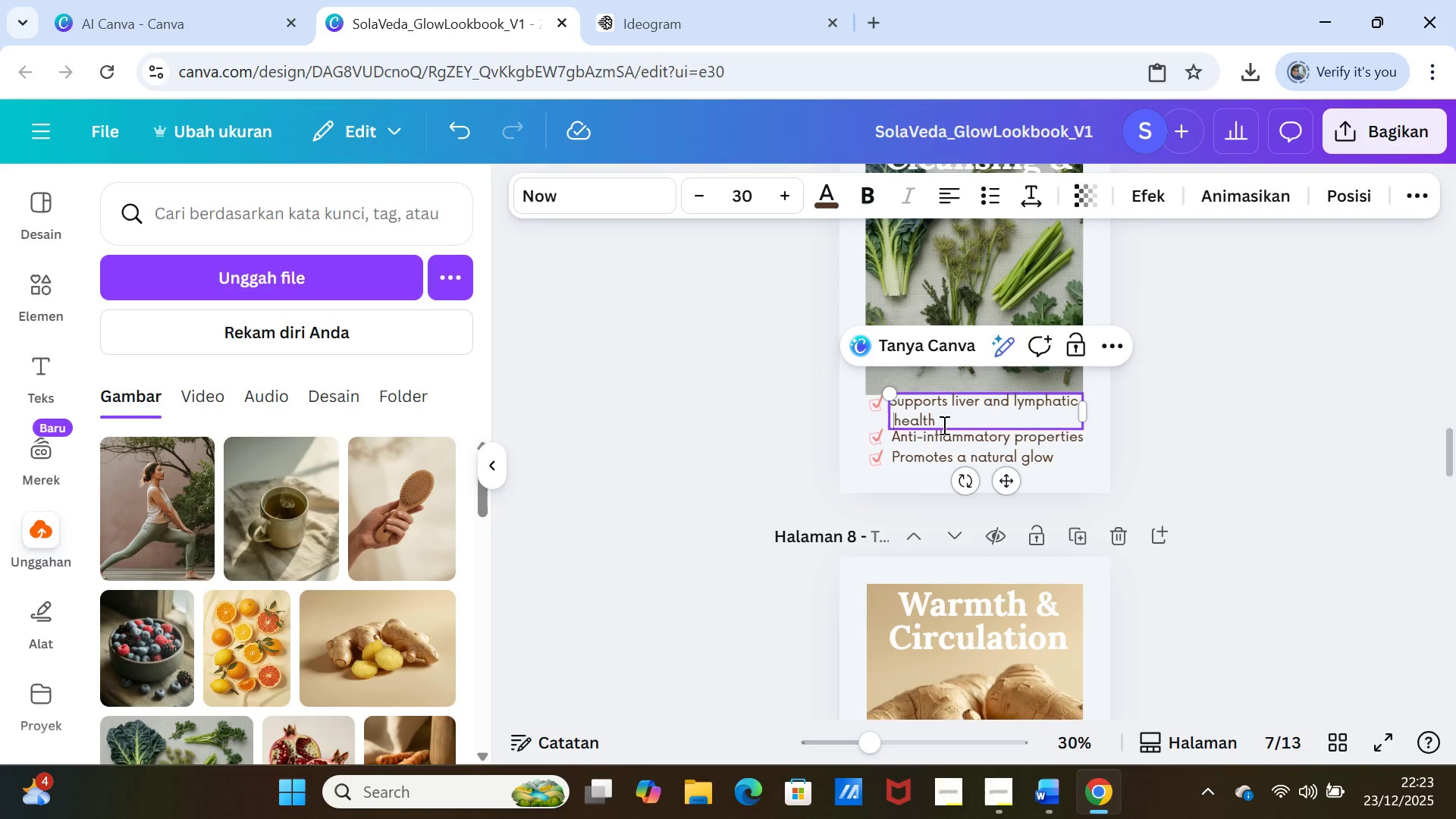 
key(Backspace)
 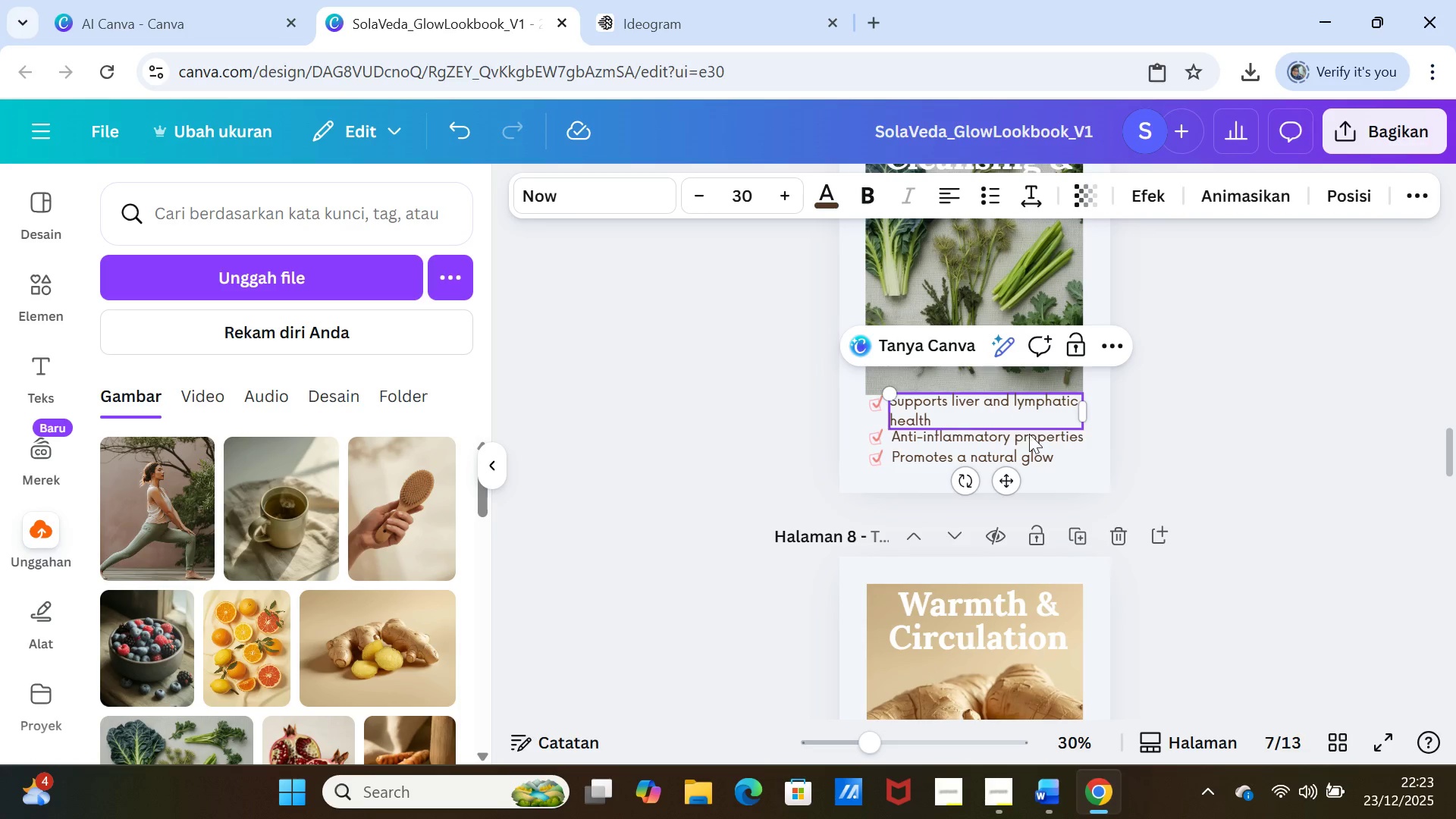 
left_click([1150, 453])
 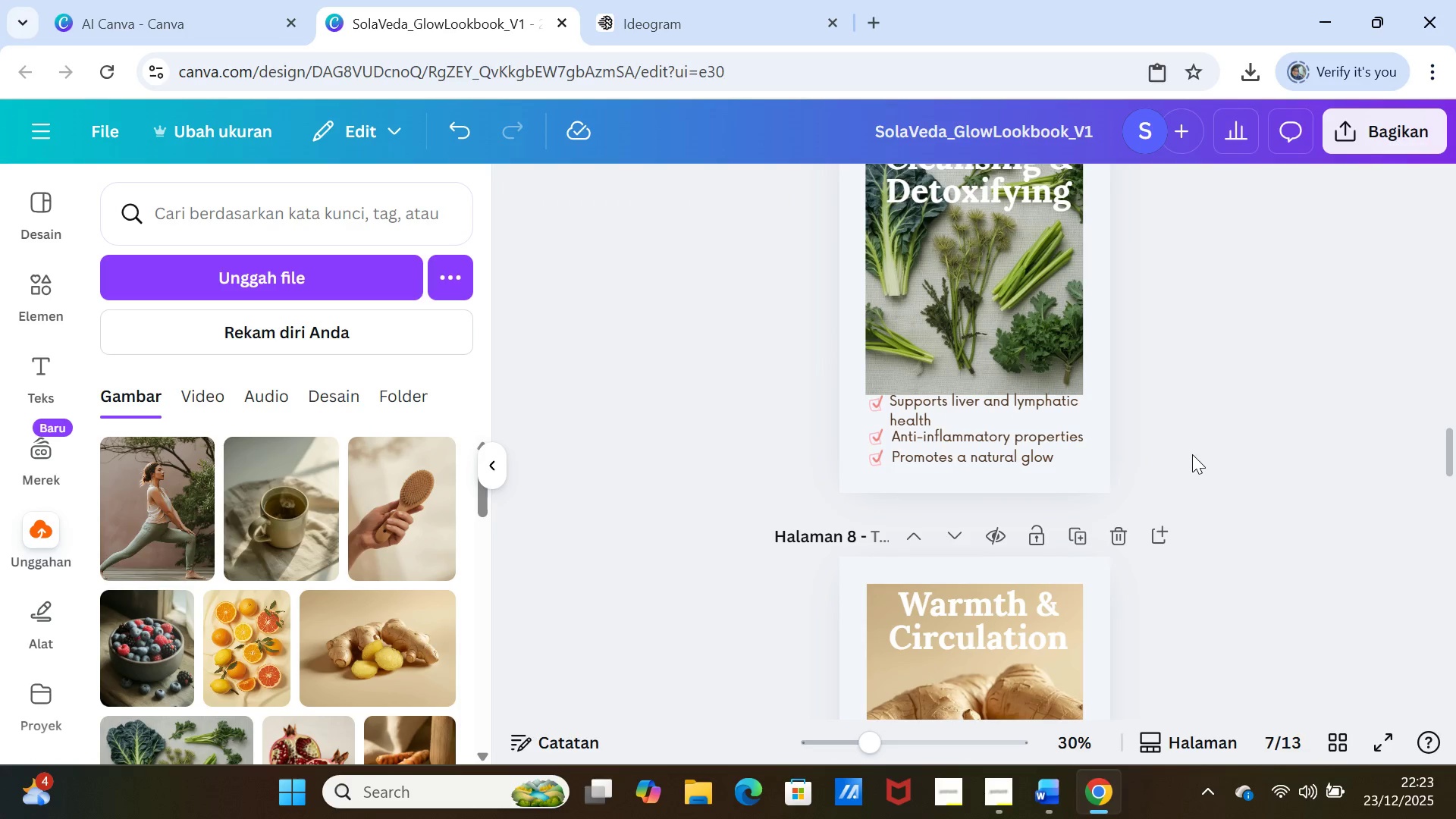 
left_click([1193, 455])
 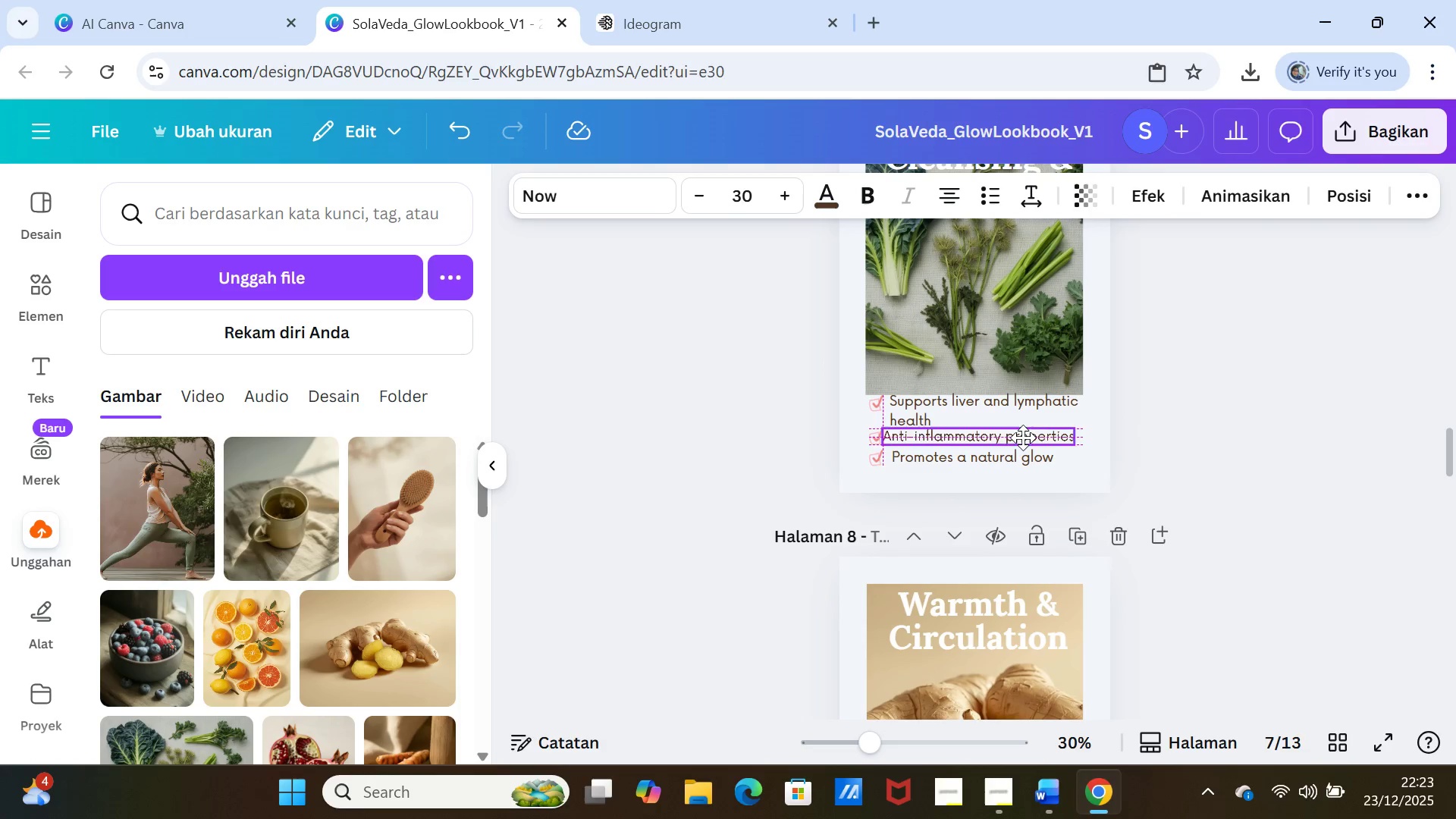 
wait(5.33)
 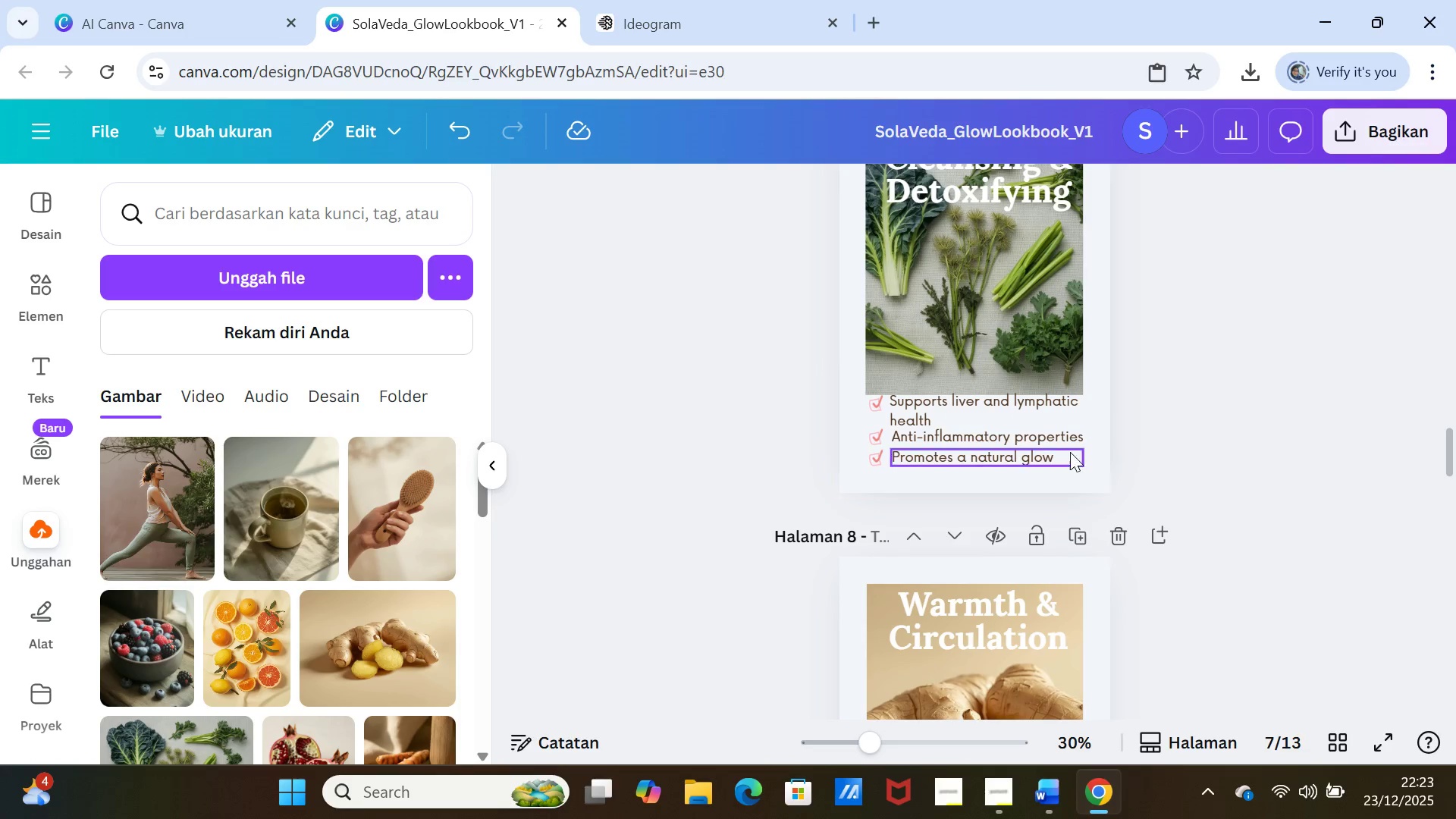 
left_click([1155, 435])
 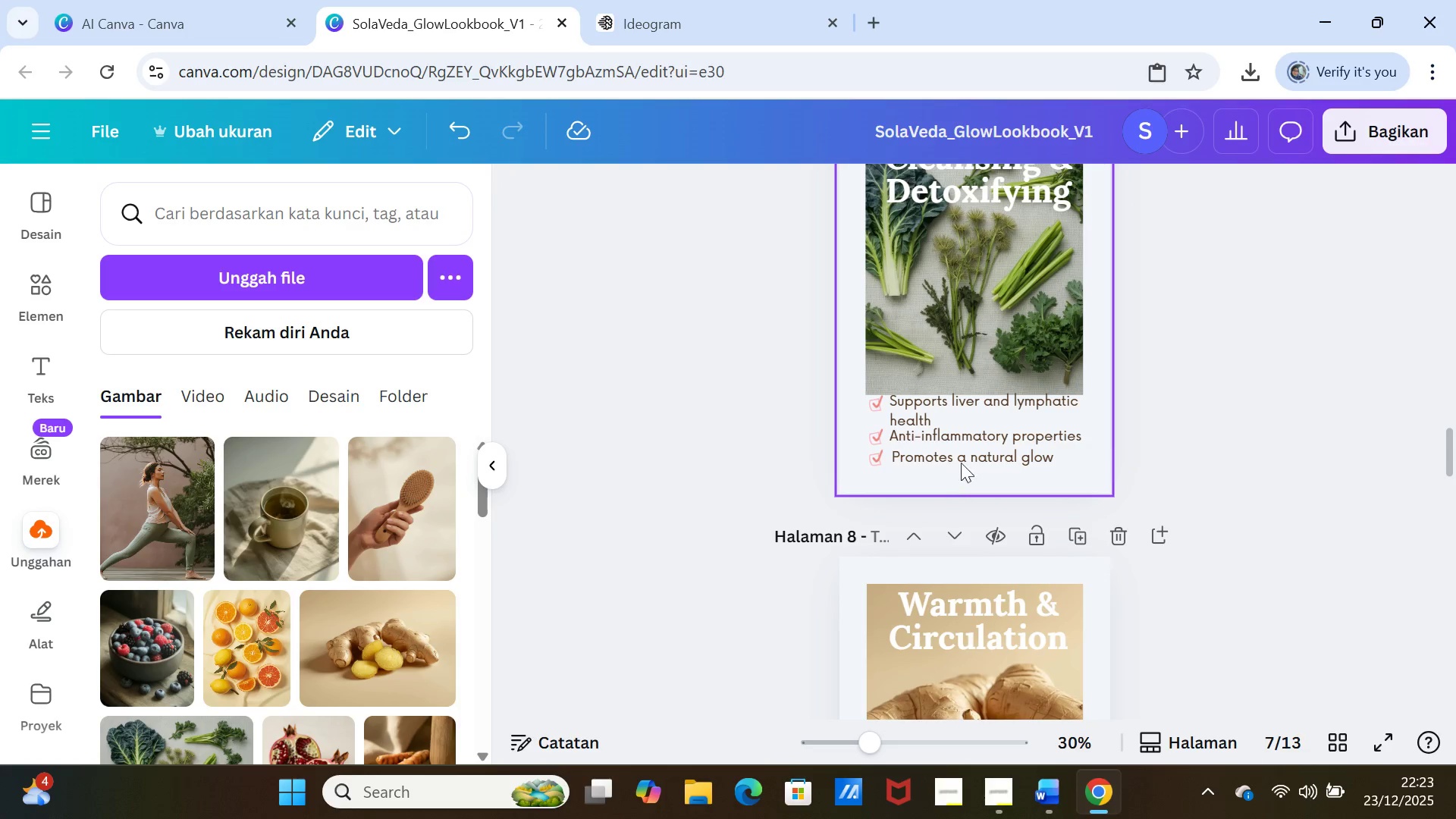 
left_click_drag(start_coordinate=[970, 444], to_coordinate=[970, 447])
 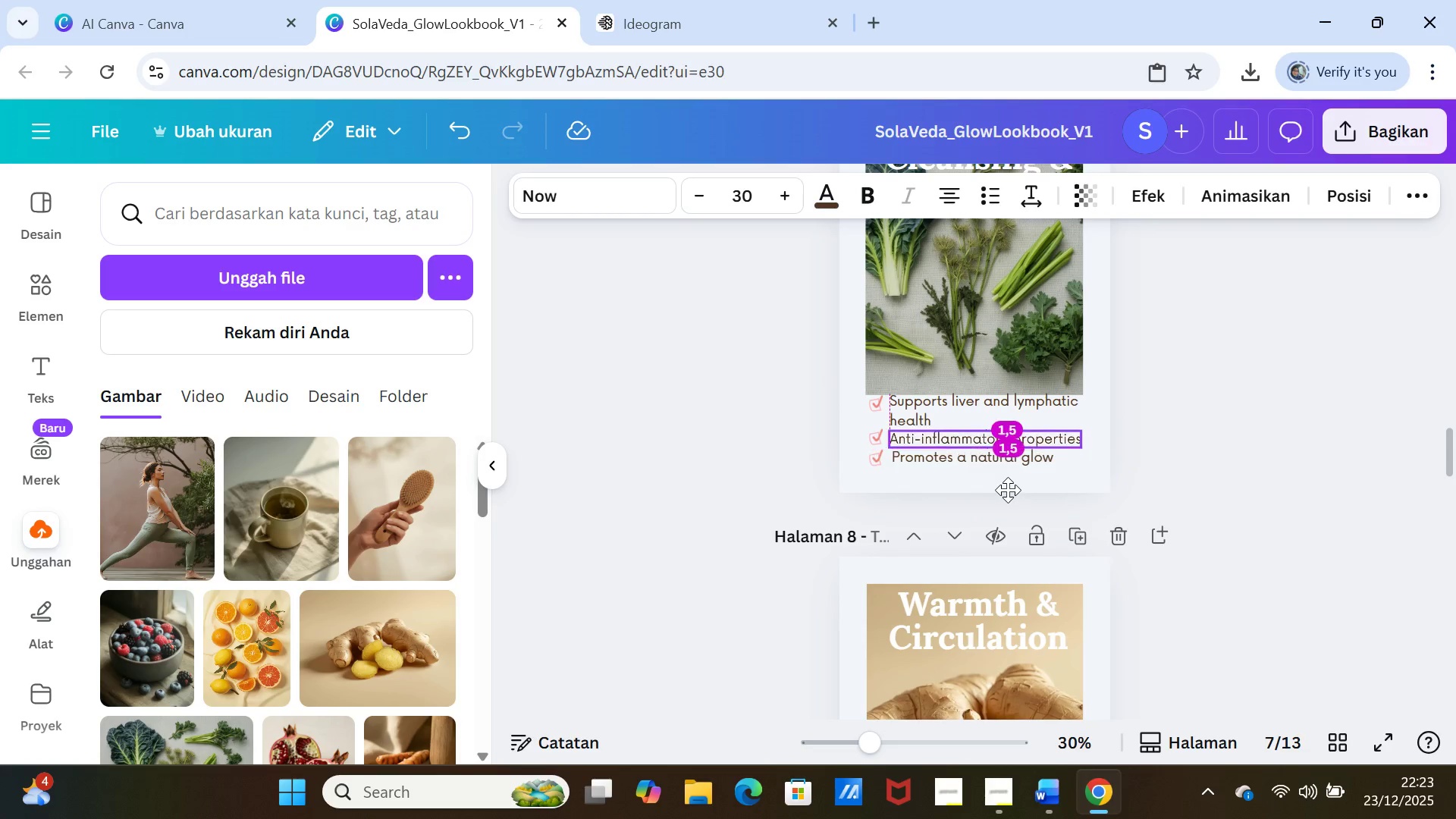 
left_click([1188, 474])
 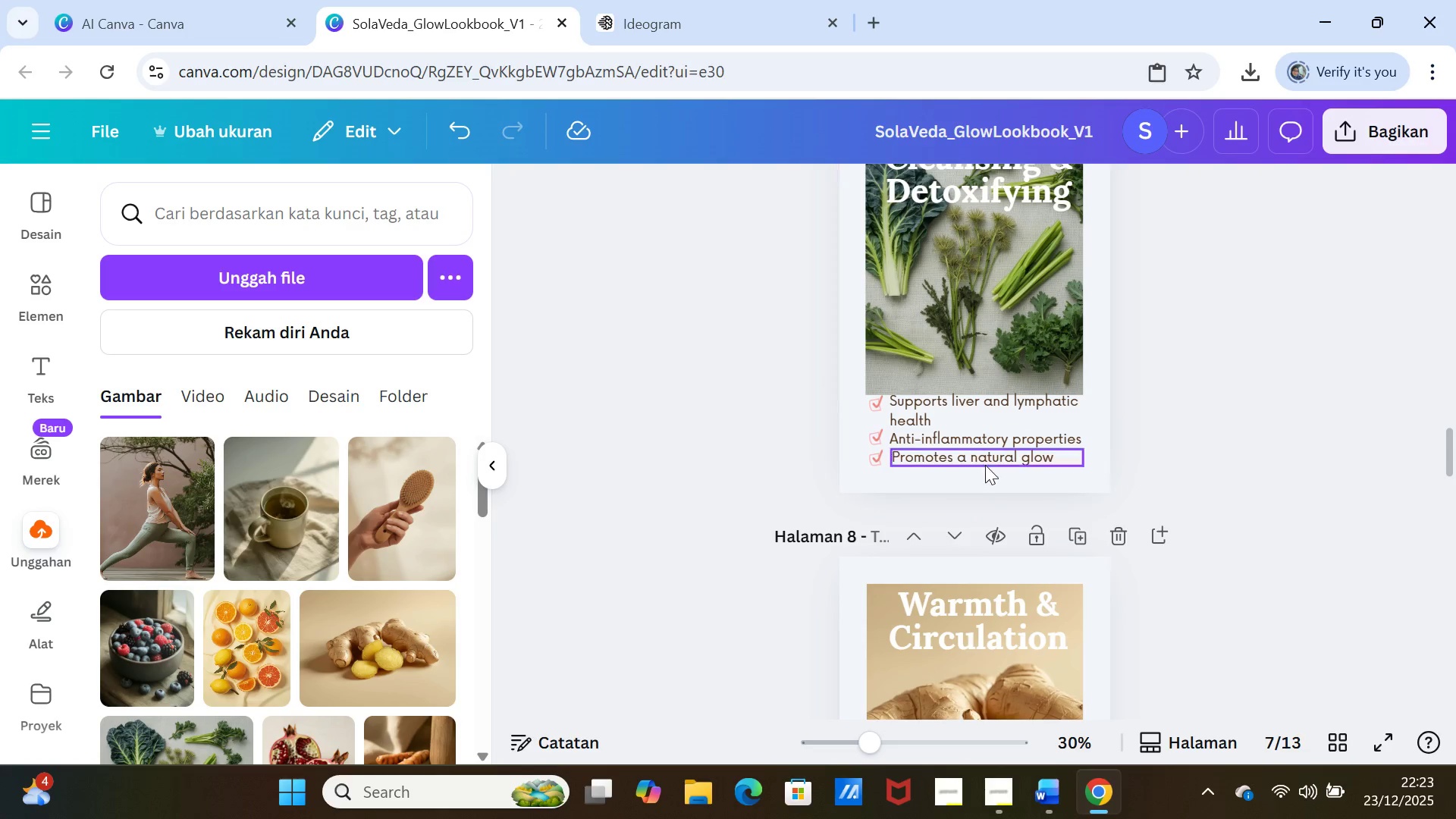 
left_click([985, 462])
 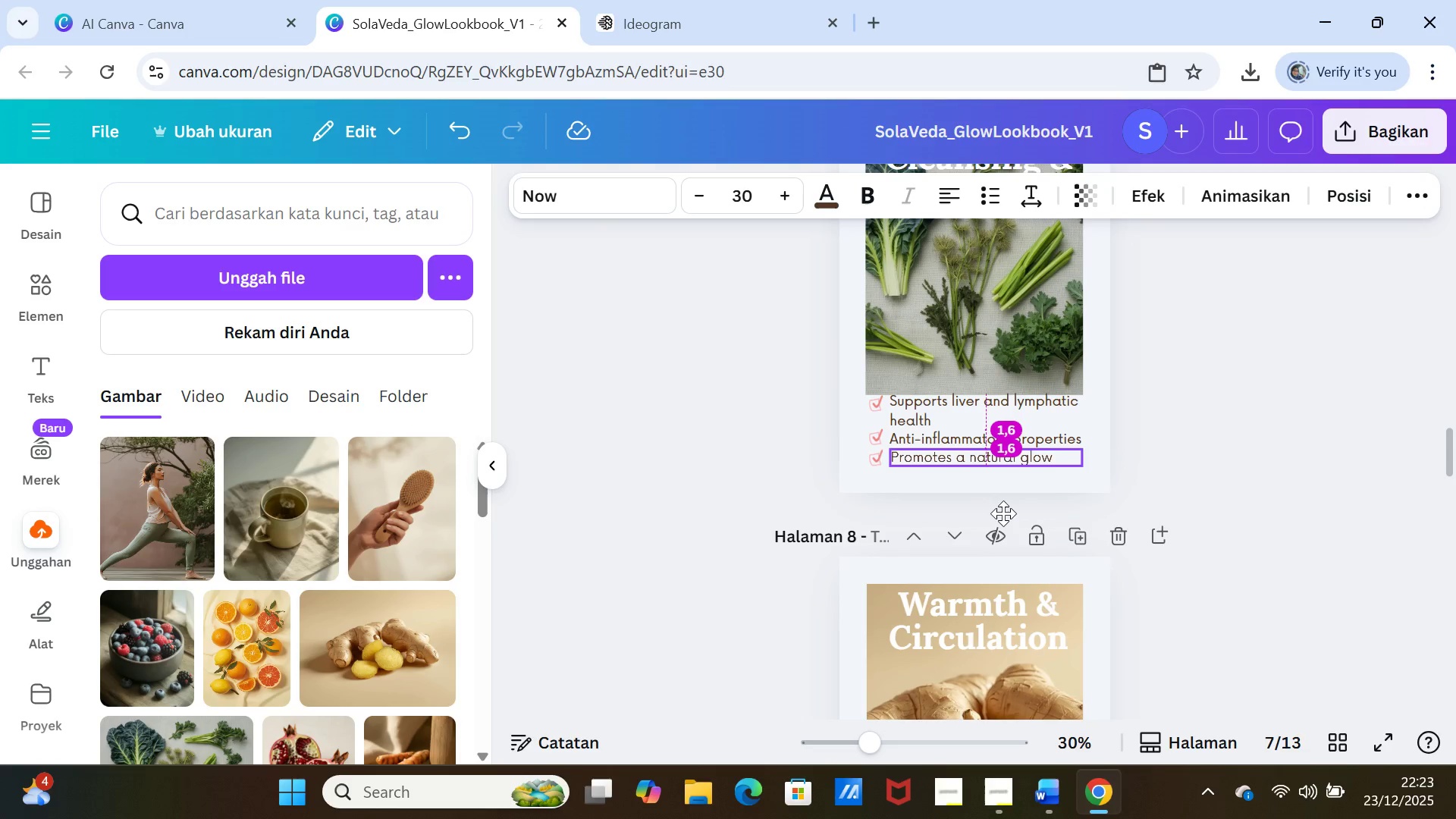 
left_click([1228, 504])
 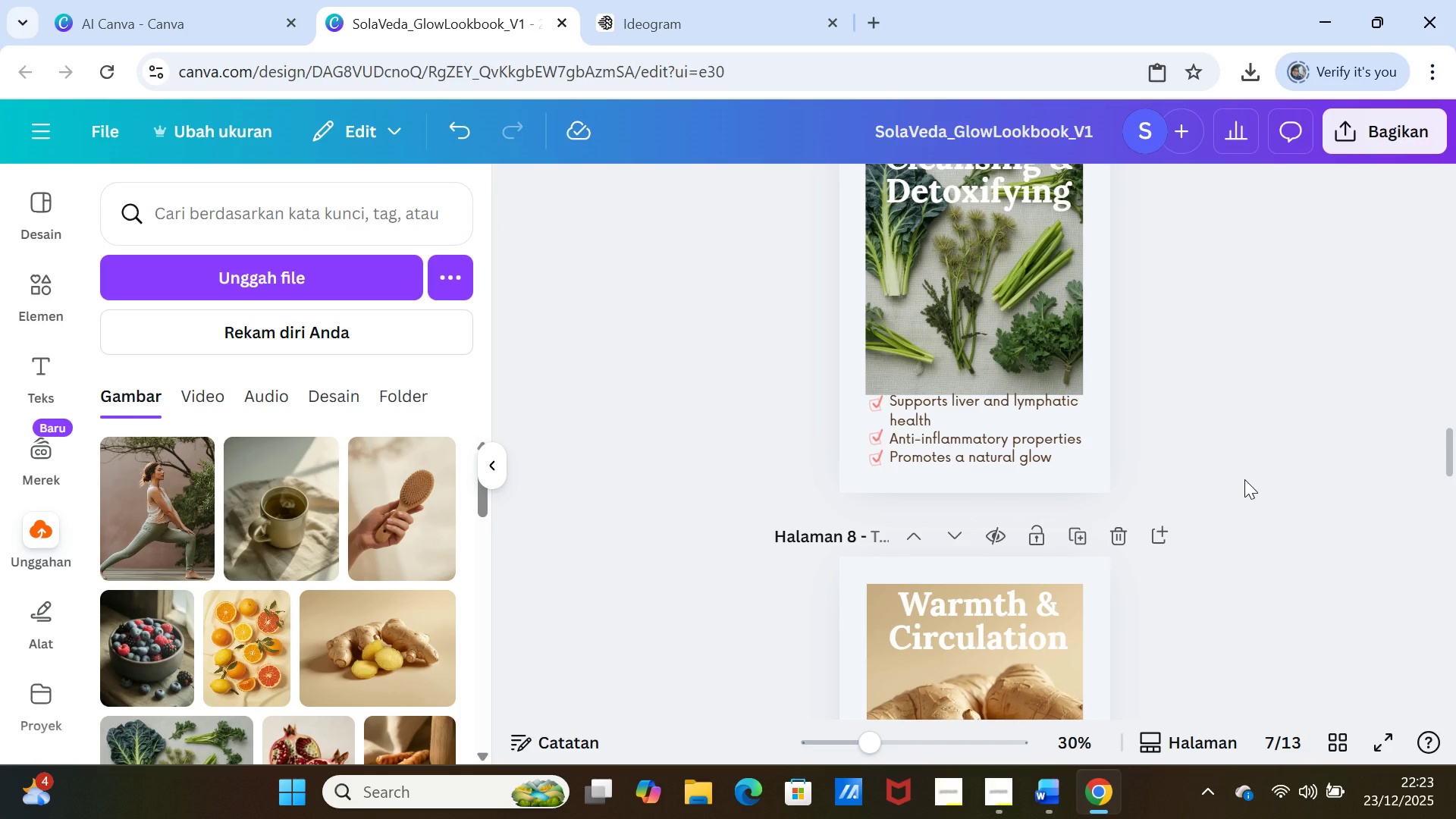 
left_click([1244, 479])
 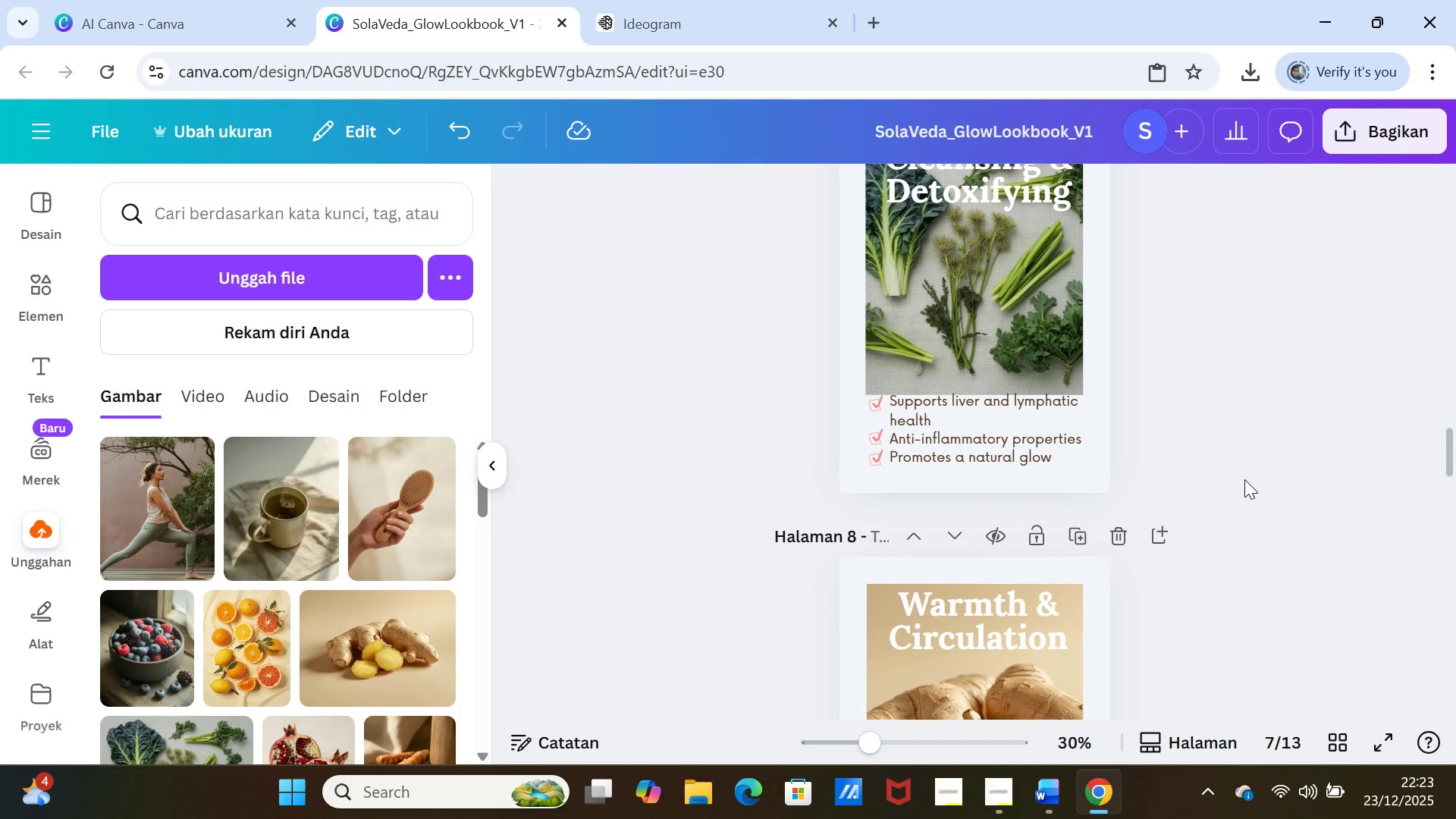 
scroll: coordinate [1244, 479], scroll_direction: down, amount: 4.0
 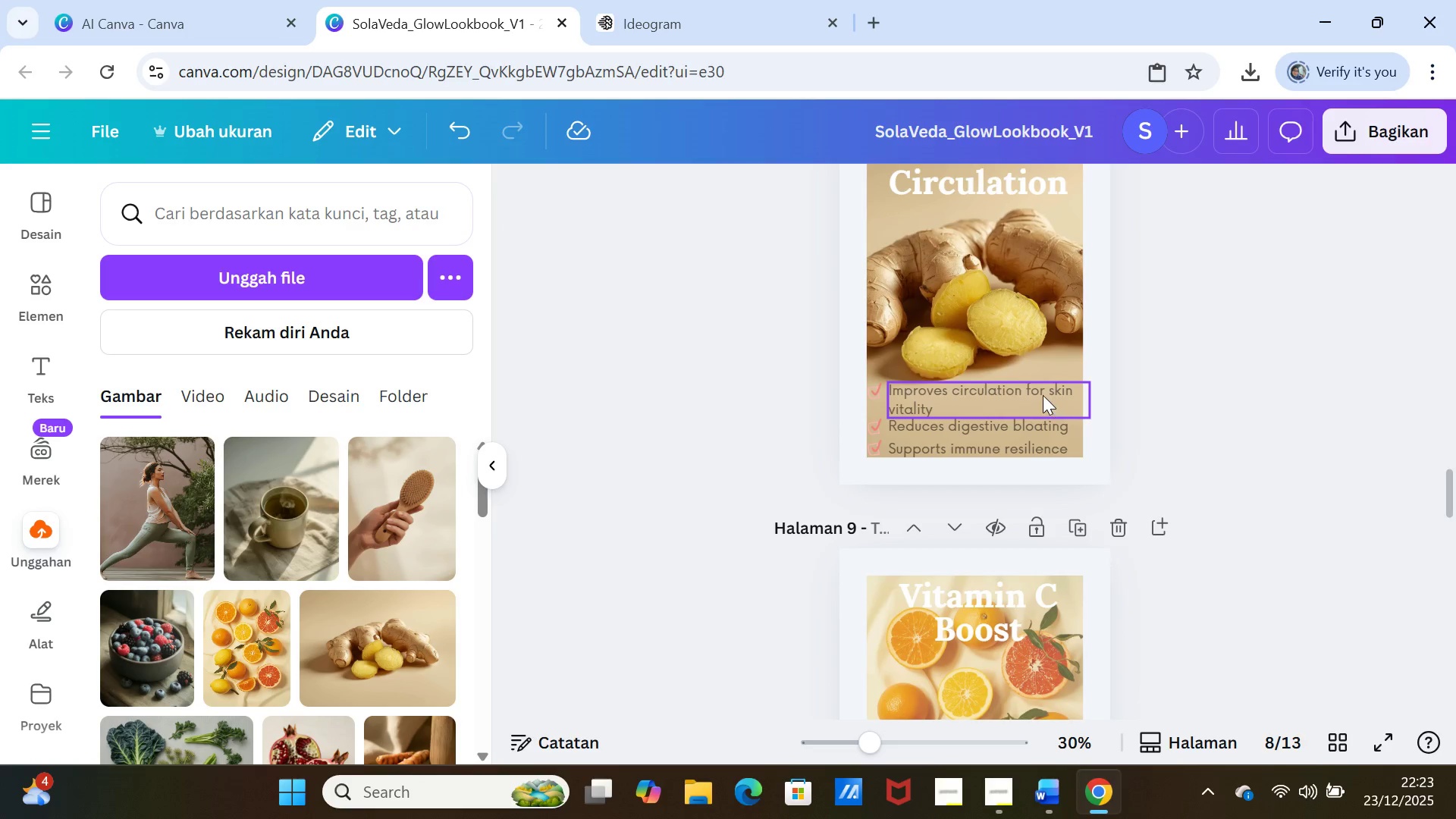 
left_click([1043, 395])
 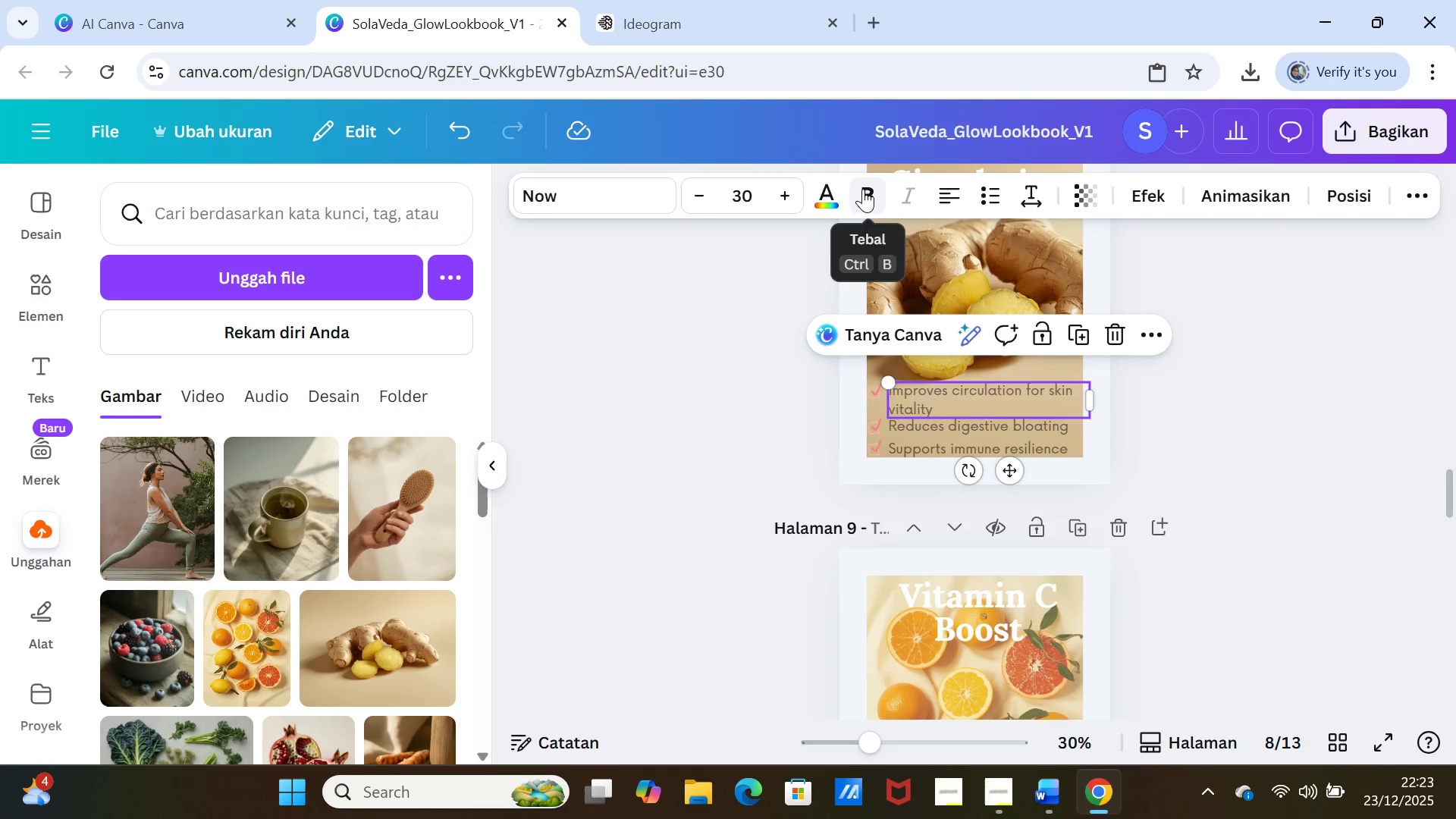 
left_click([821, 193])
 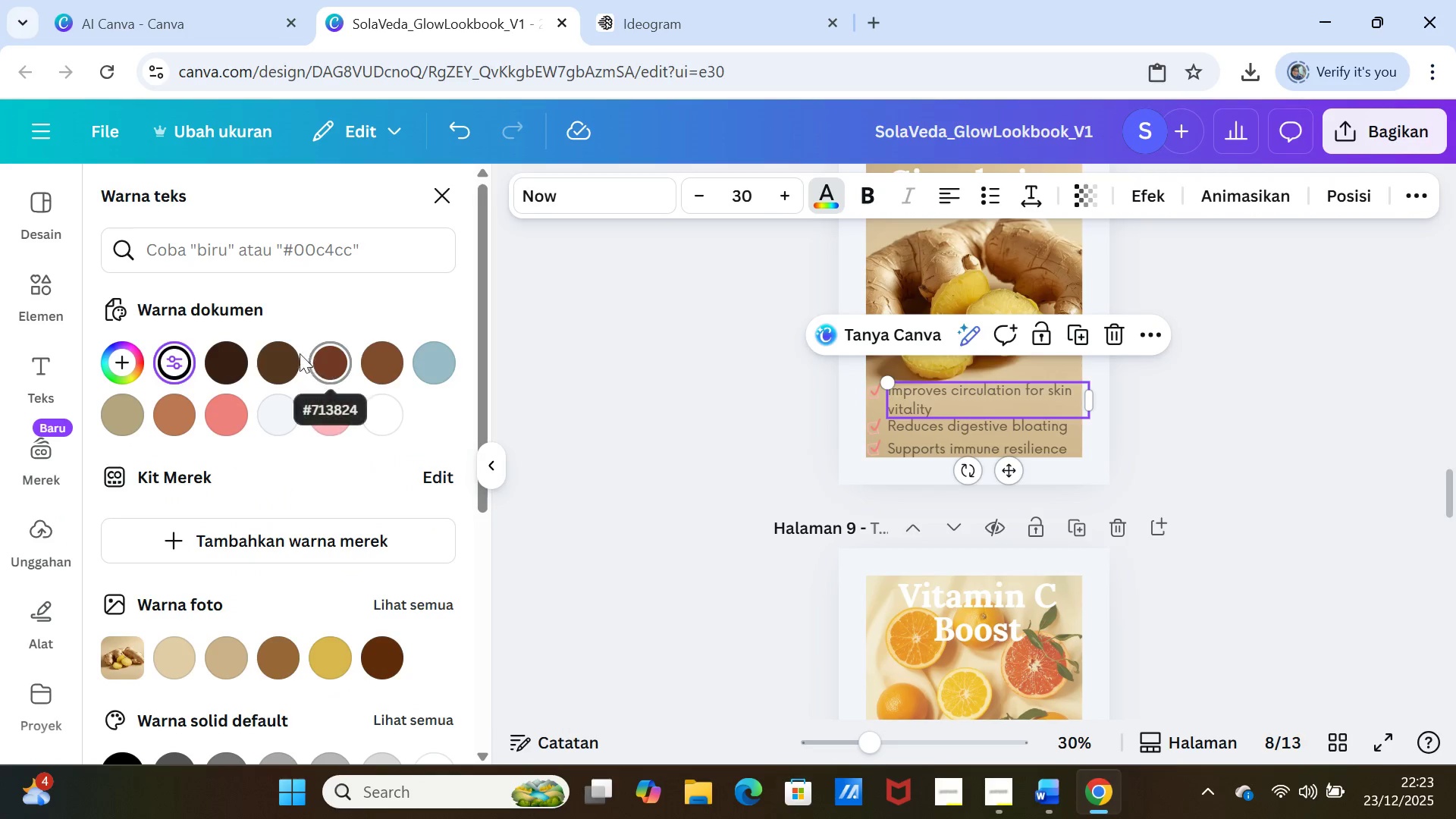 
left_click([284, 352])
 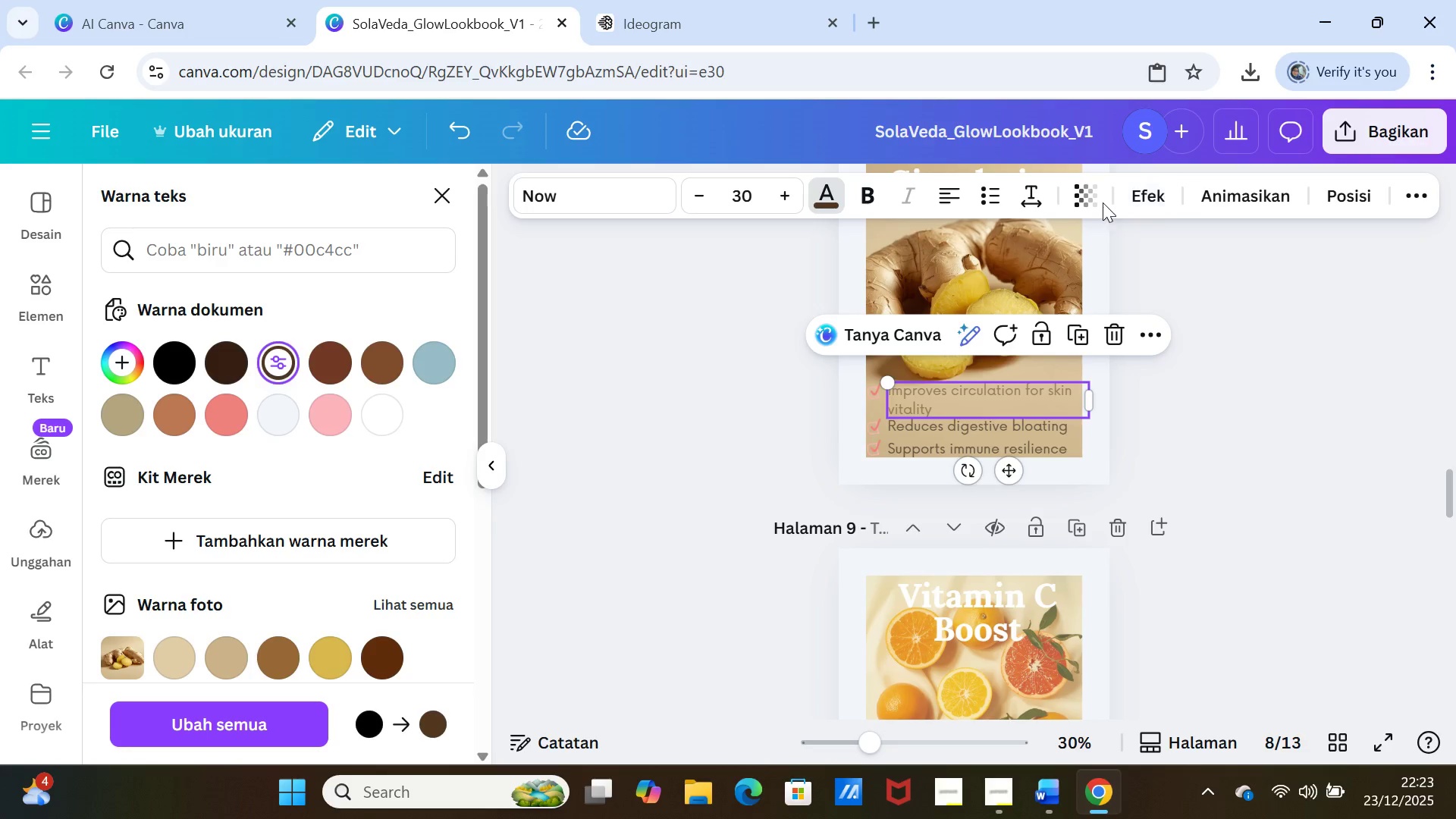 
left_click([1100, 196])
 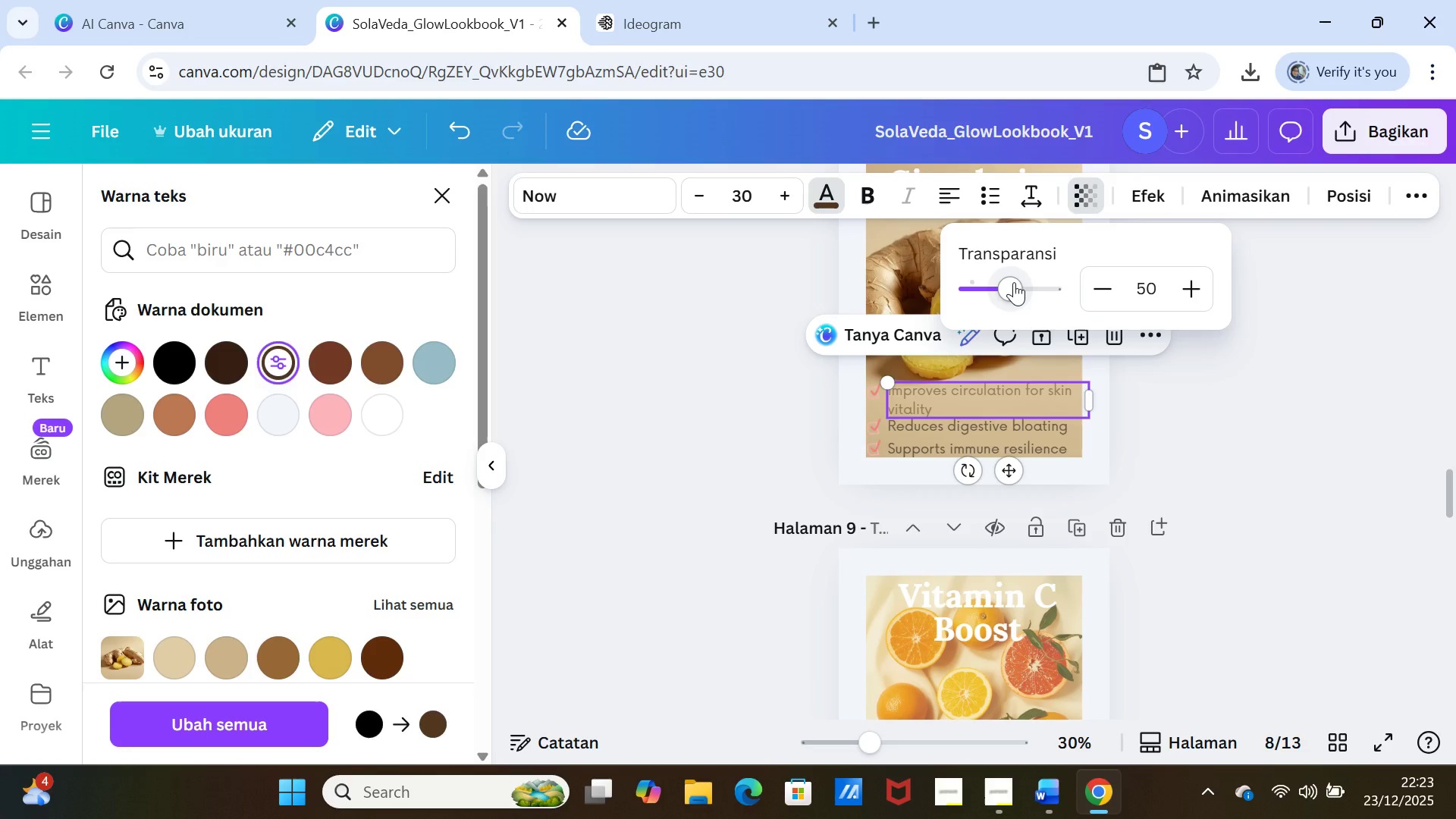 
left_click_drag(start_coordinate=[1014, 282], to_coordinate=[1078, 290])
 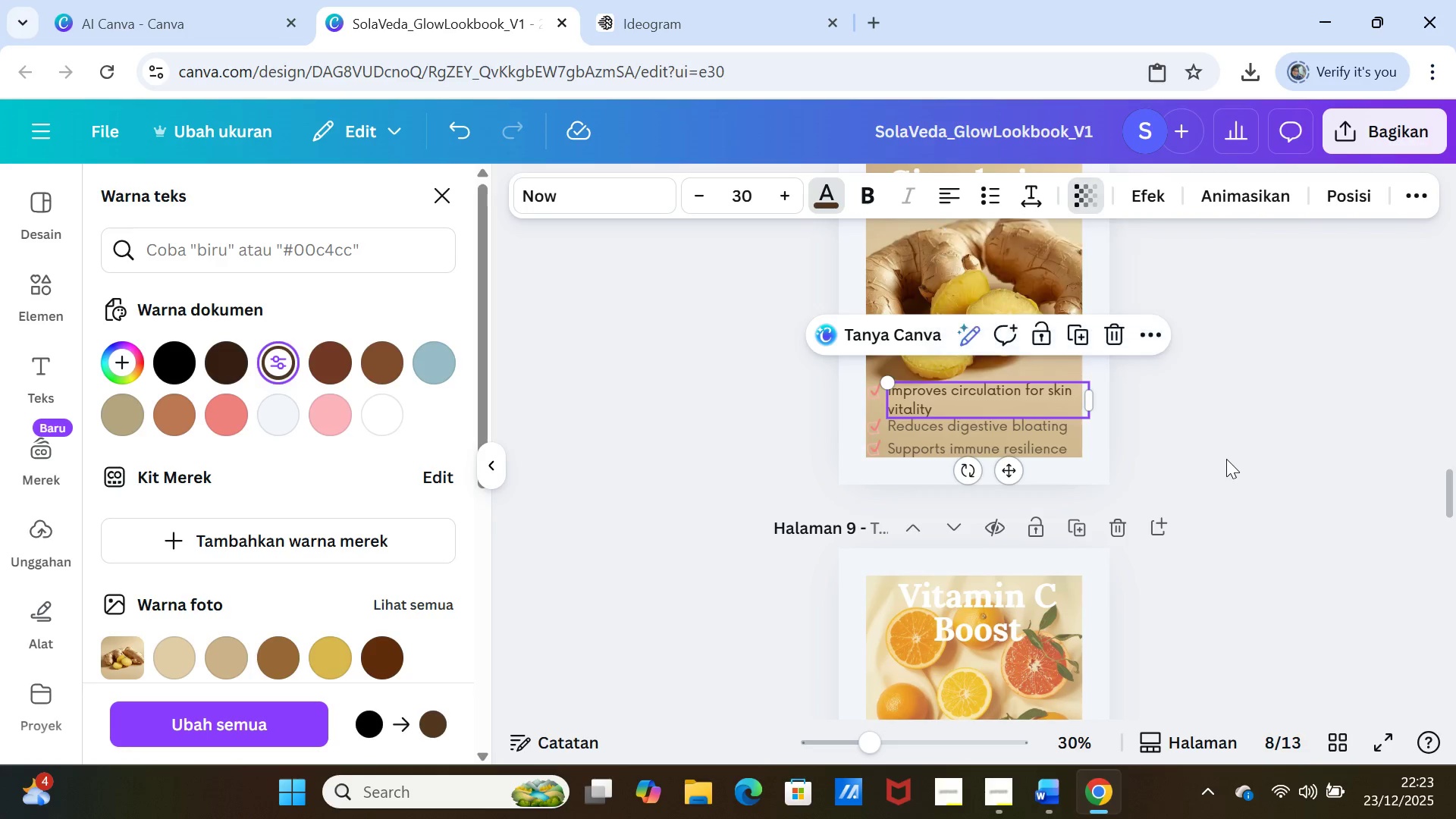 
left_click([1226, 459])
 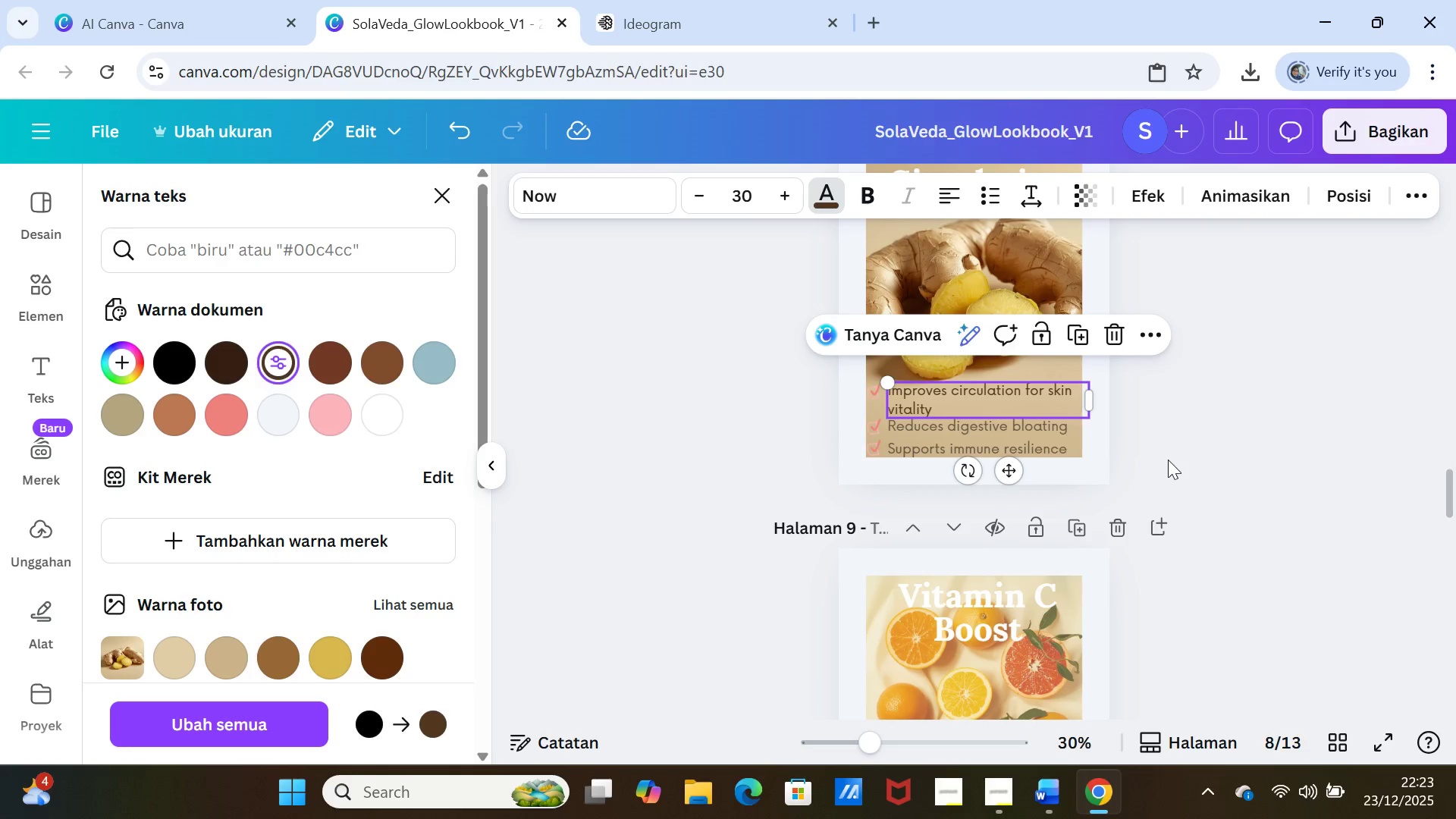 
left_click([1169, 460])
 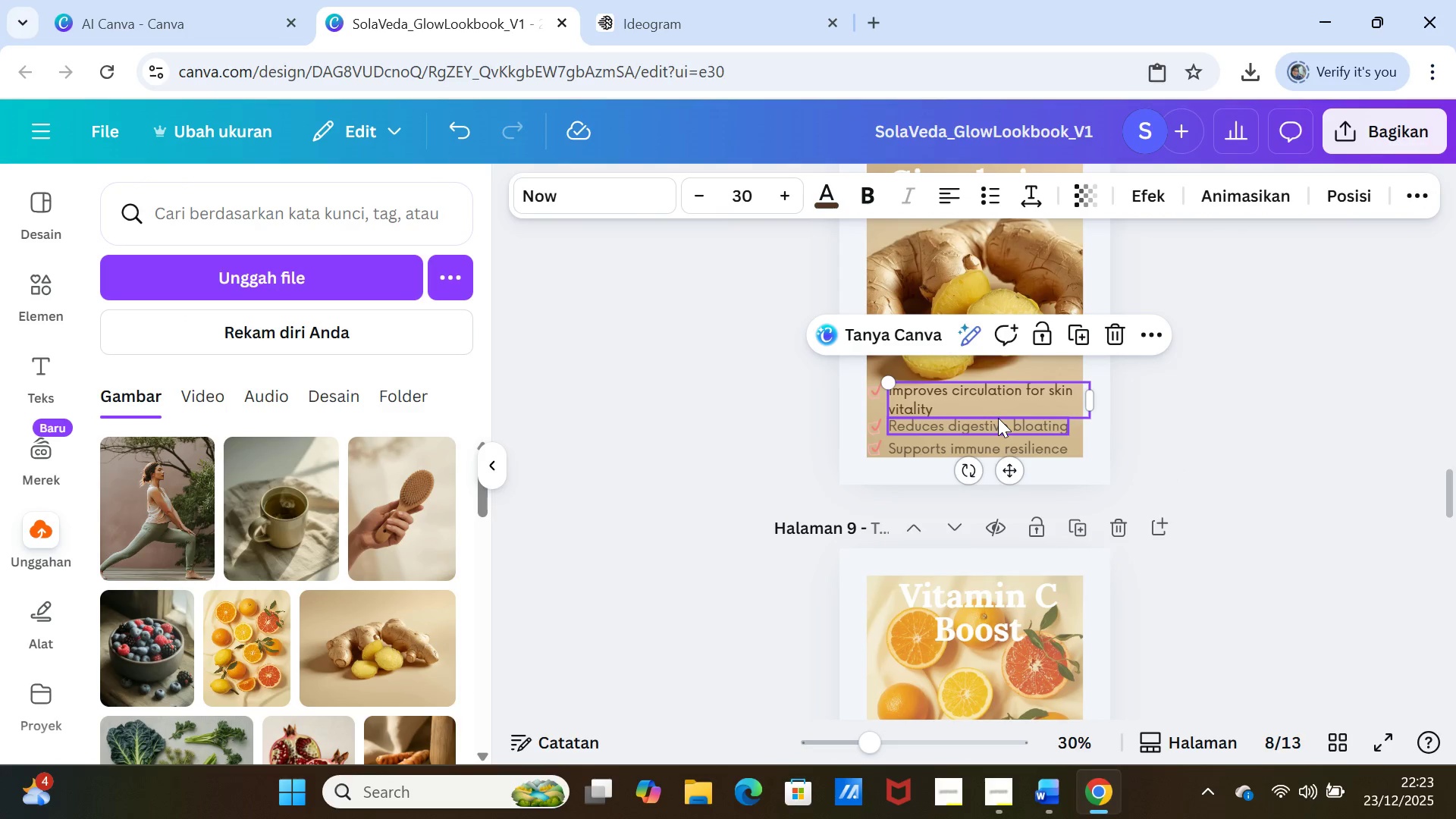 
left_click([998, 418])
 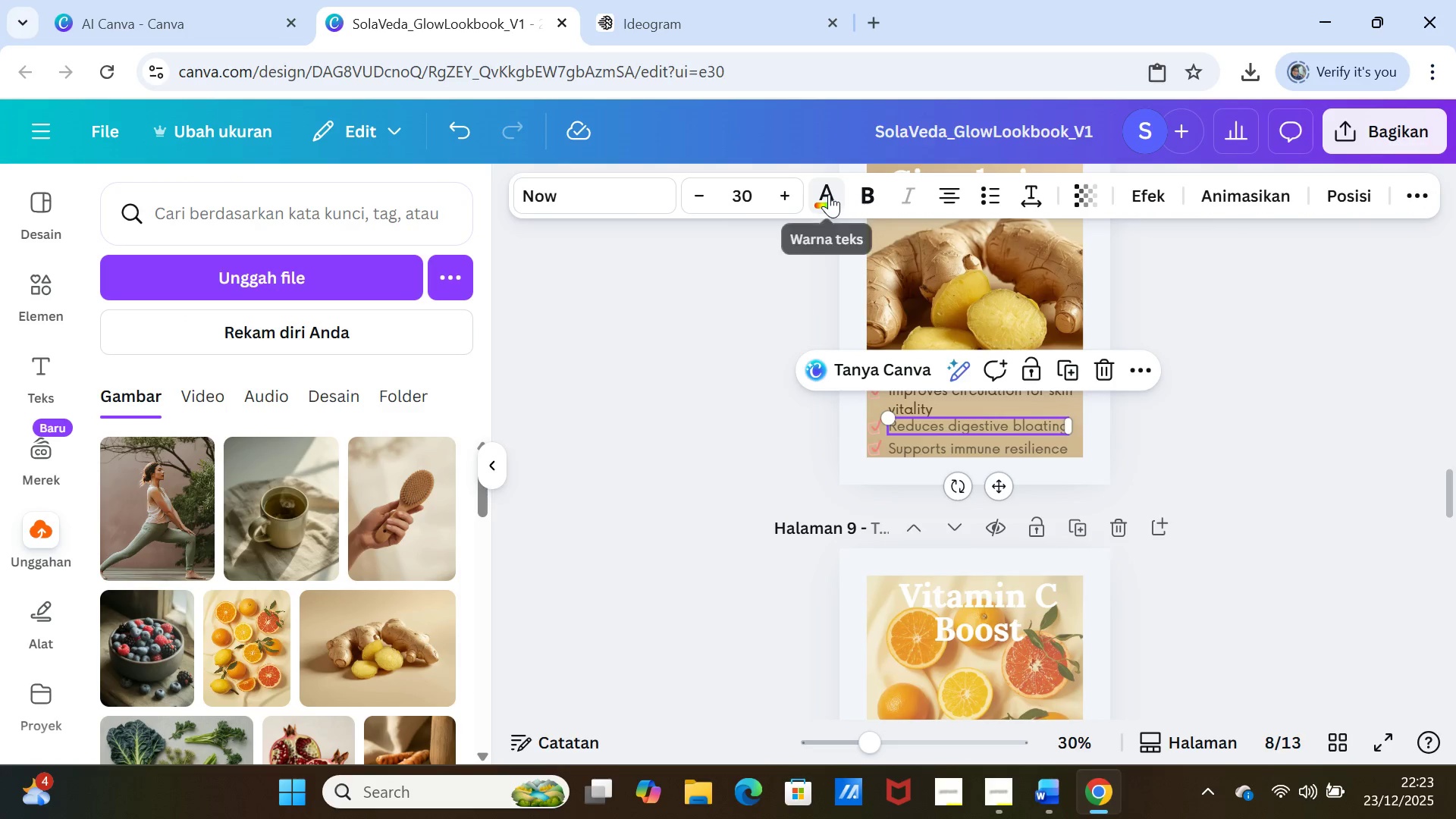 
left_click([829, 194])
 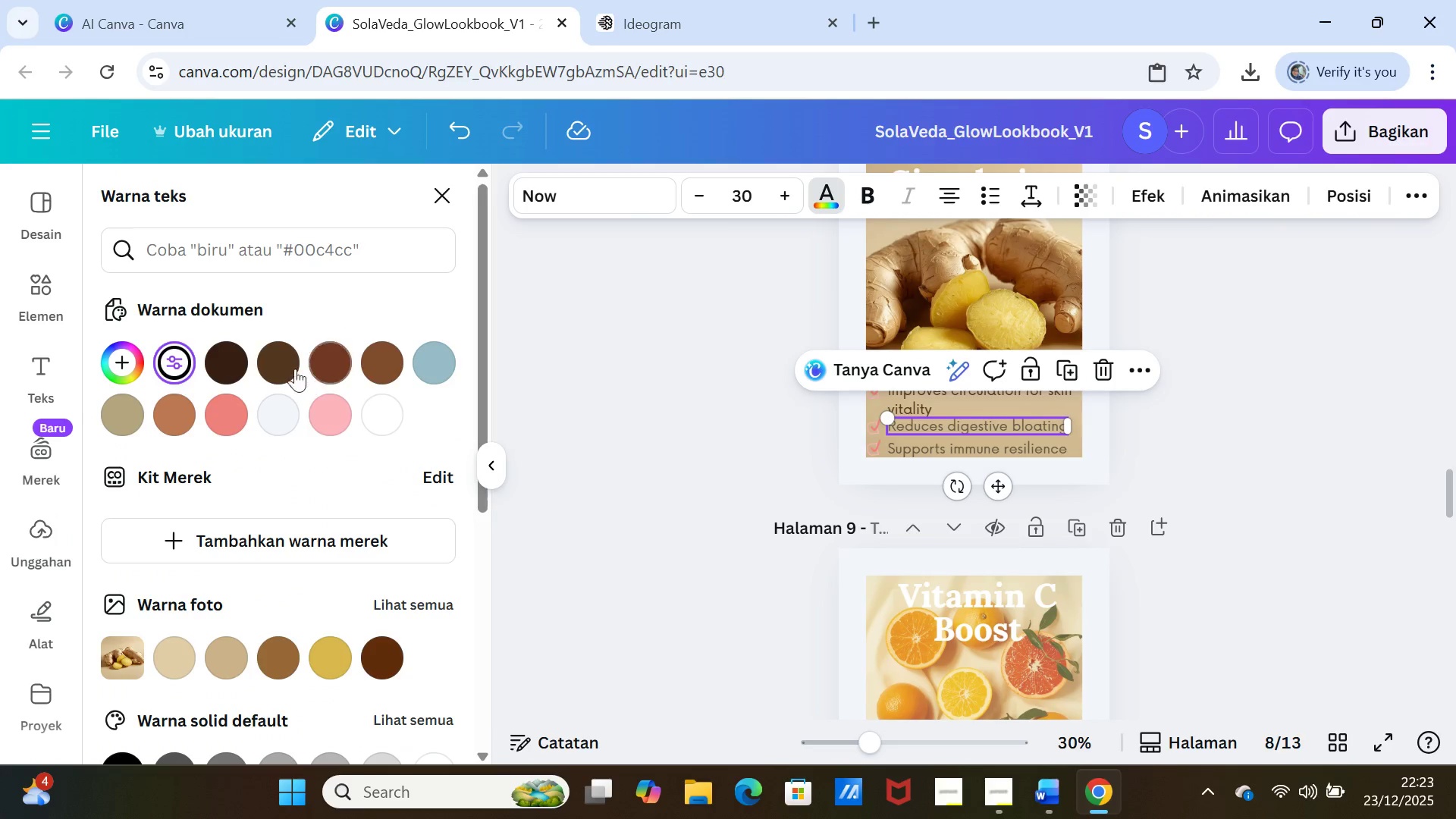 
left_click([278, 361])
 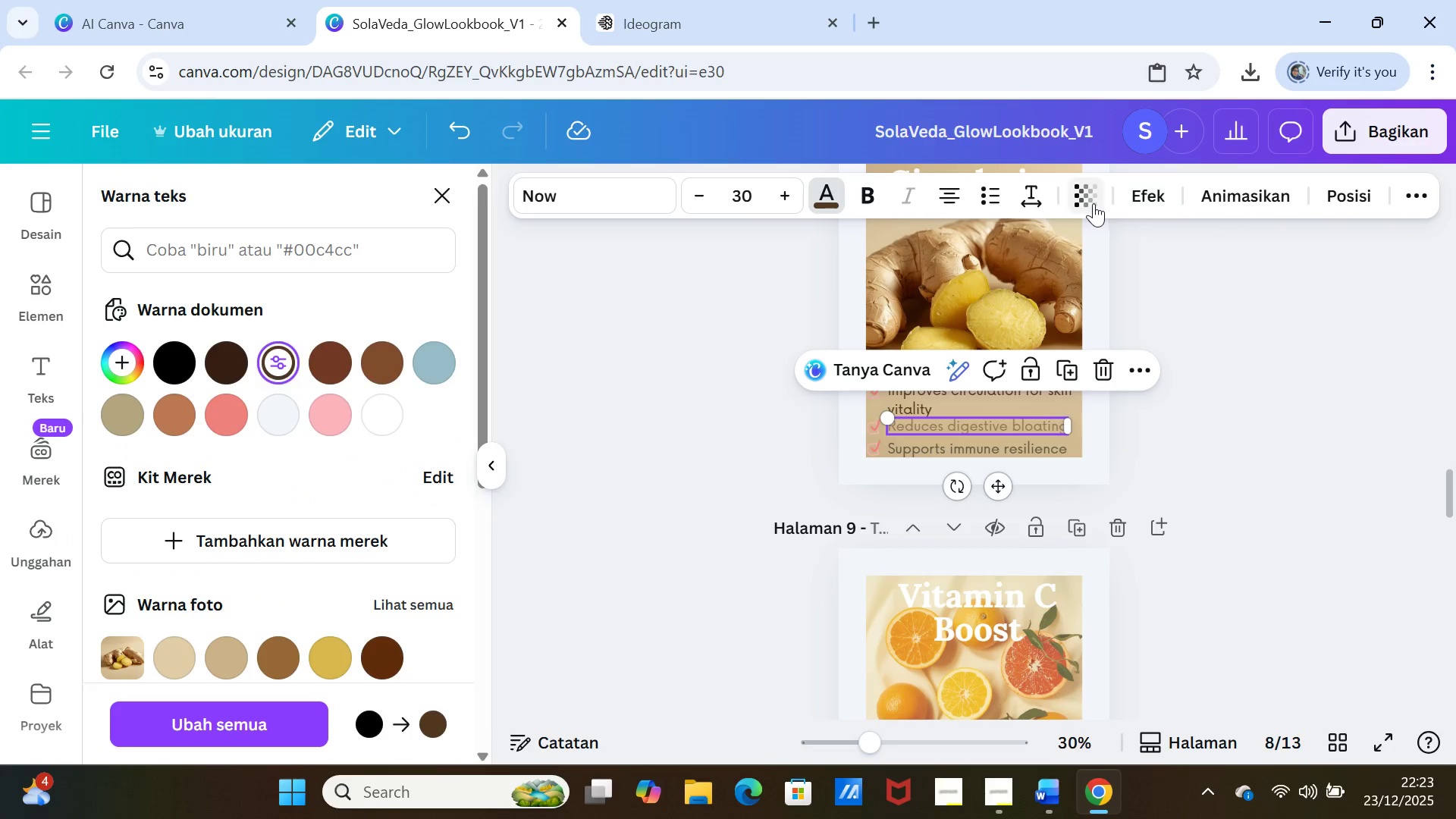 
left_click([1093, 199])
 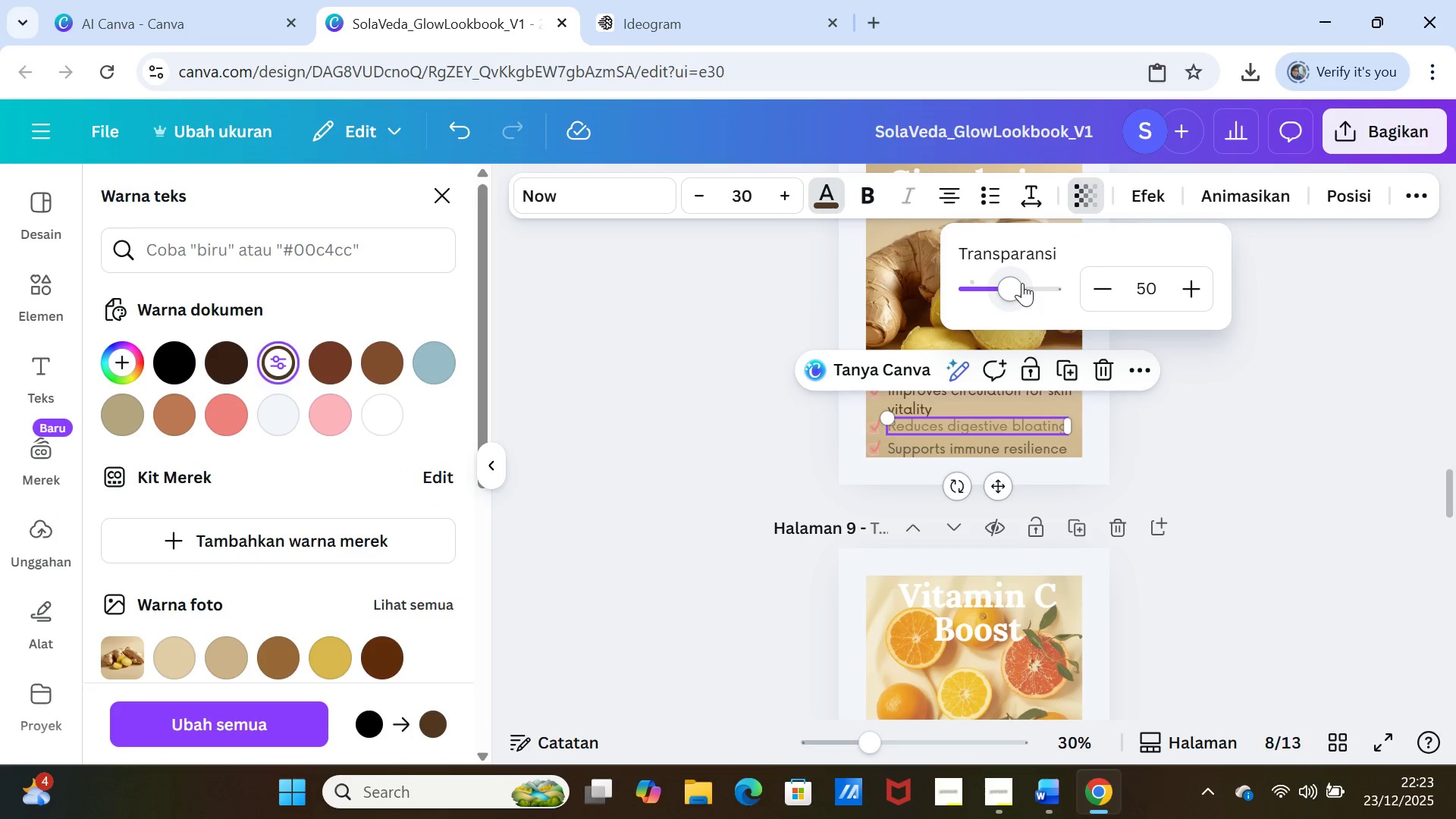 
left_click_drag(start_coordinate=[1022, 283], to_coordinate=[1072, 289])
 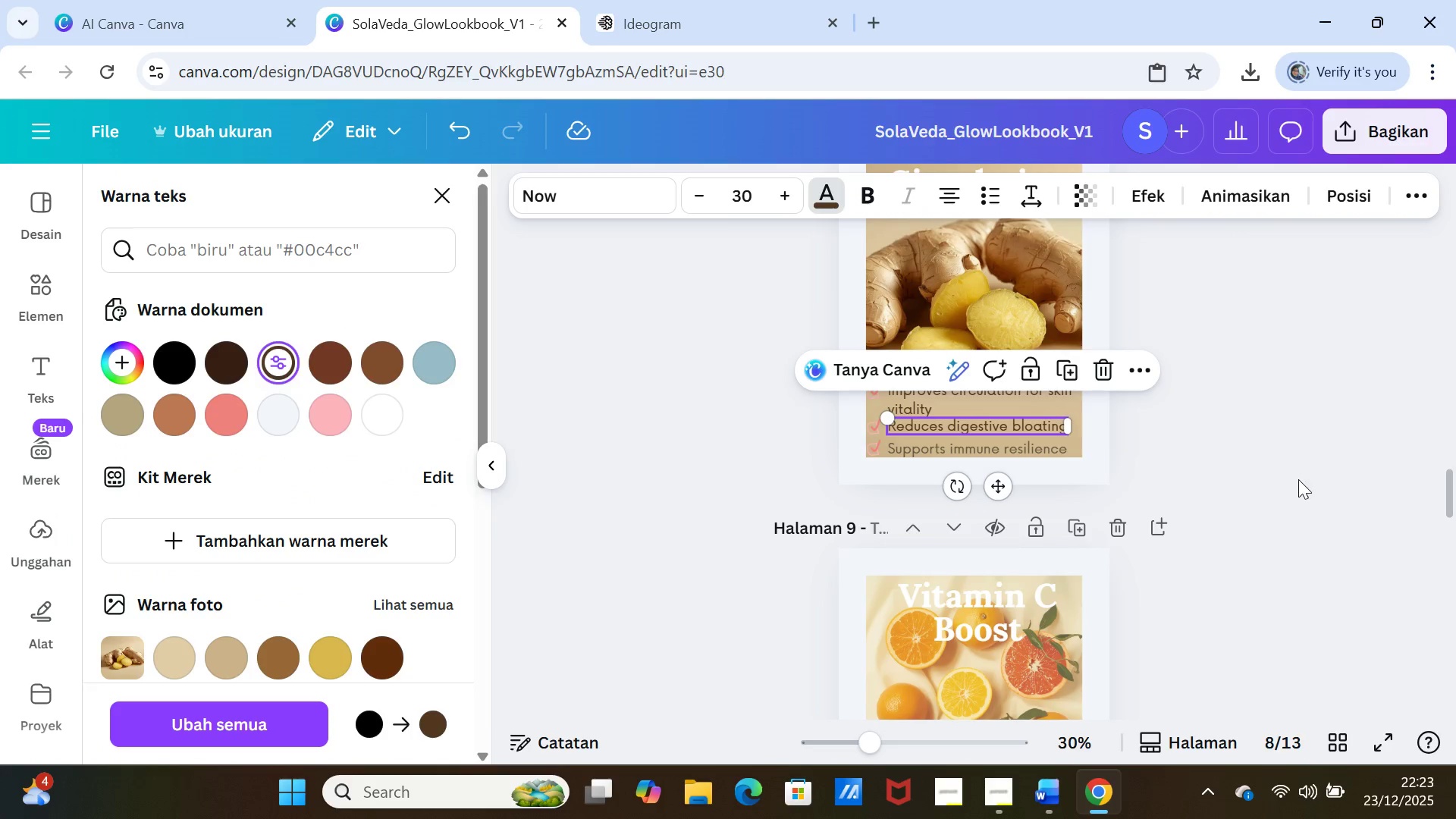 
double_click([1299, 480])
 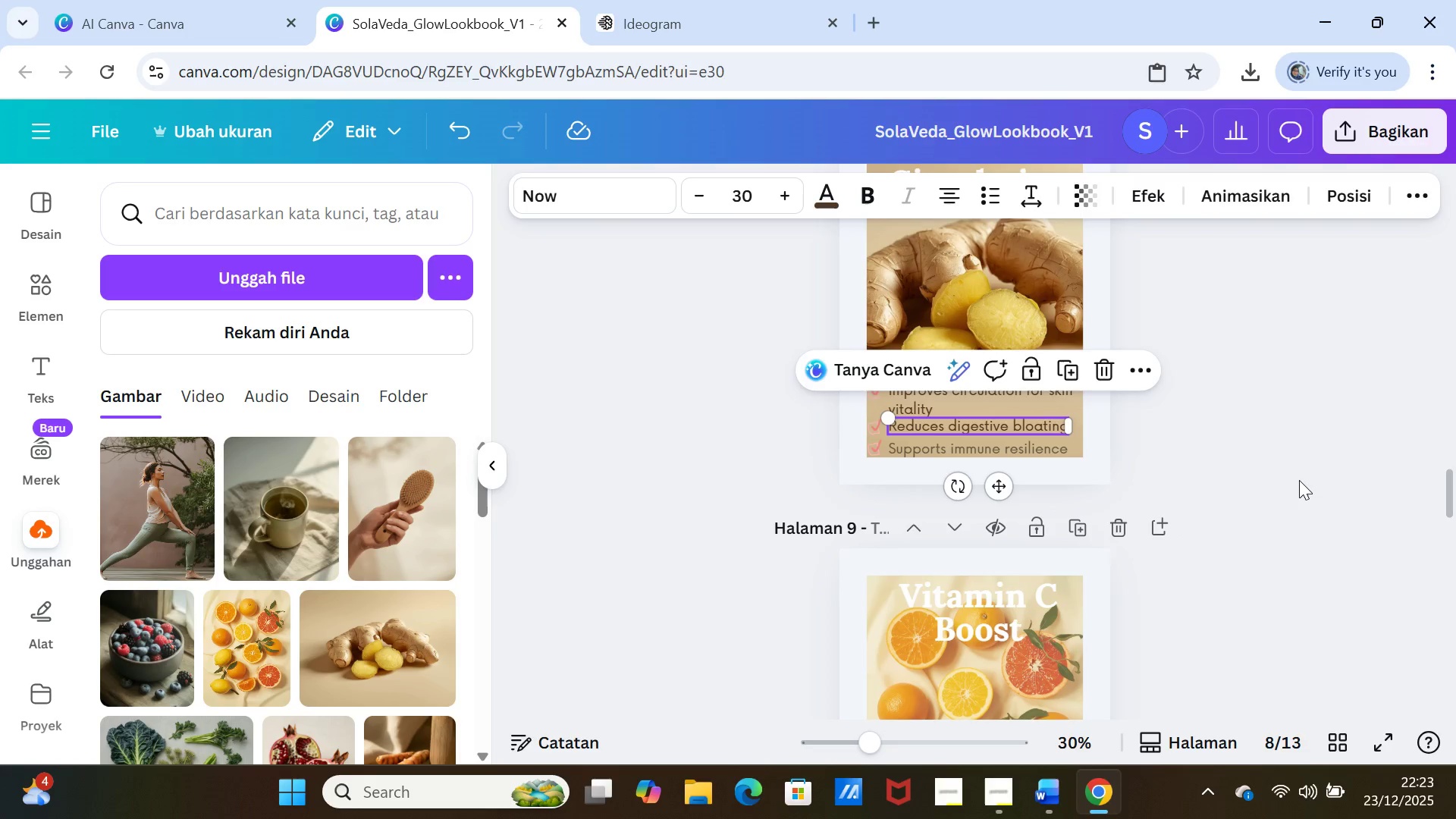 
left_click([1299, 480])
 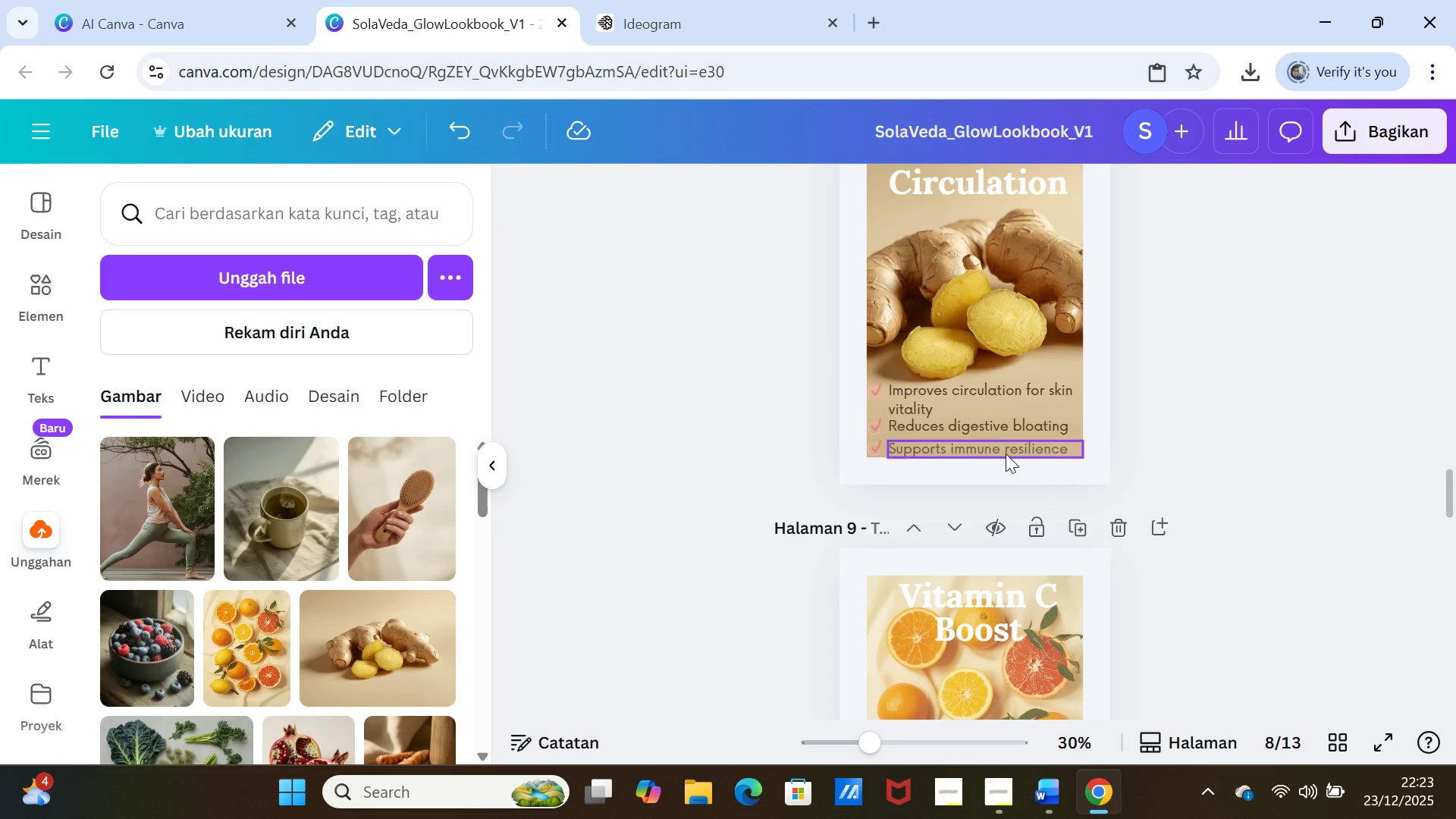 
left_click([1006, 453])
 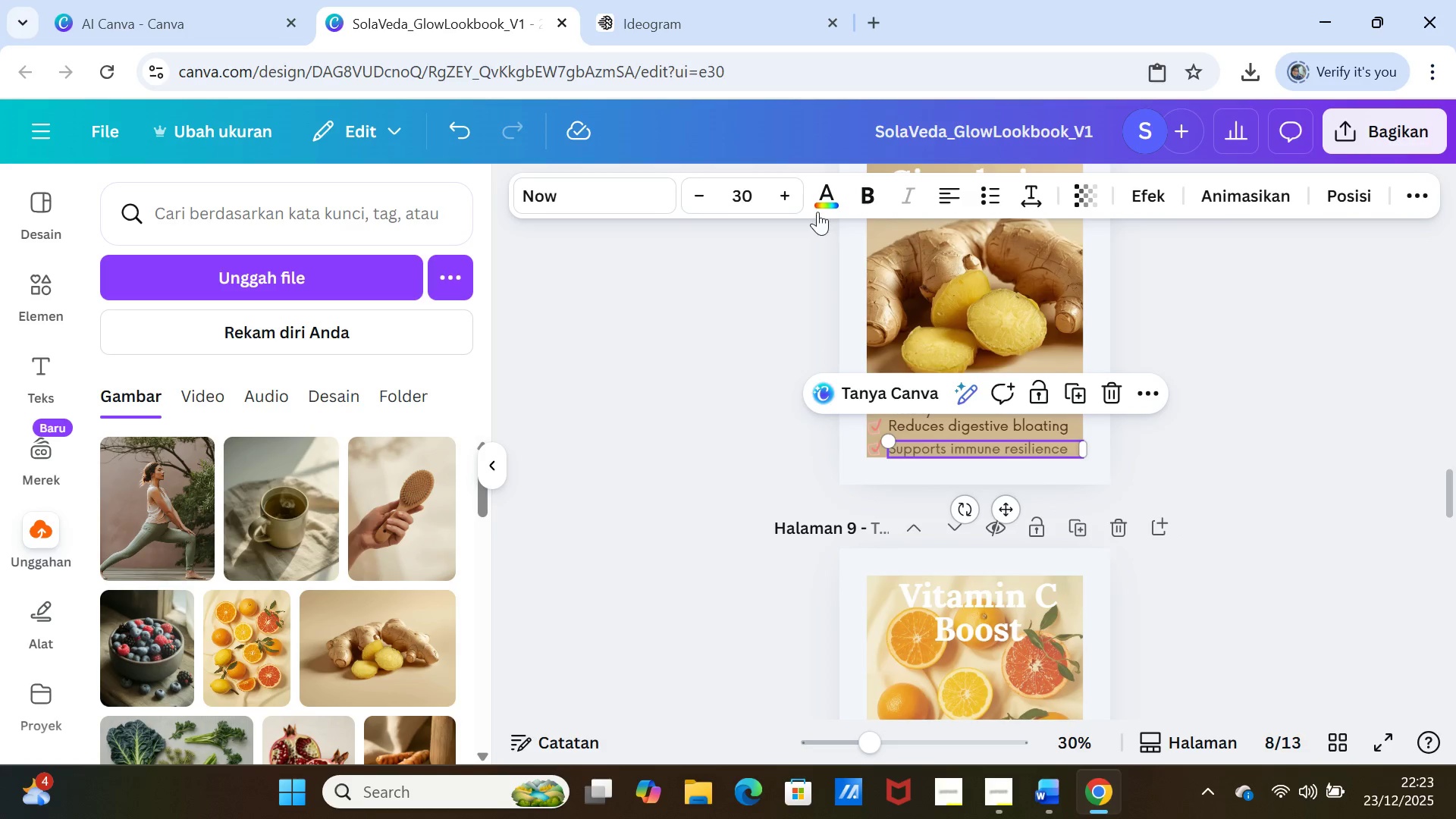 
left_click([817, 203])
 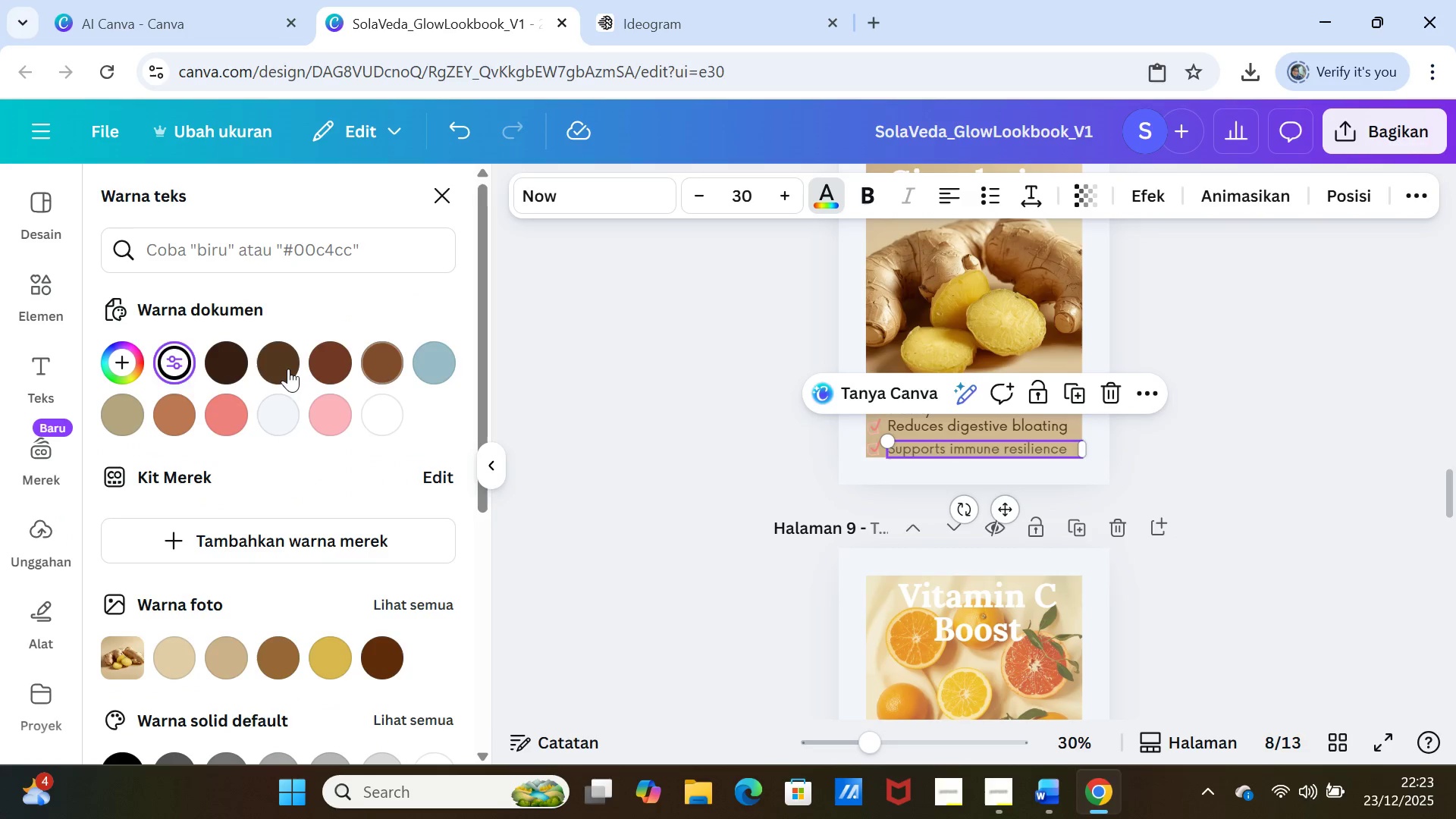 
left_click([282, 367])
 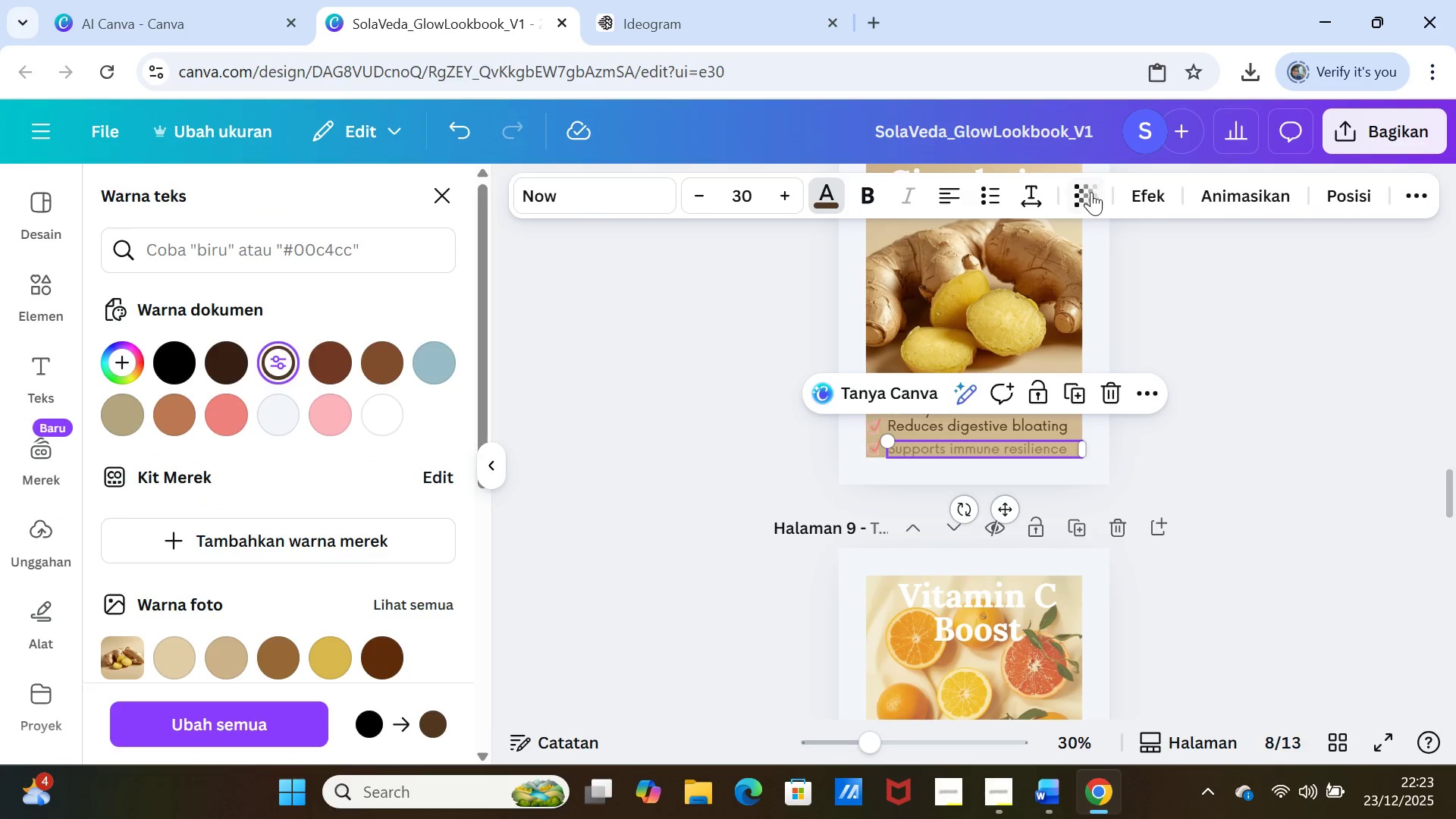 
left_click([1087, 193])
 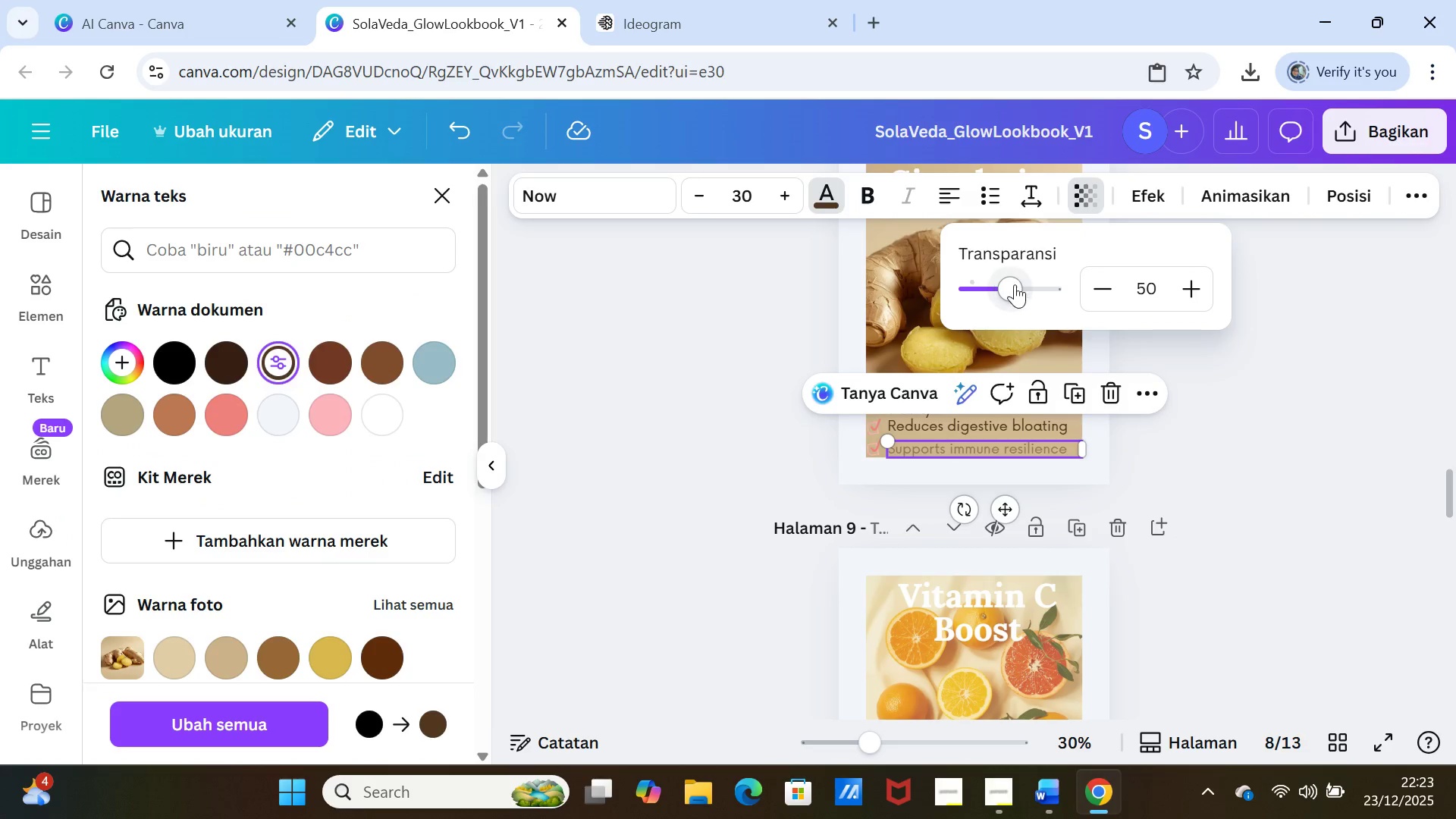 
left_click_drag(start_coordinate=[1014, 287], to_coordinate=[1081, 292])
 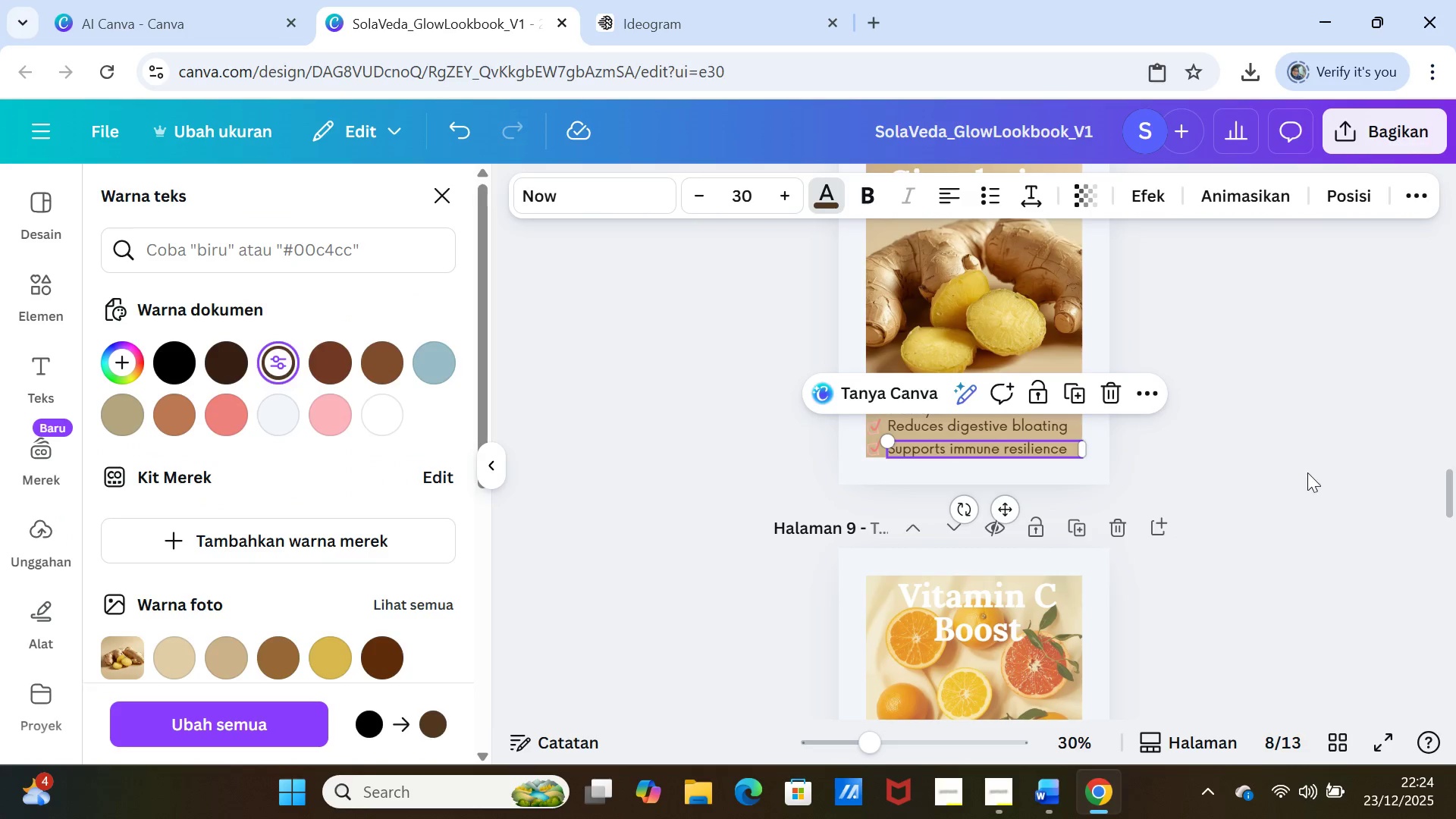 
double_click([1307, 472])
 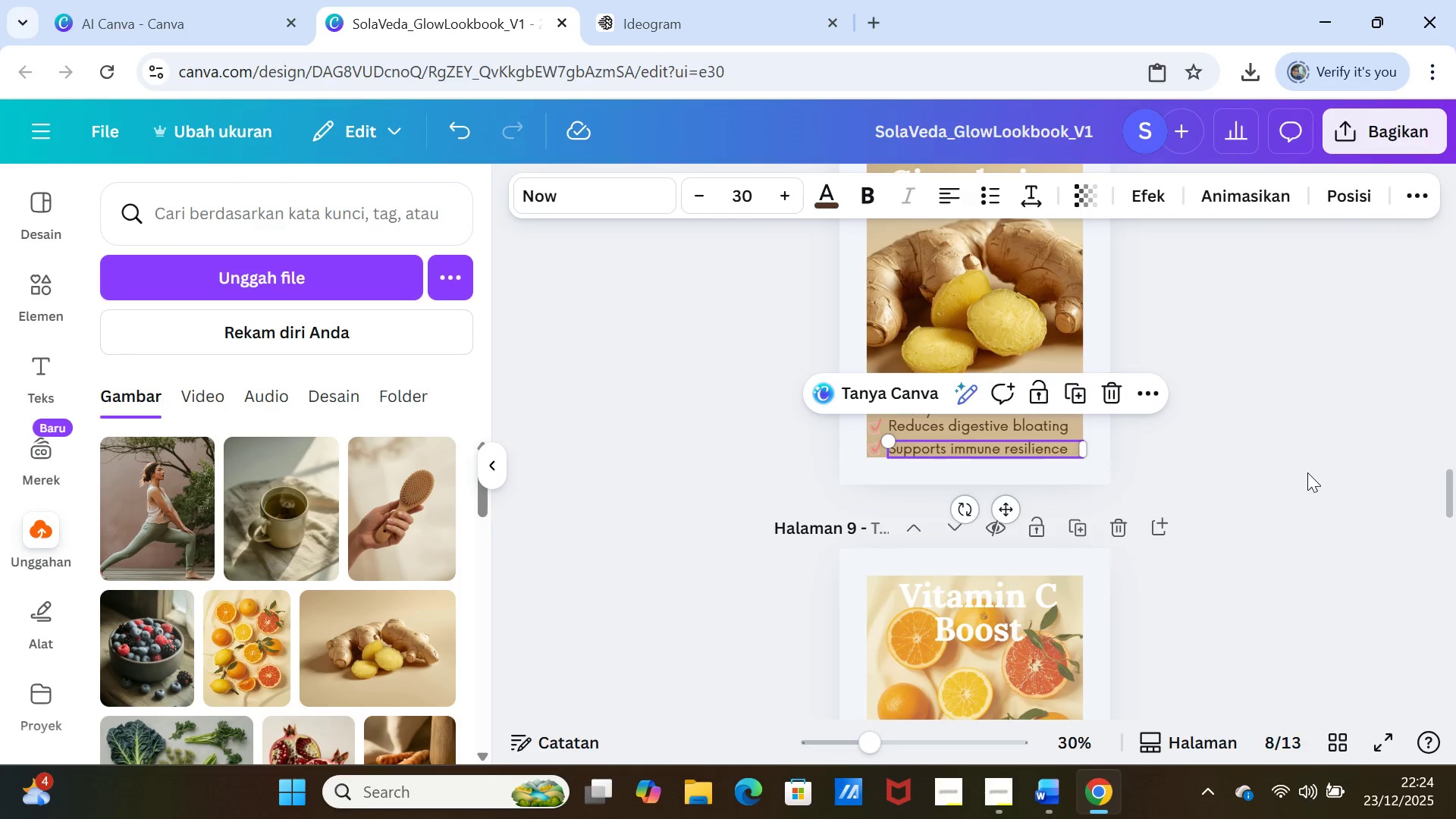 
left_click([1307, 472])
 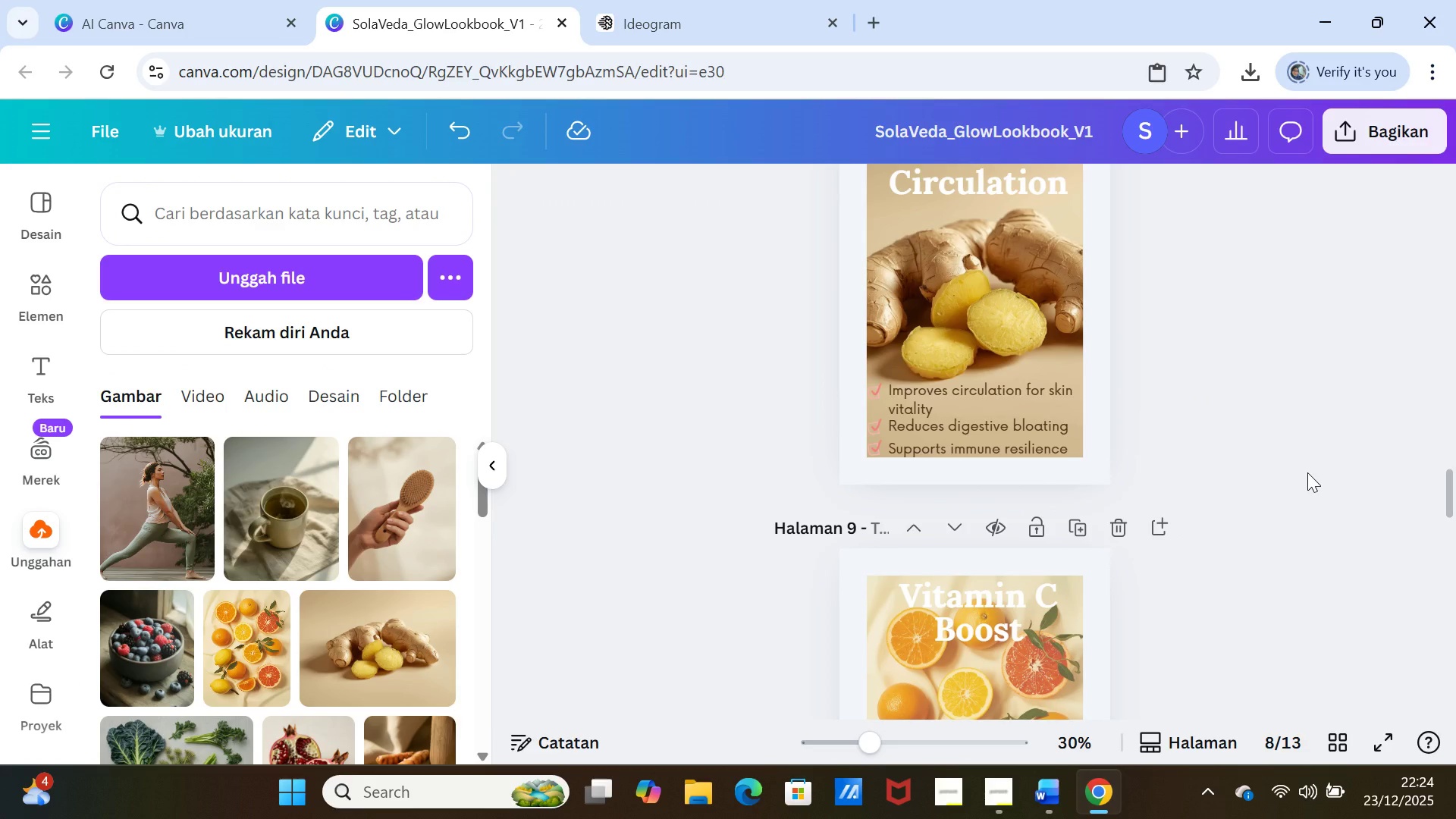 
scroll: coordinate [1307, 472], scroll_direction: down, amount: 3.0
 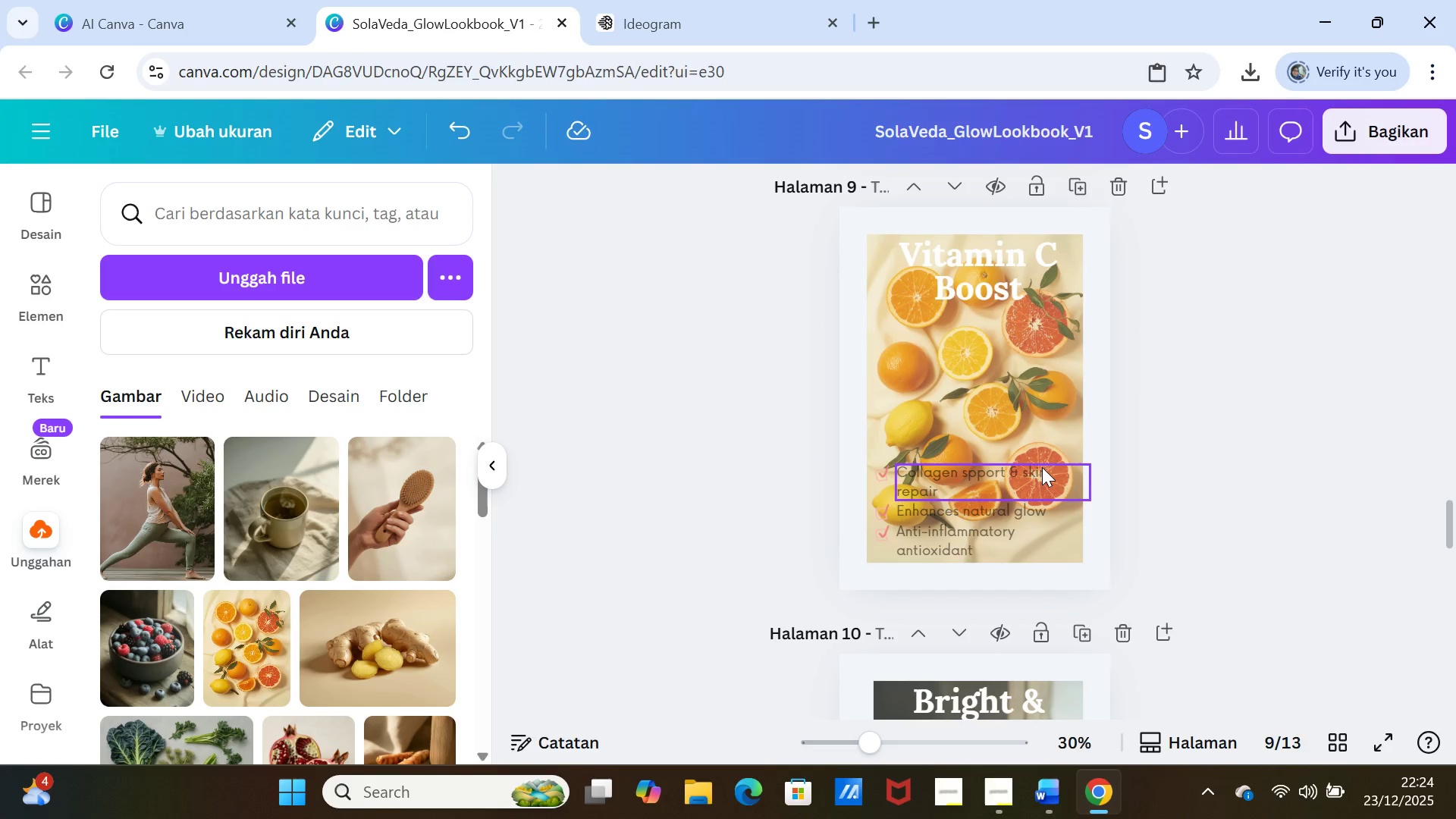 
left_click([1041, 467])
 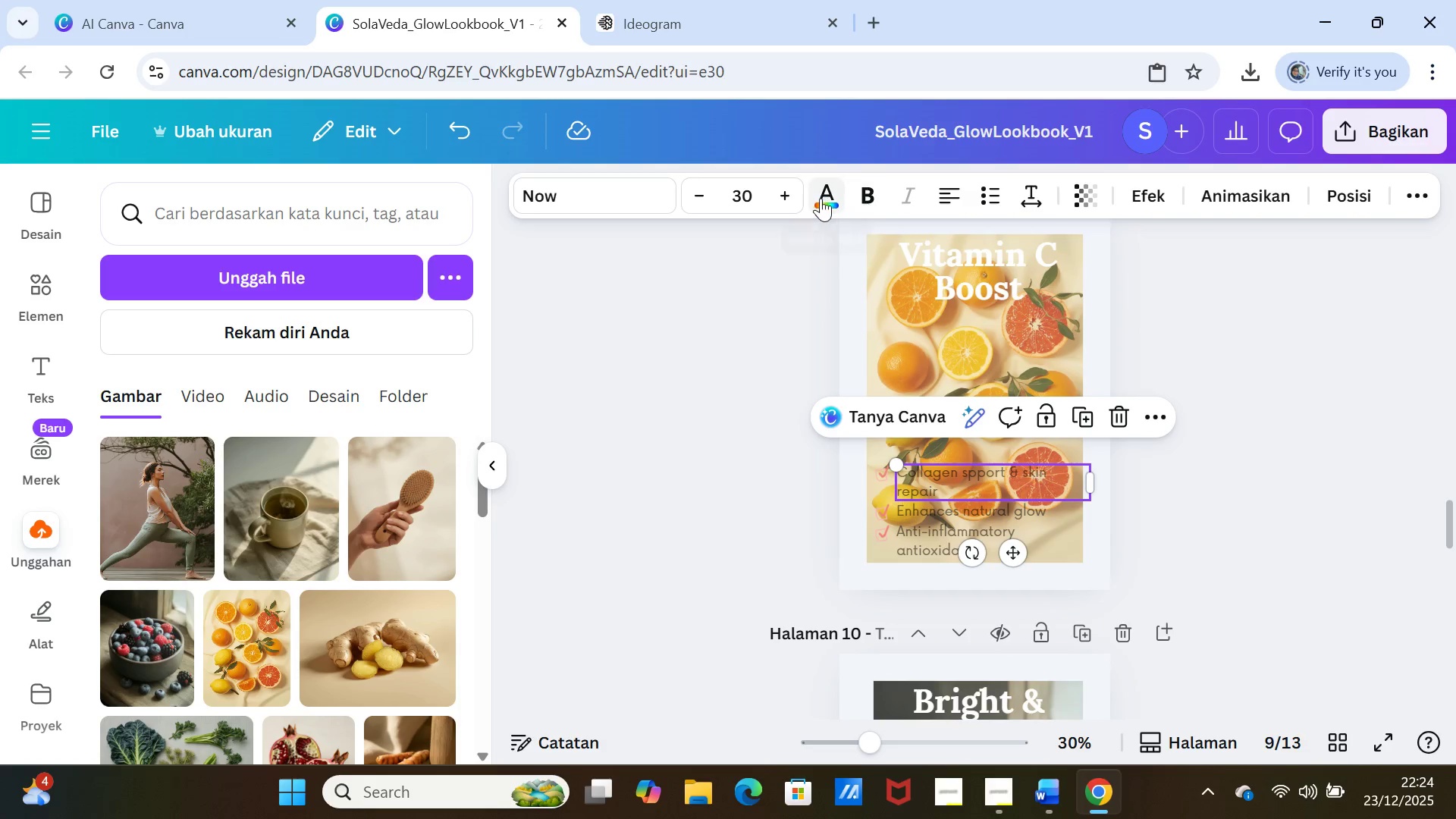 
left_click([829, 192])
 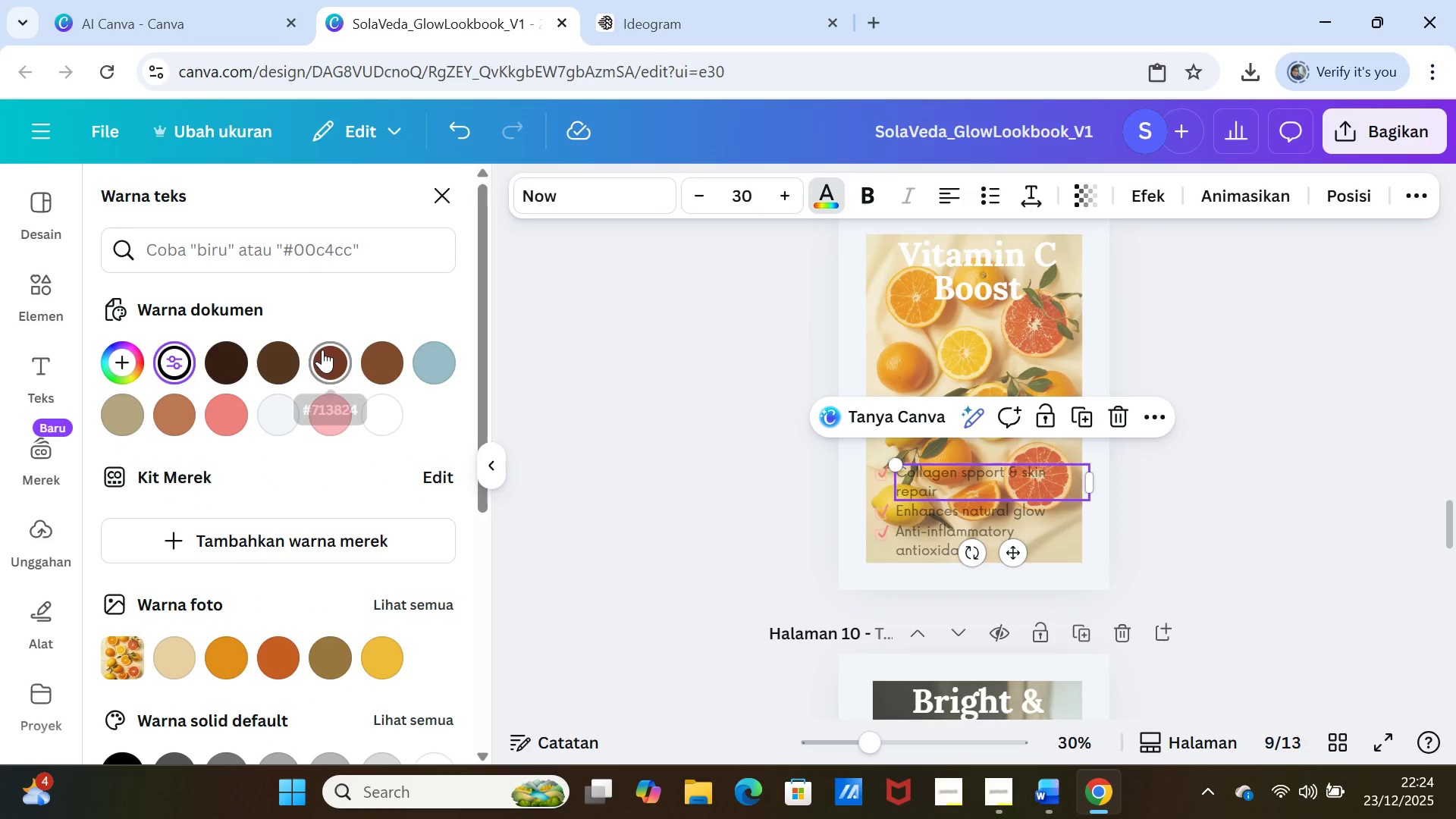 
left_click([280, 359])
 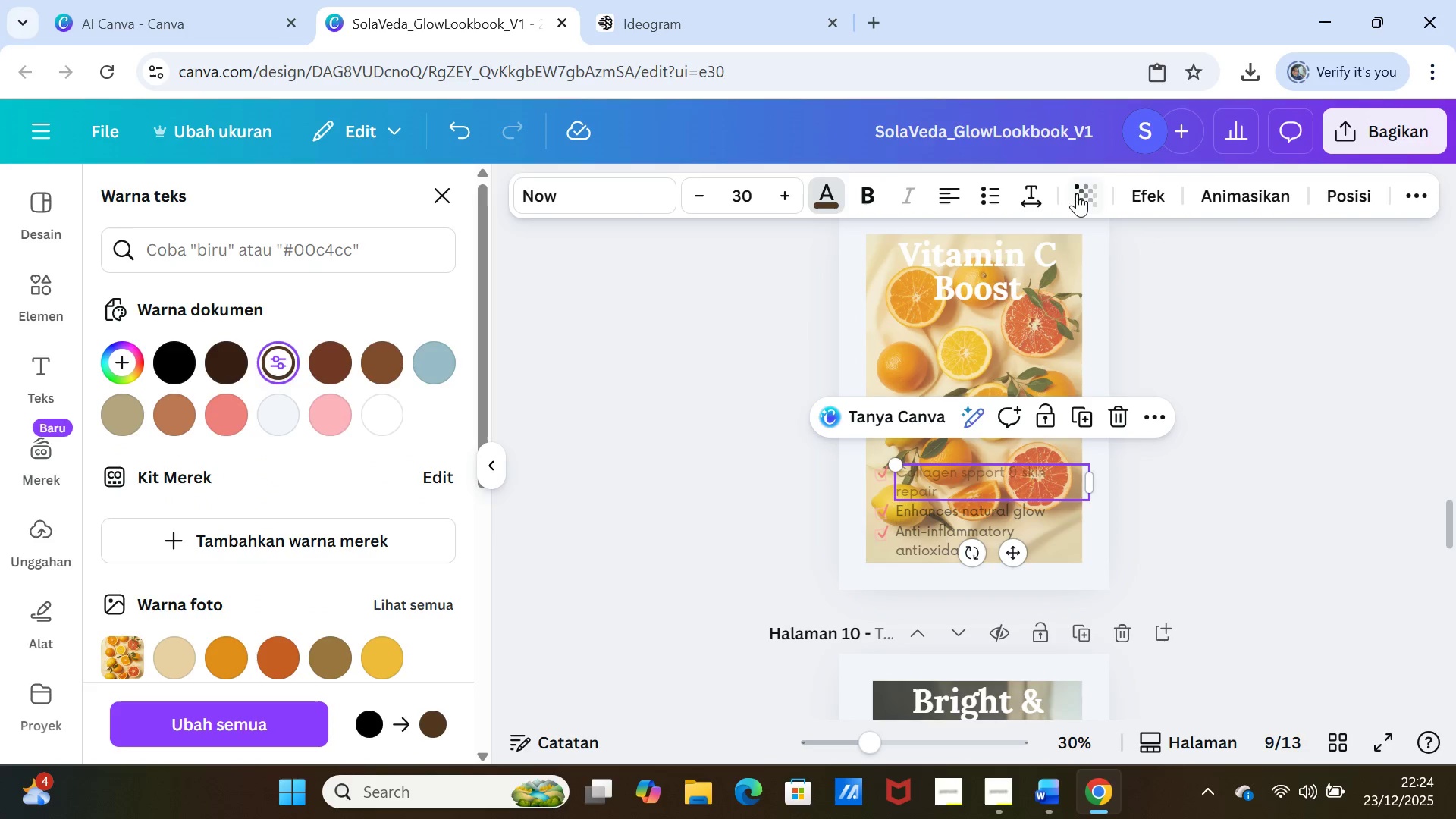 
left_click([1075, 193])
 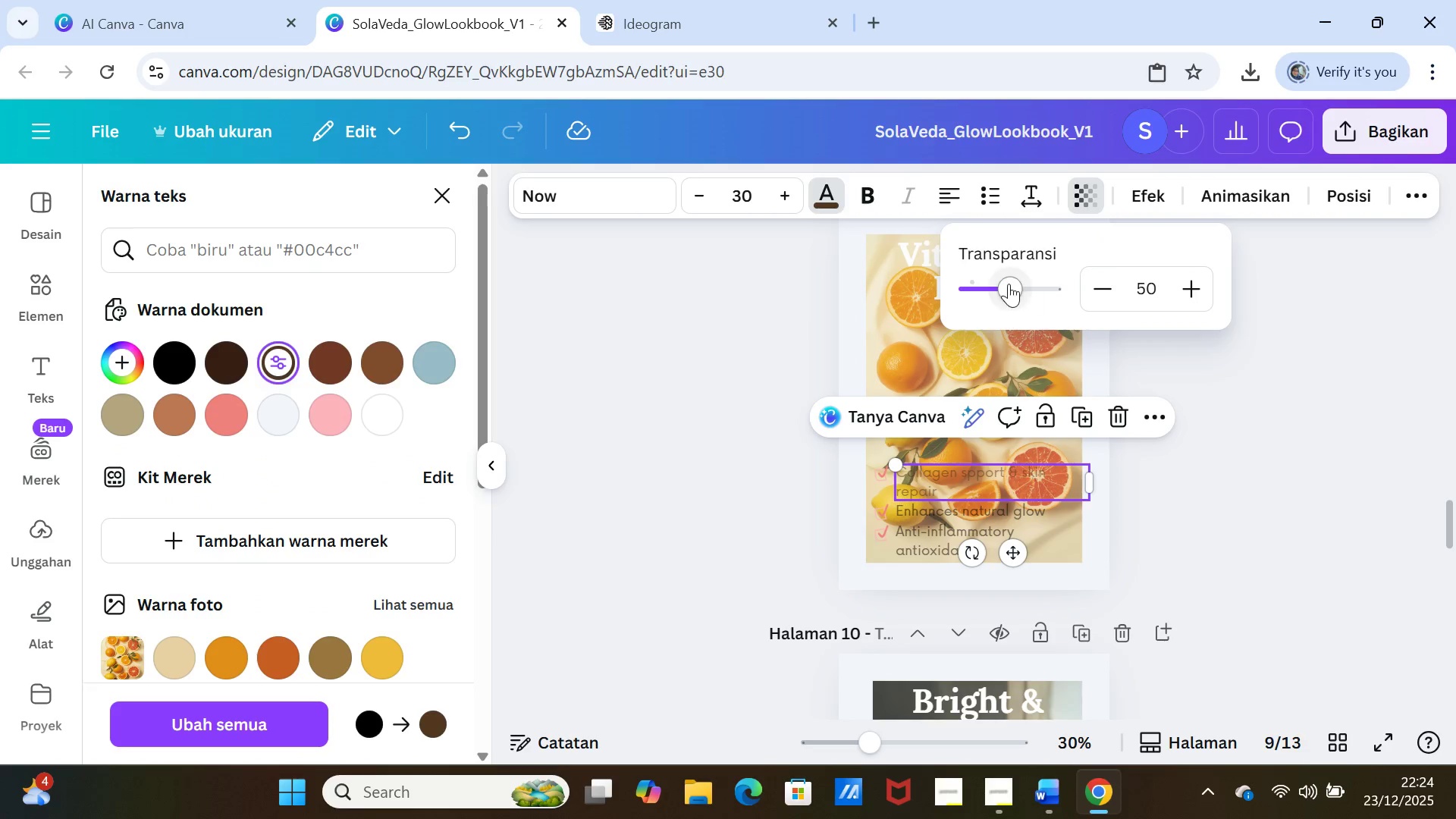 
left_click_drag(start_coordinate=[1009, 284], to_coordinate=[1081, 284])
 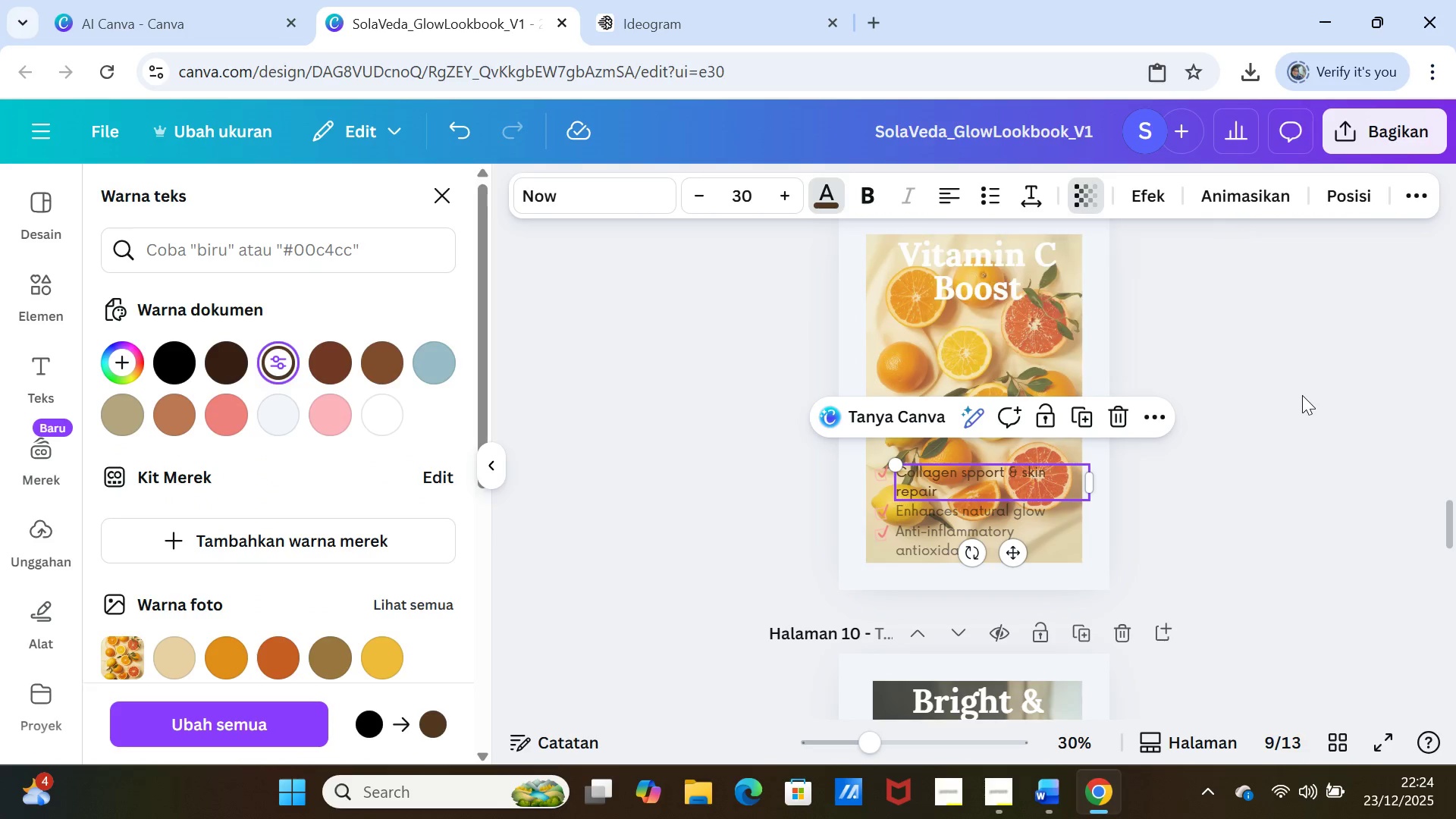 
left_click([1302, 395])
 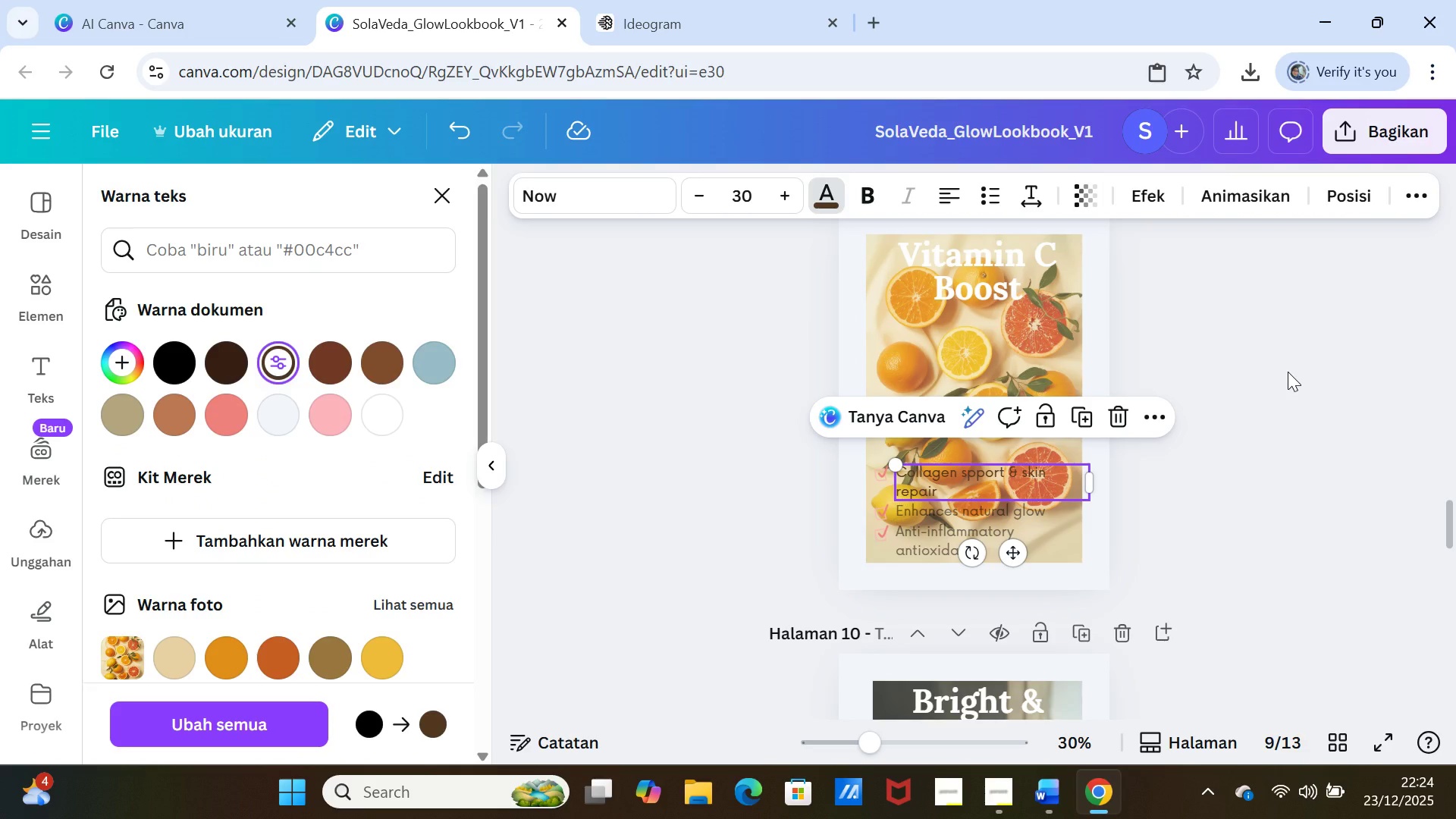 
left_click([1288, 372])
 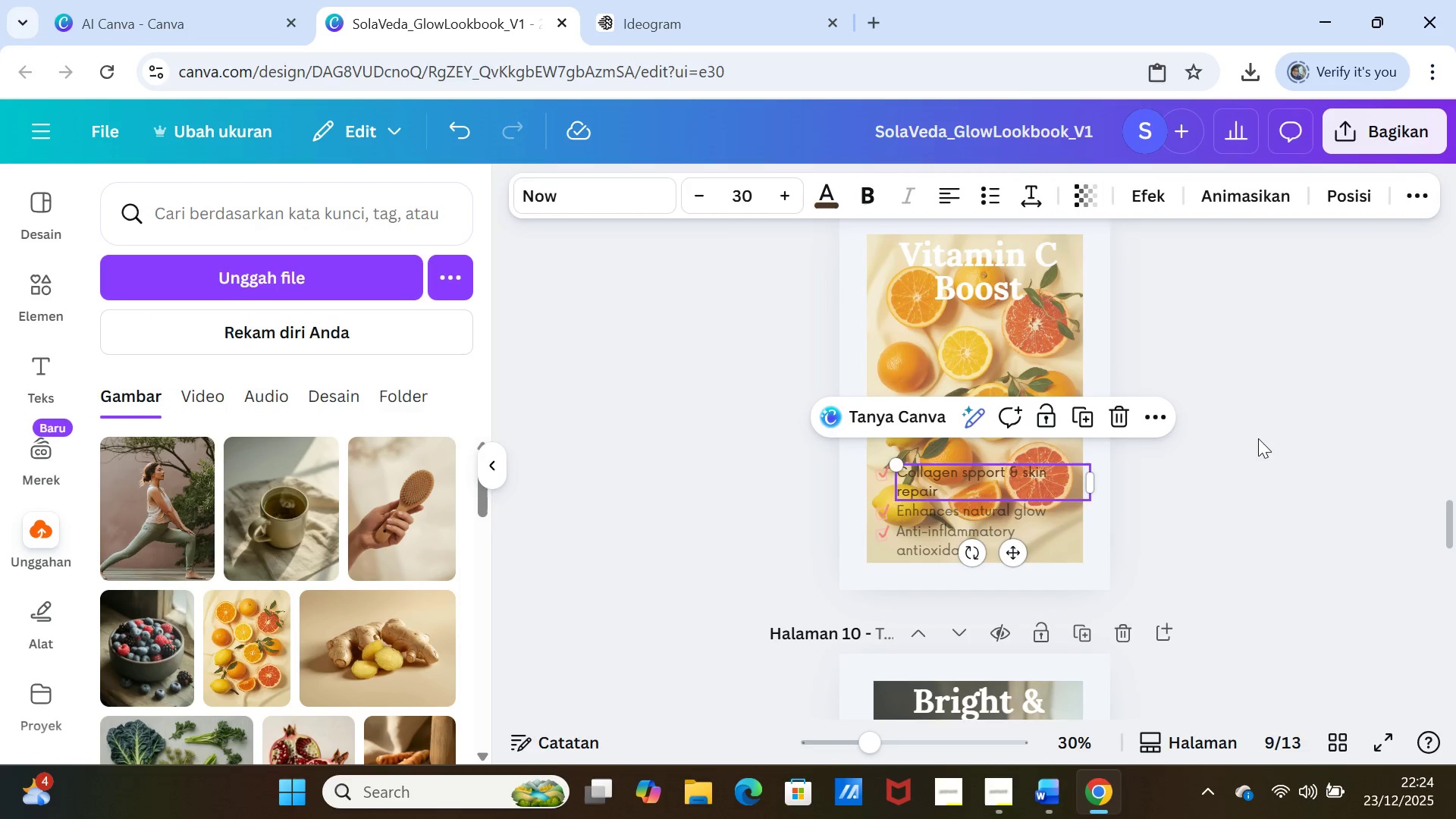 
left_click([1258, 444])
 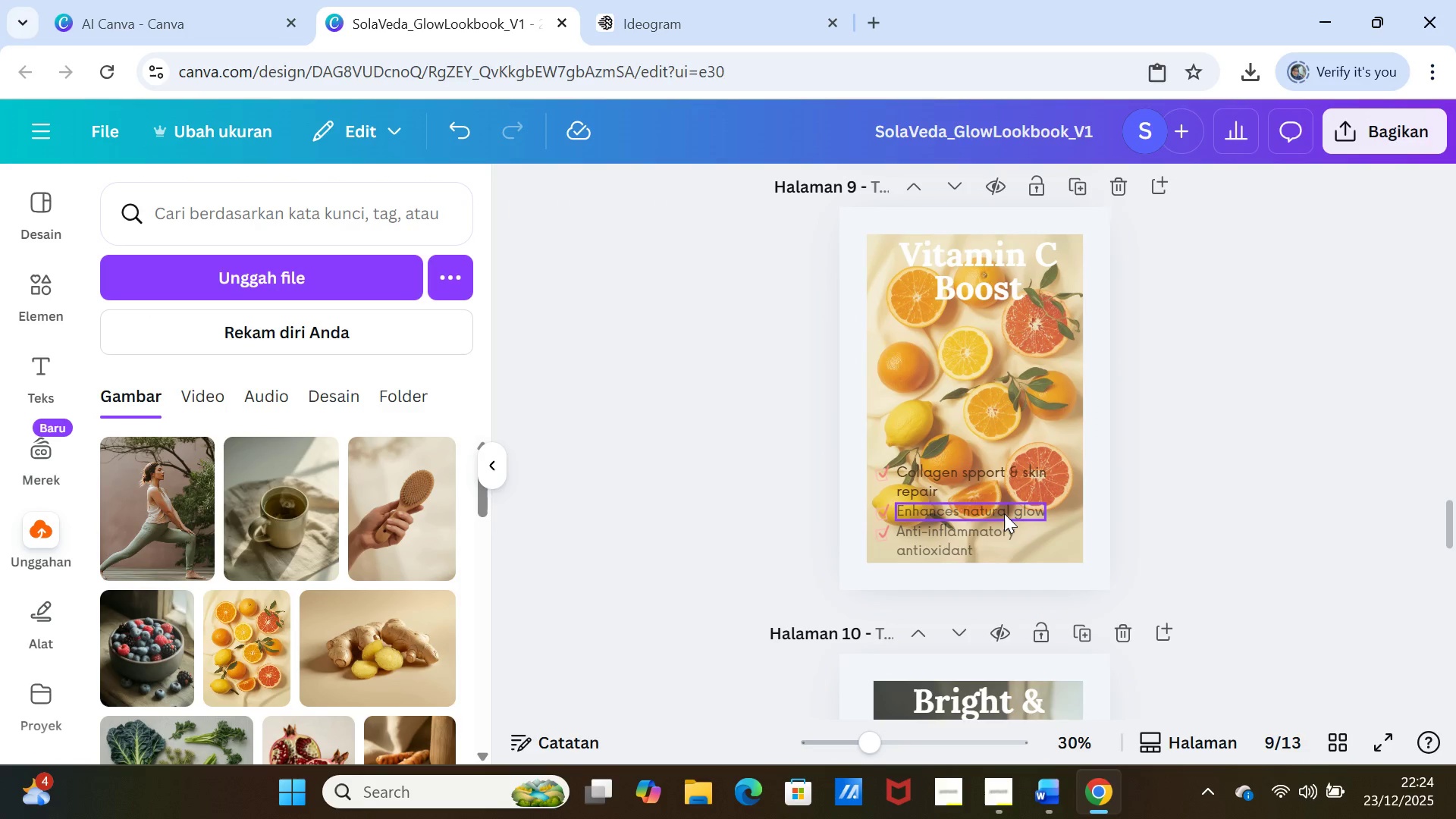 
left_click([1003, 513])
 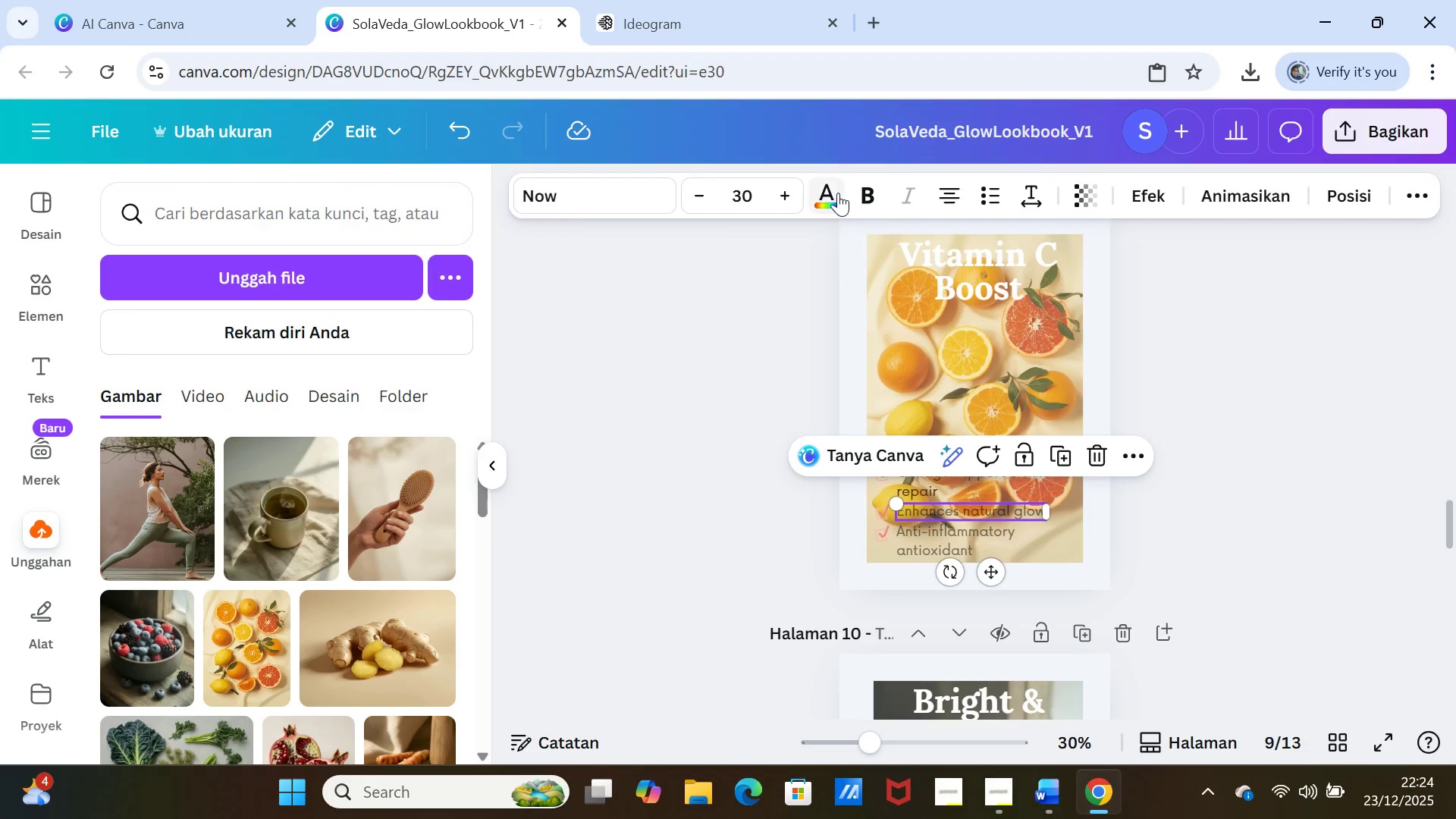 
left_click([836, 191])
 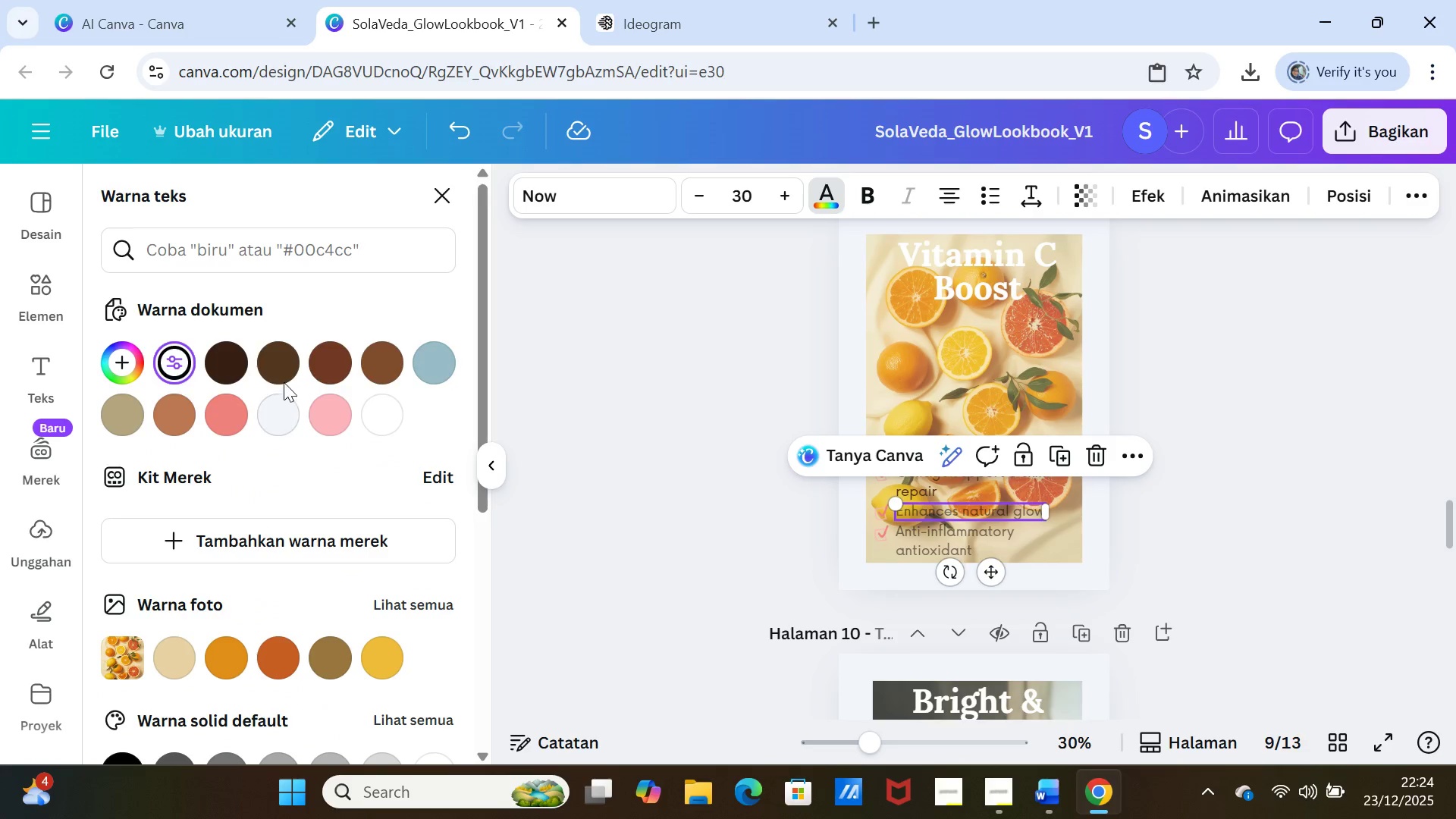 
left_click([284, 362])
 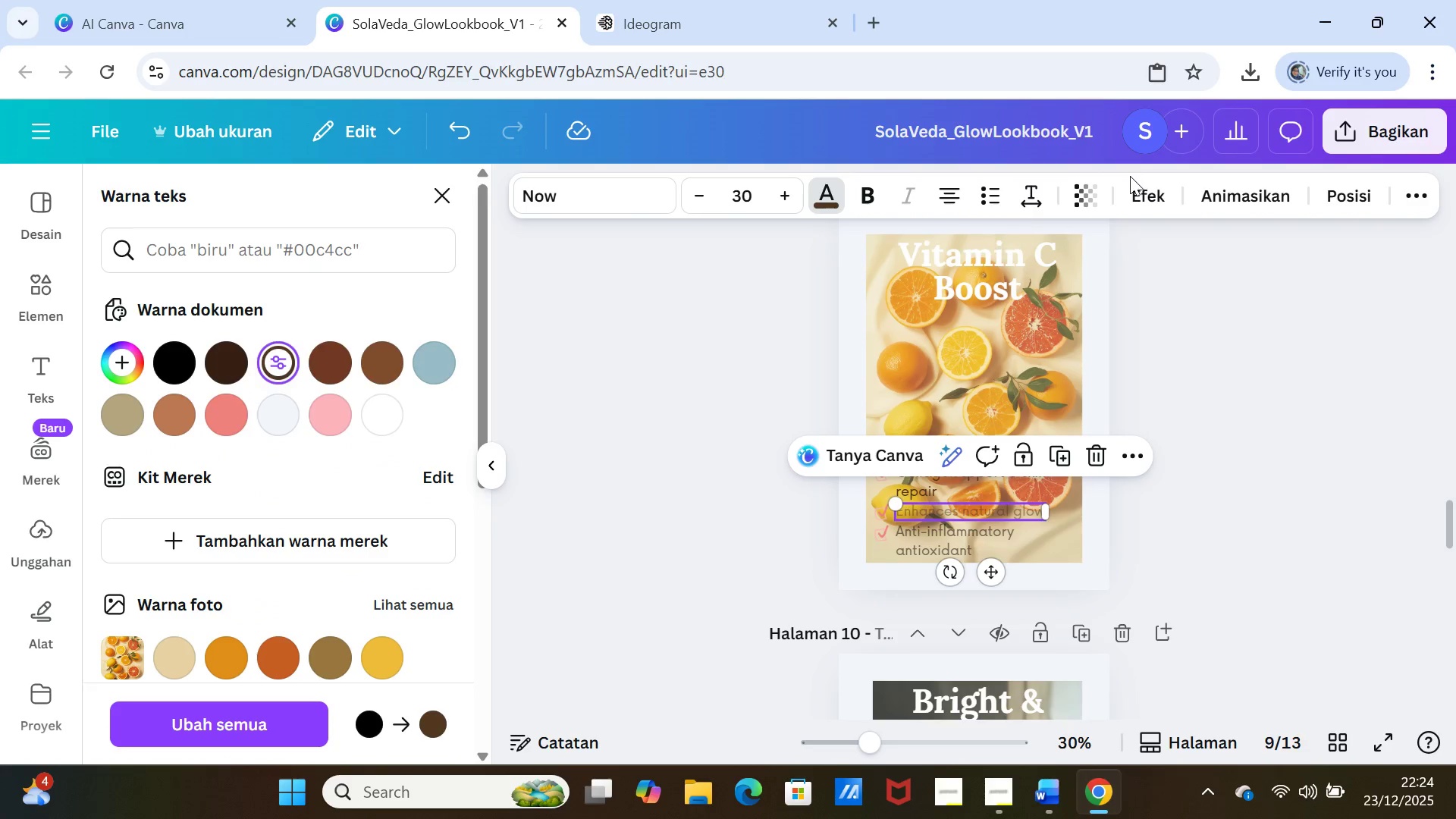 
left_click([1078, 196])
 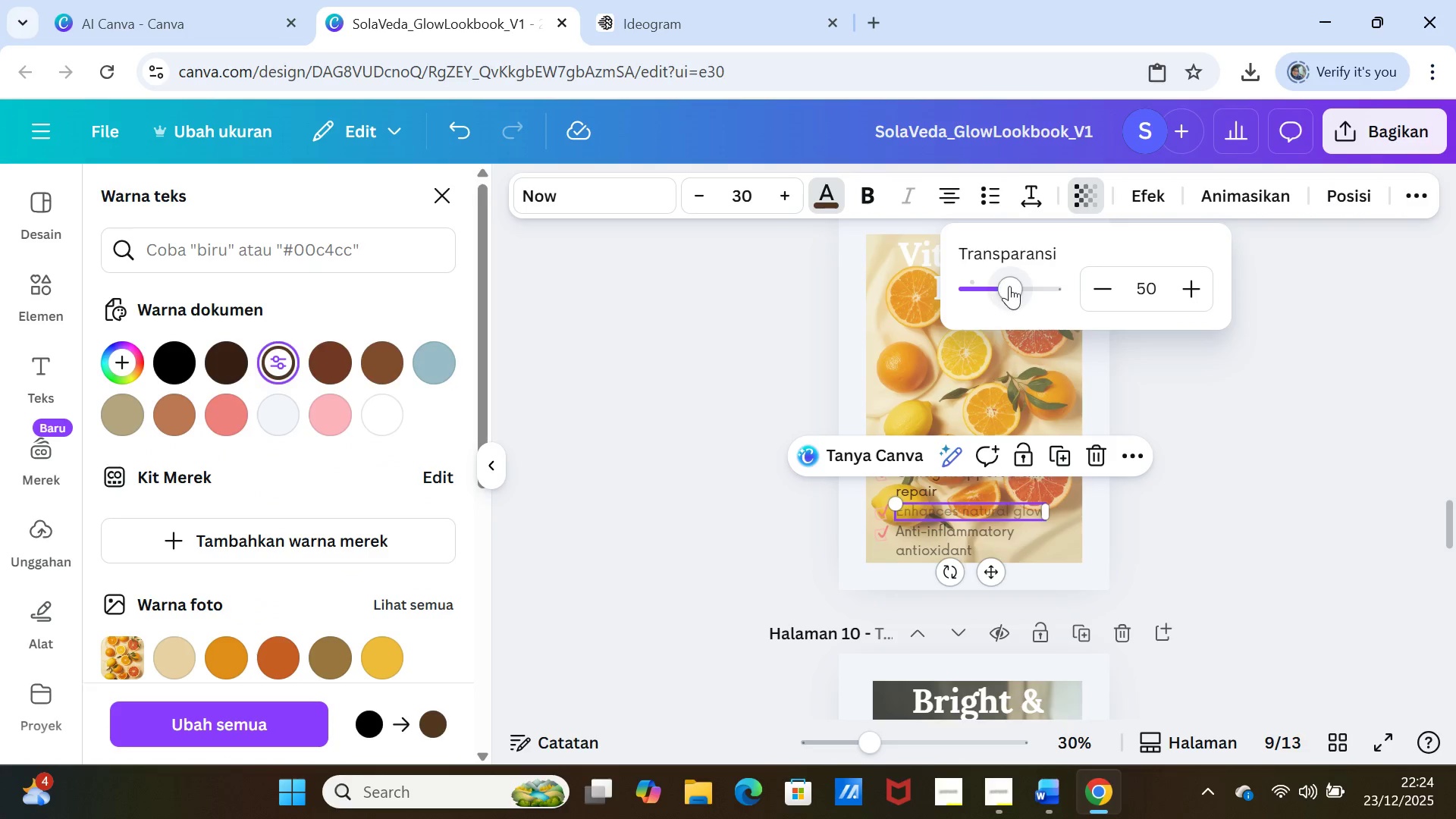 
left_click_drag(start_coordinate=[1011, 287], to_coordinate=[1066, 295])
 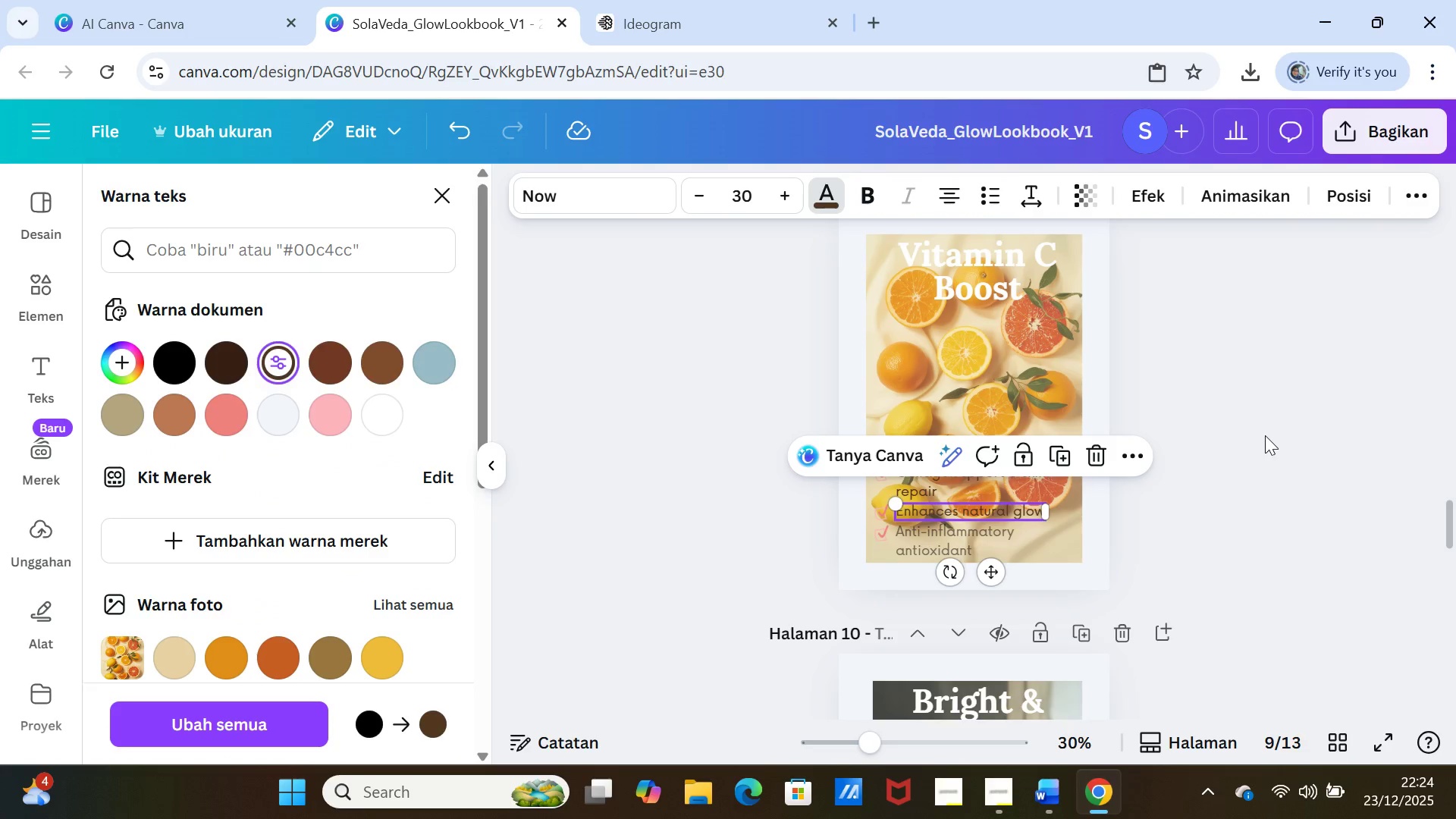 
double_click([1265, 435])
 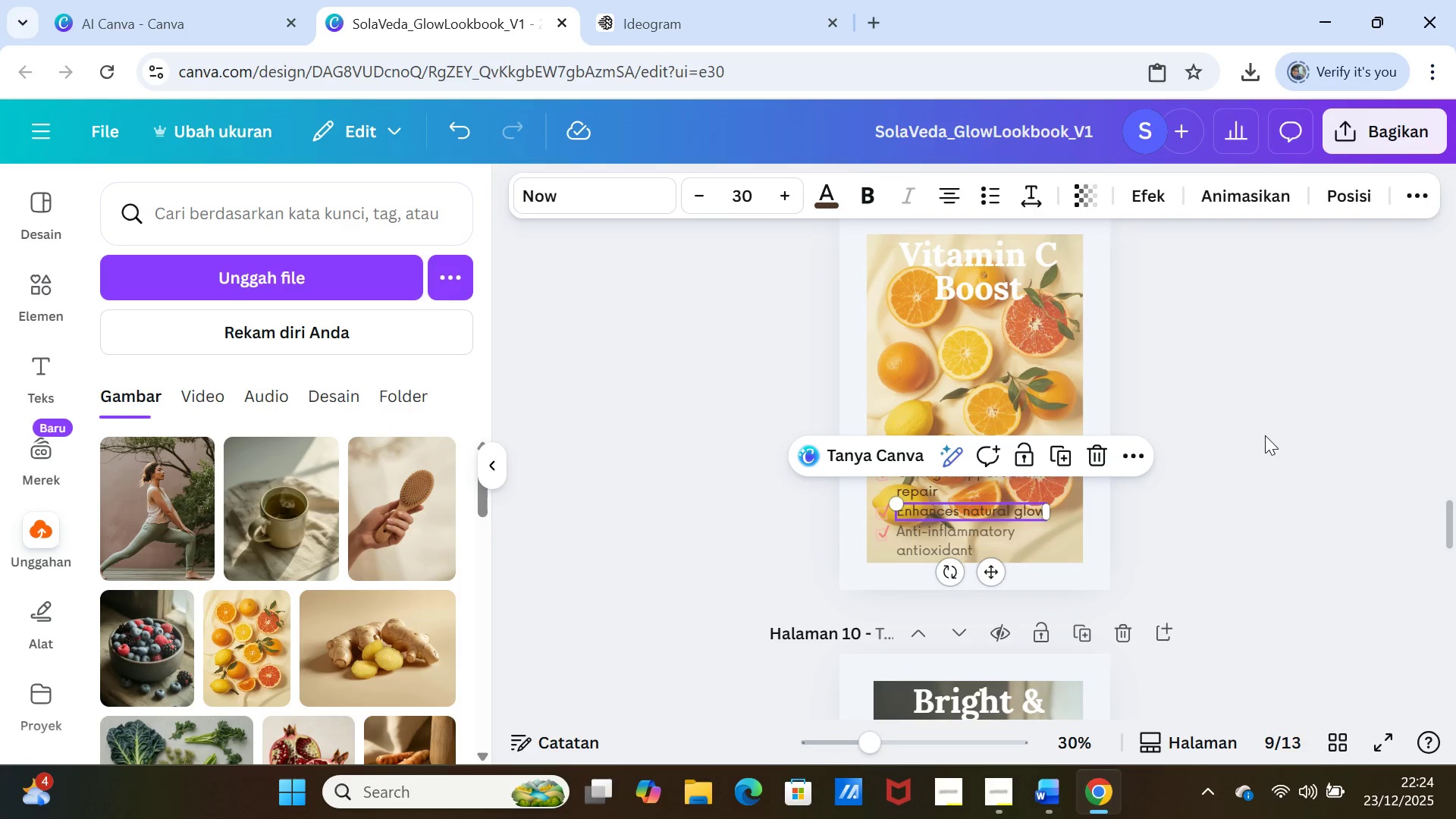 
left_click([1265, 435])
 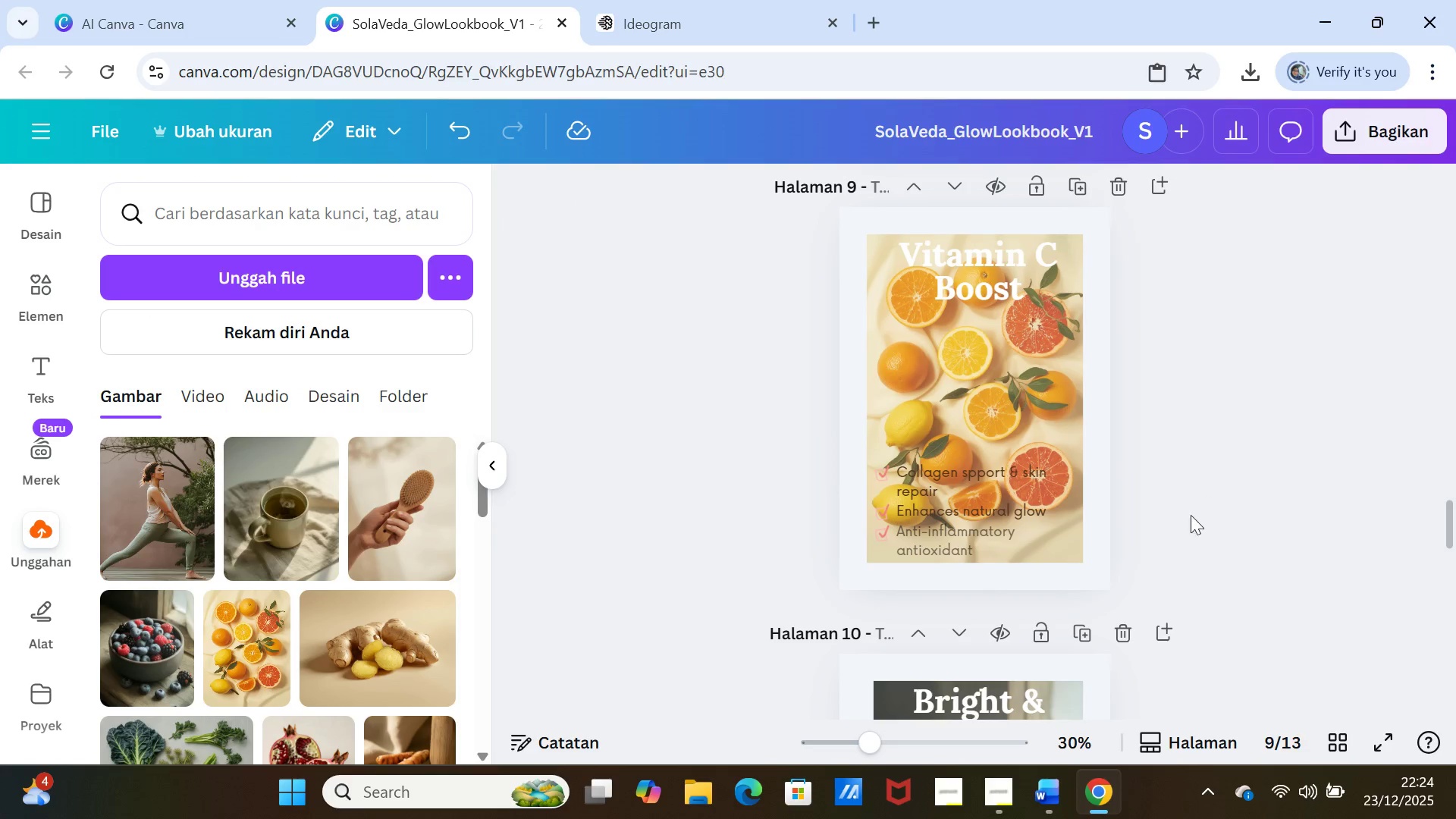 
left_click([1009, 542])
 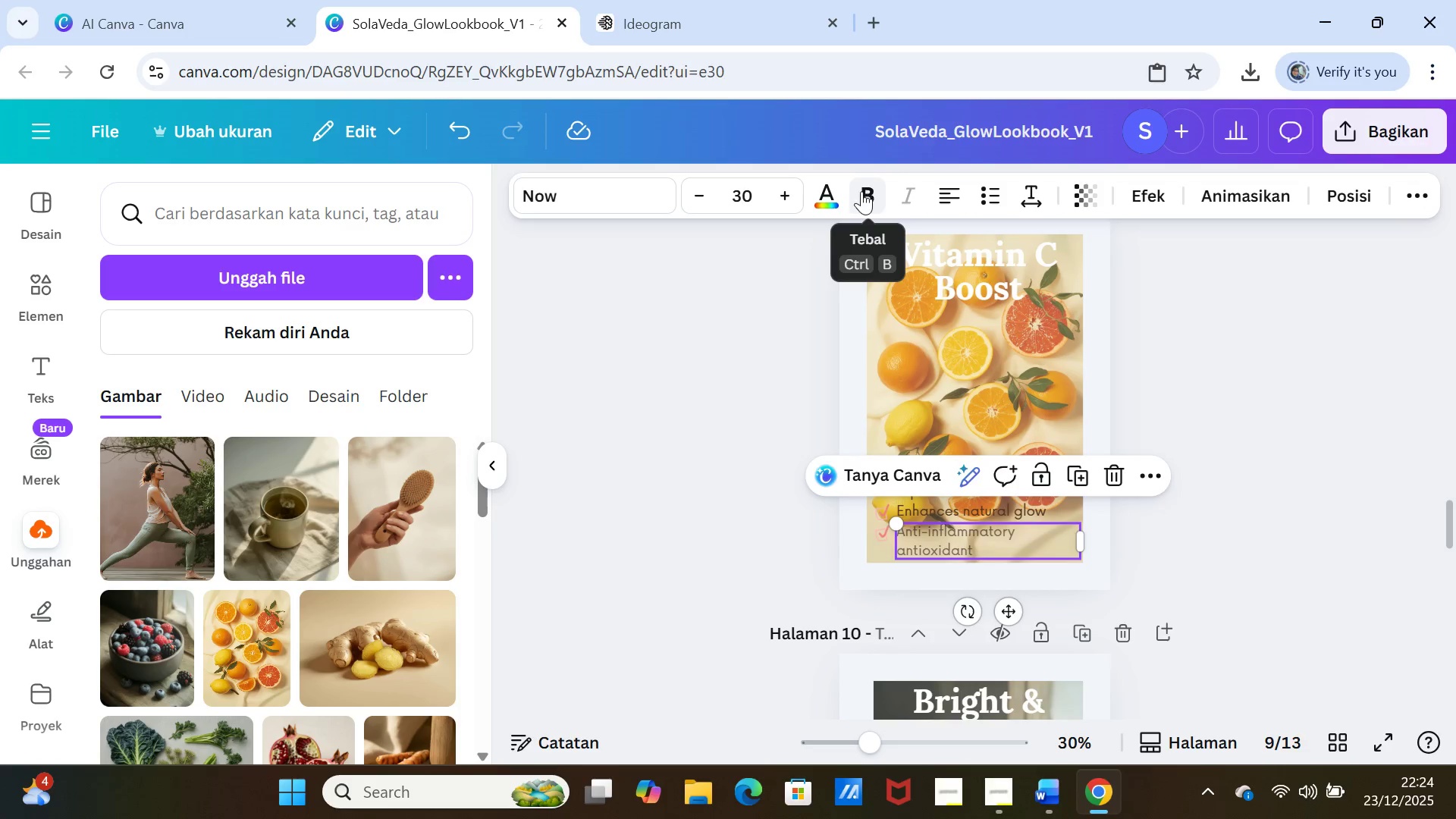 
left_click([832, 193])
 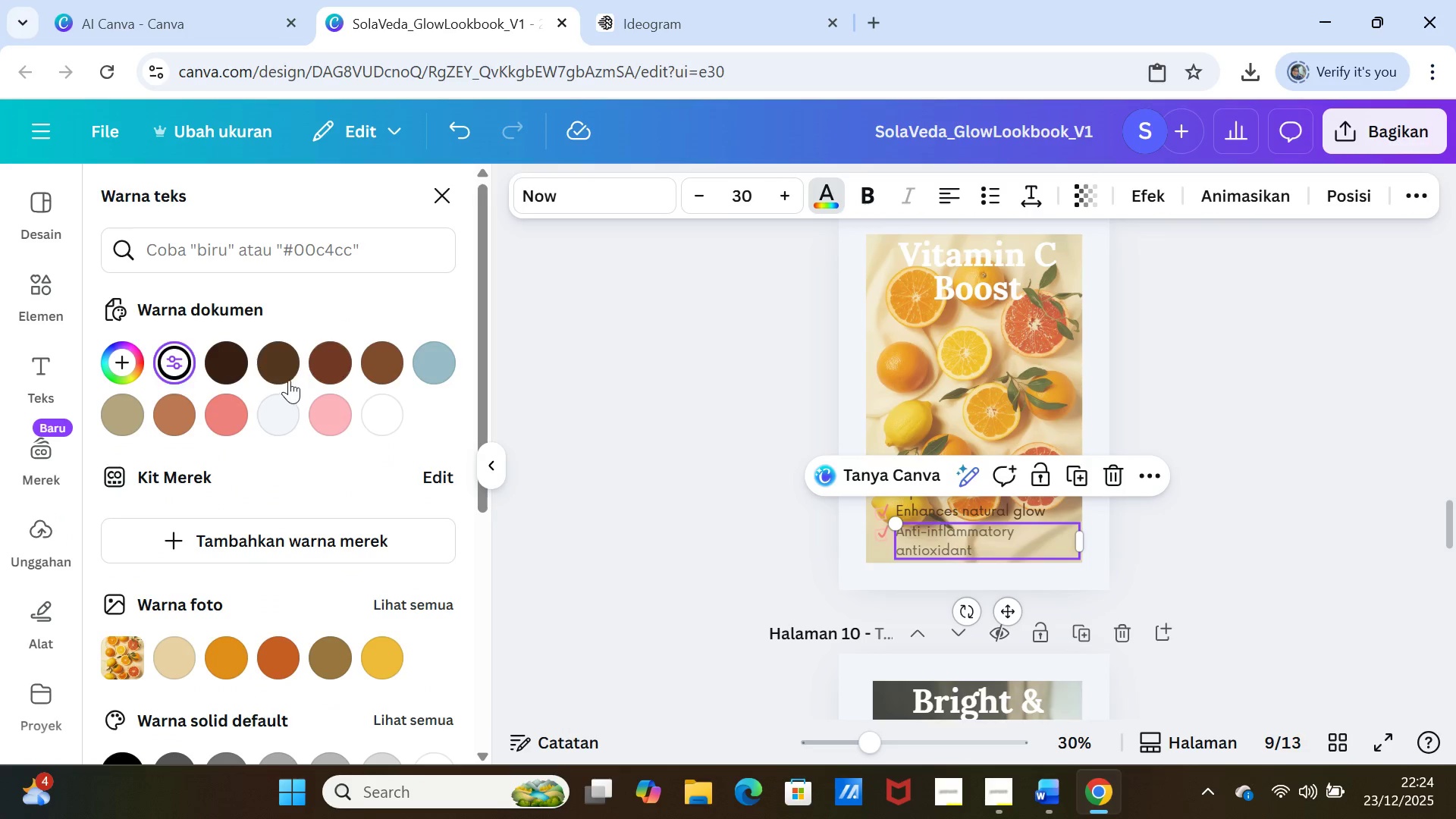 
left_click([284, 368])
 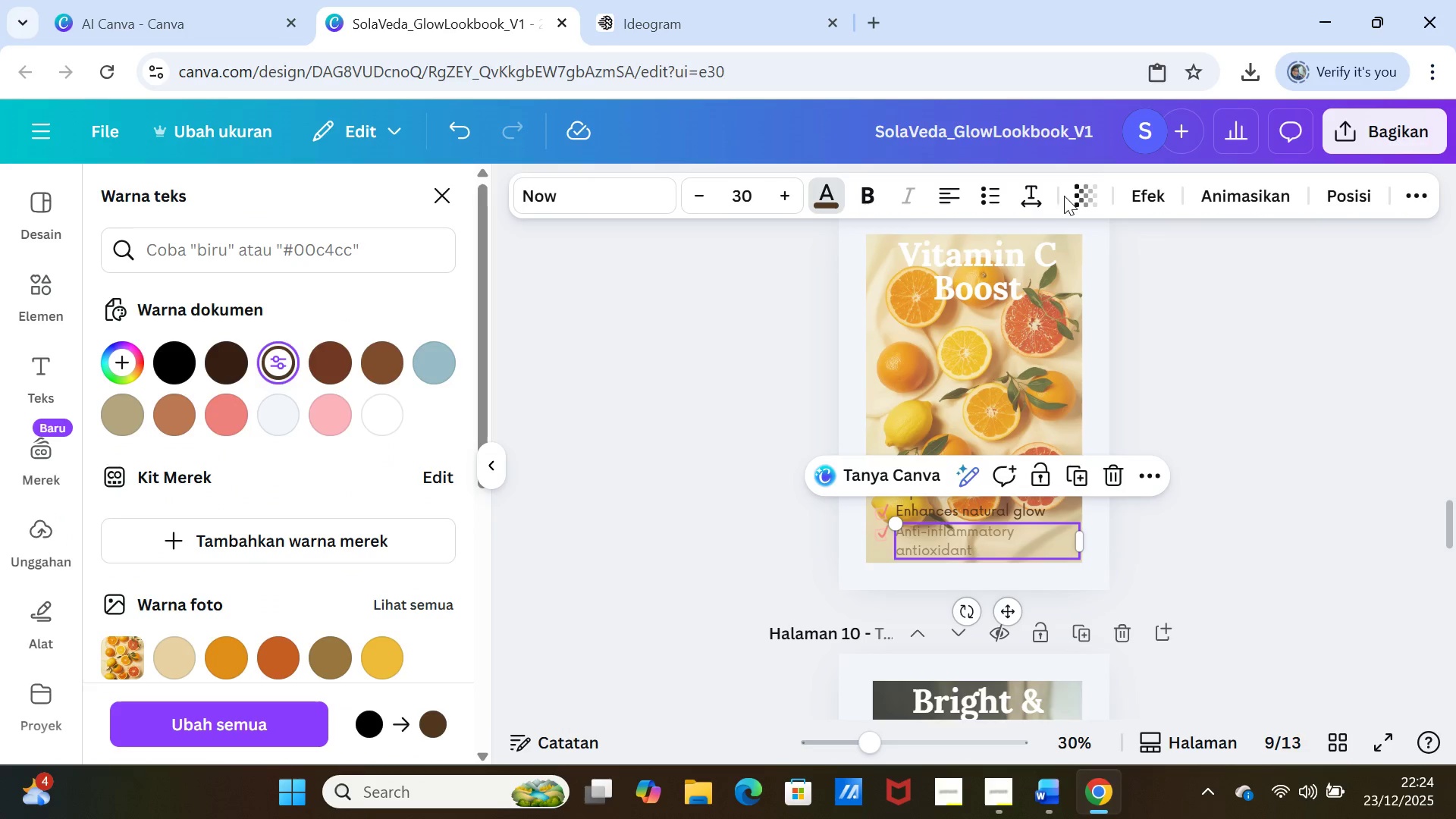 
left_click([1082, 194])
 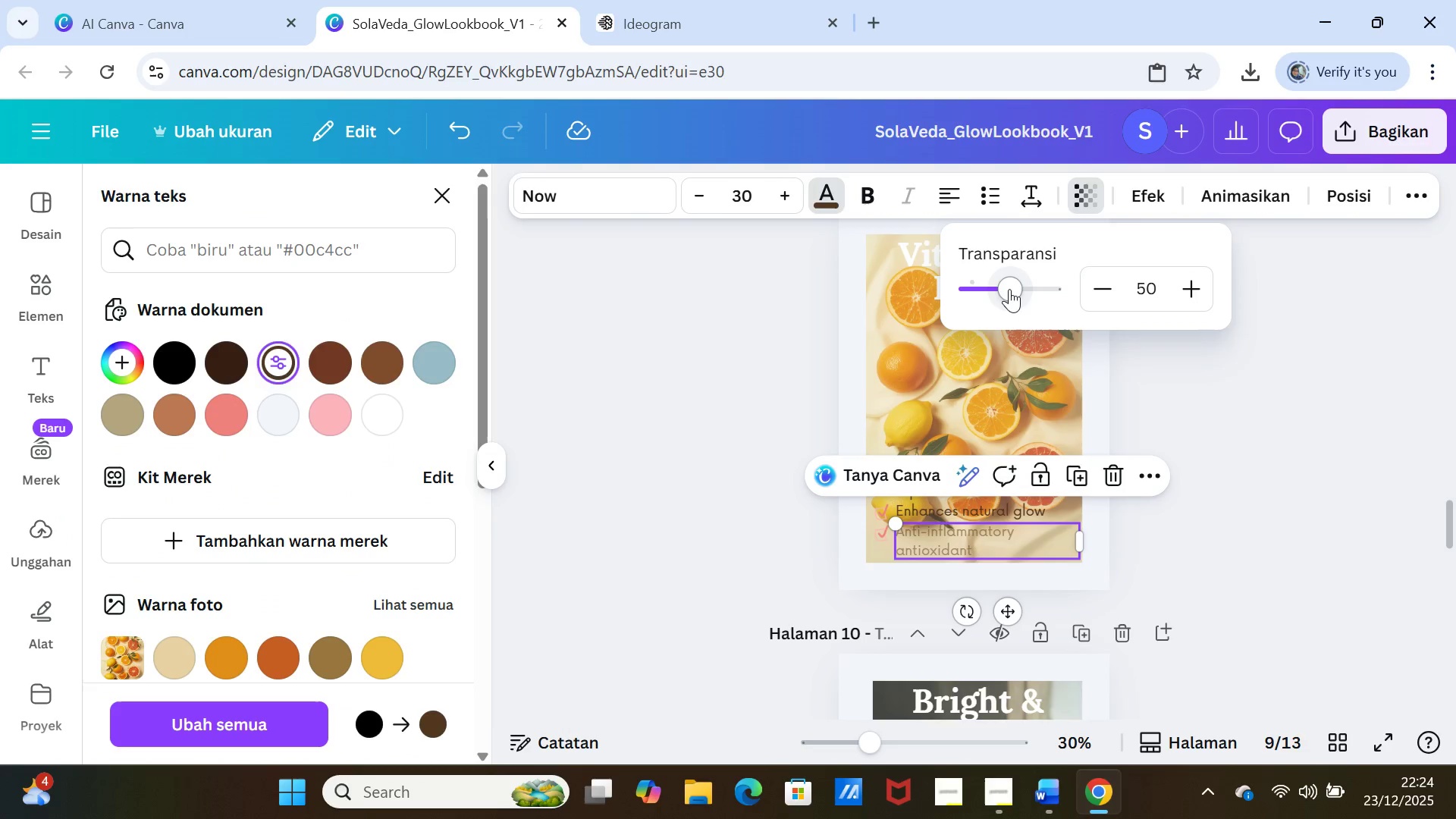 
left_click_drag(start_coordinate=[1009, 289], to_coordinate=[1084, 298])
 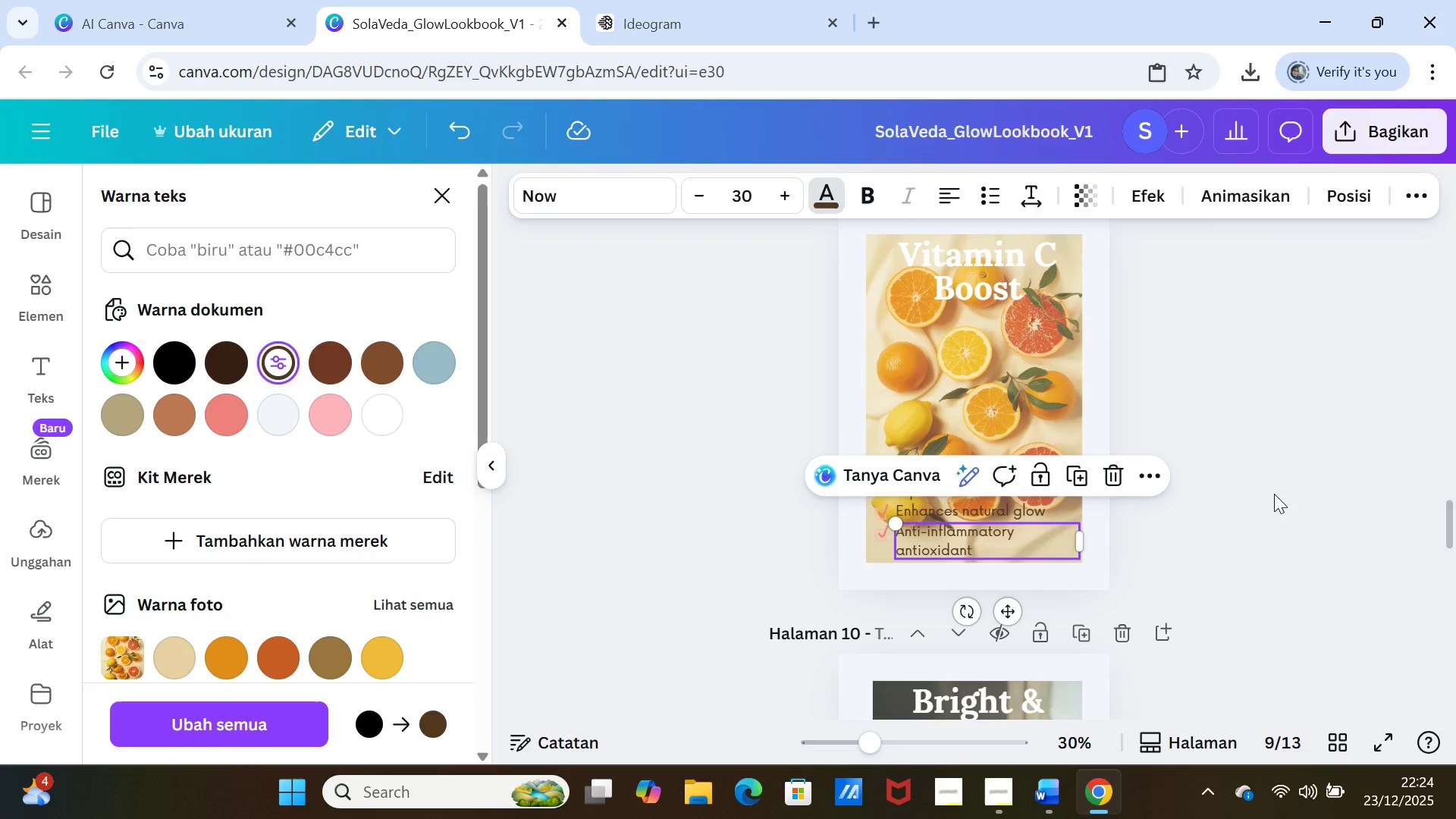 
double_click([1270, 476])
 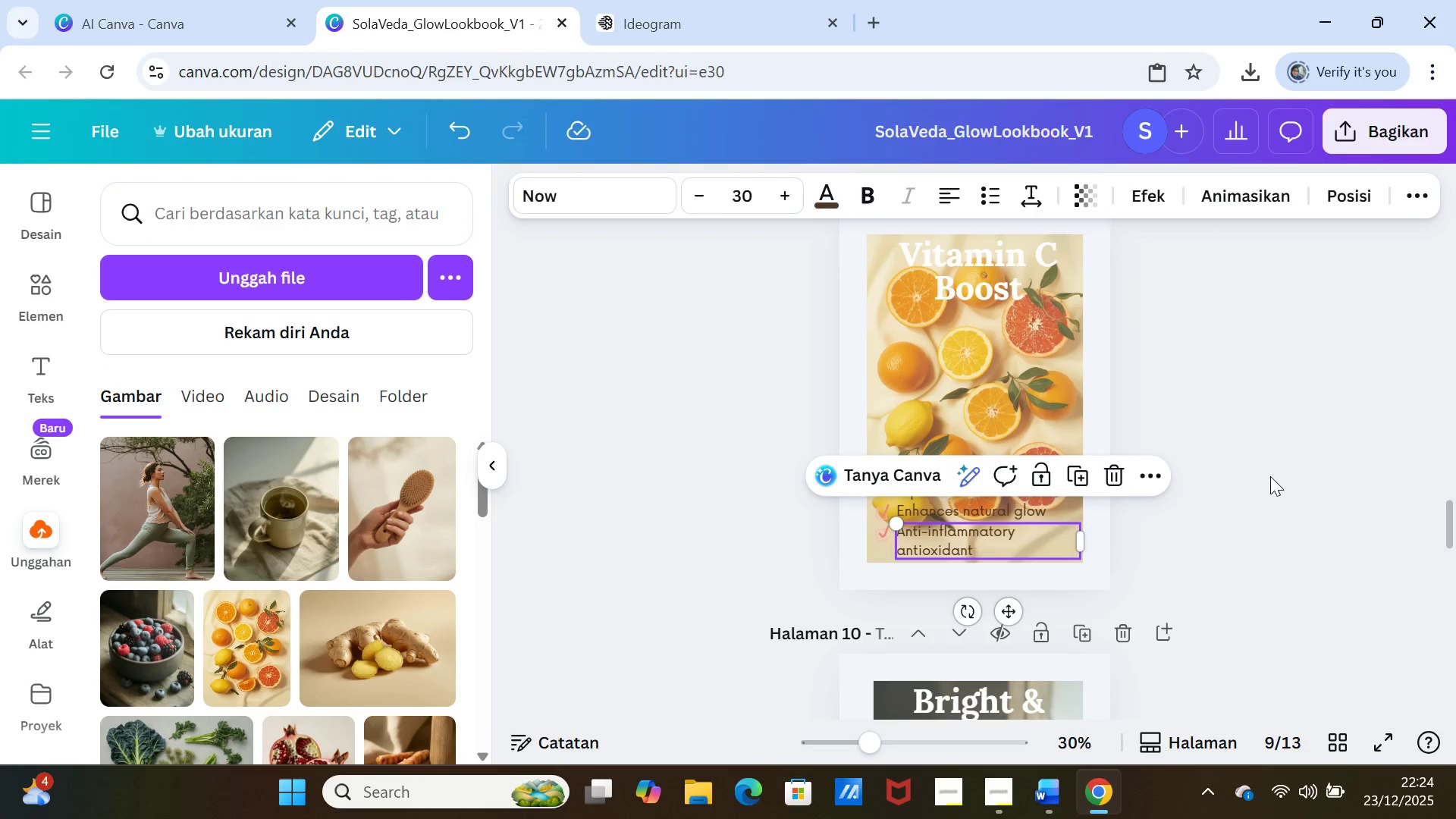 
left_click([1270, 476])
 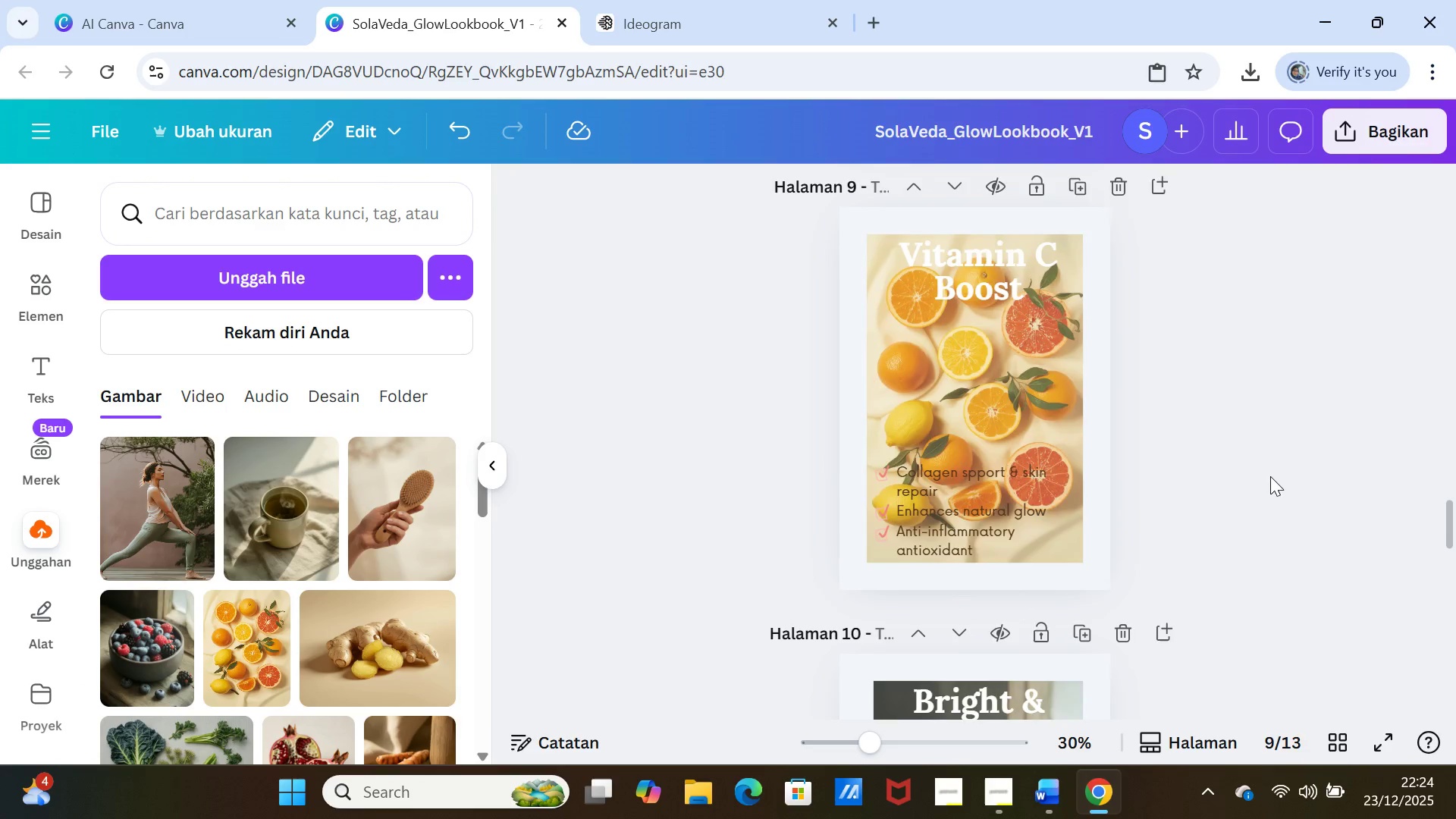 
scroll: coordinate [1270, 476], scroll_direction: down, amount: 3.0
 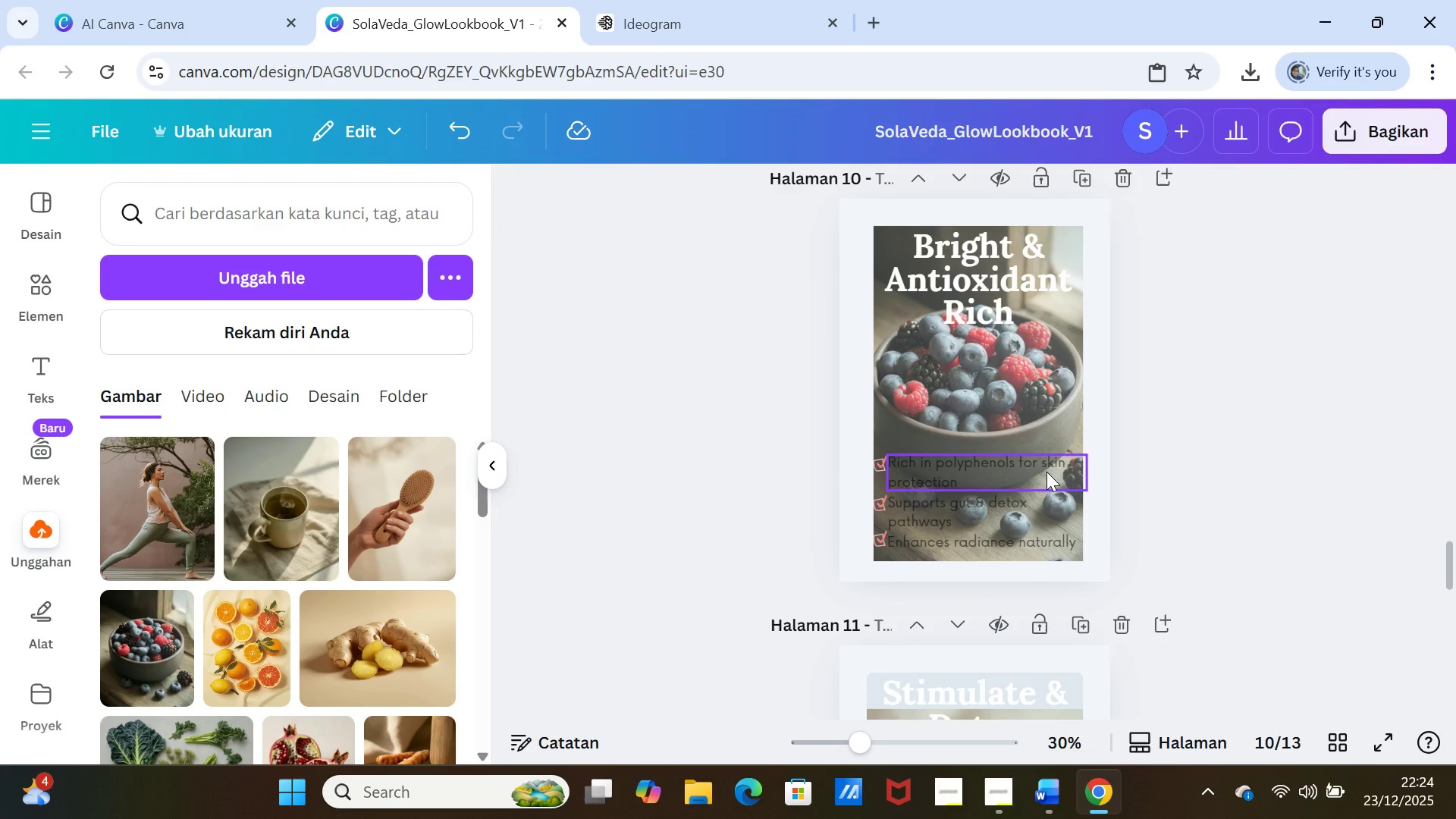 
left_click([1040, 469])
 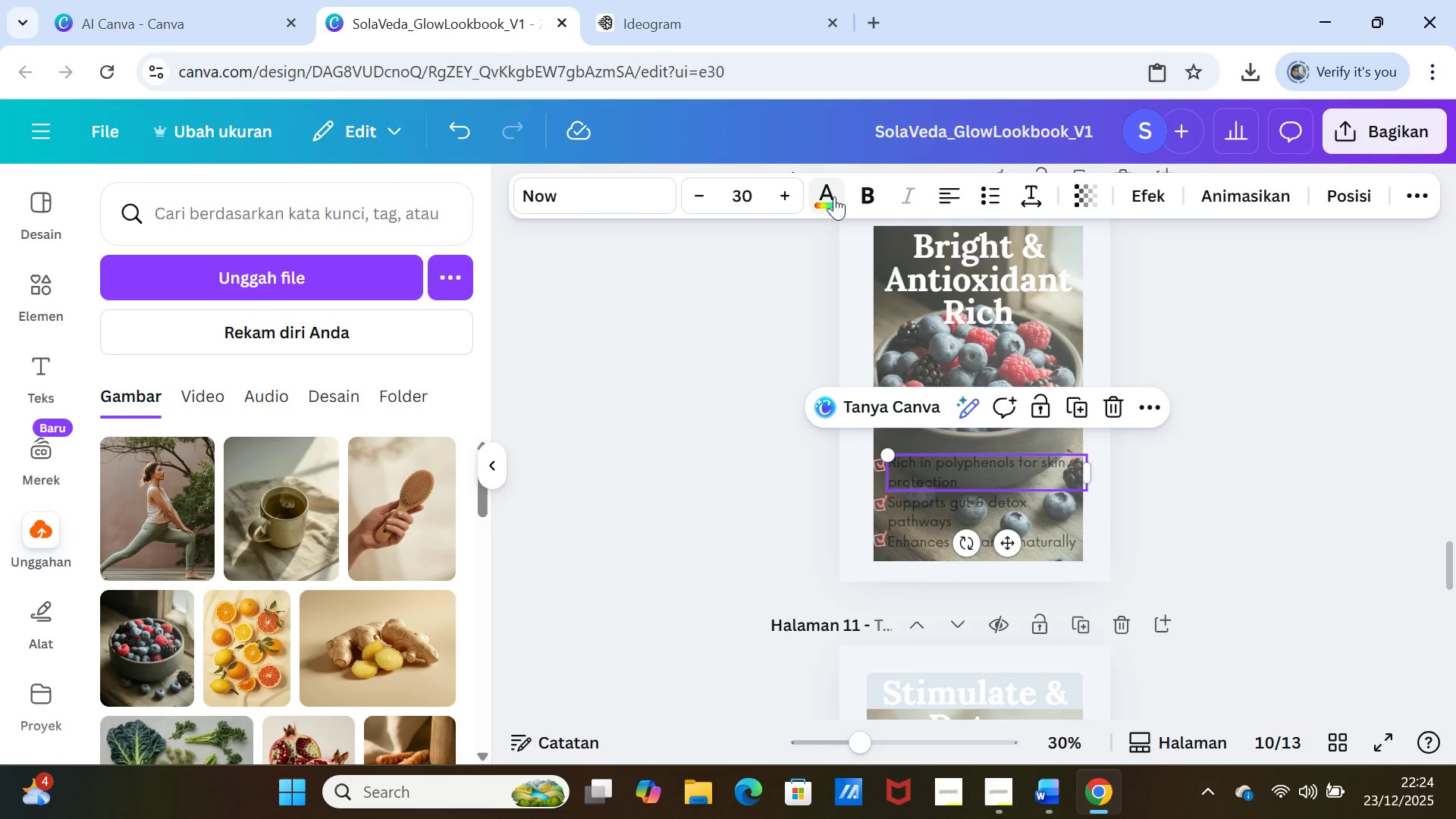 
left_click([827, 193])
 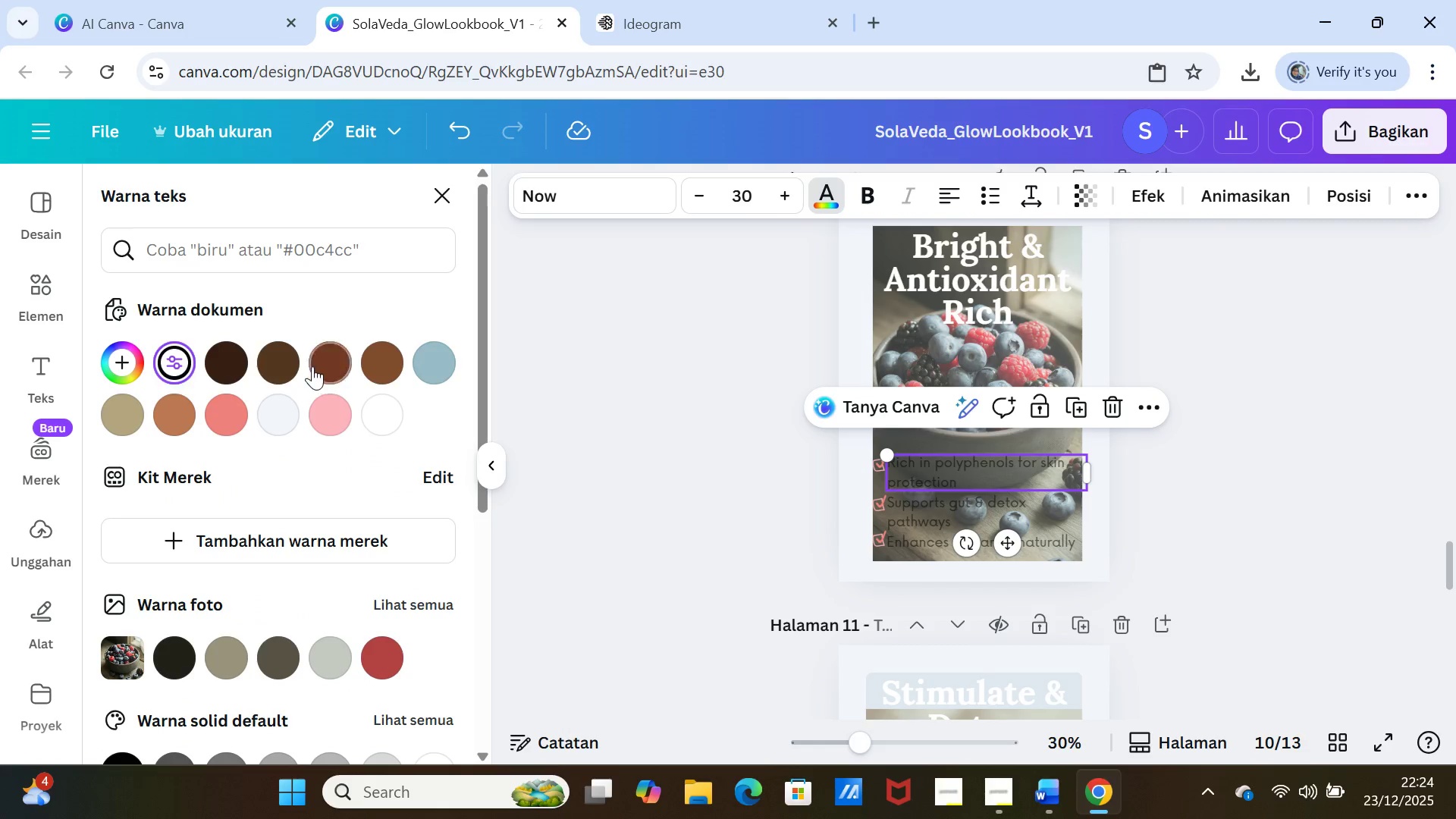 
left_click([276, 369])
 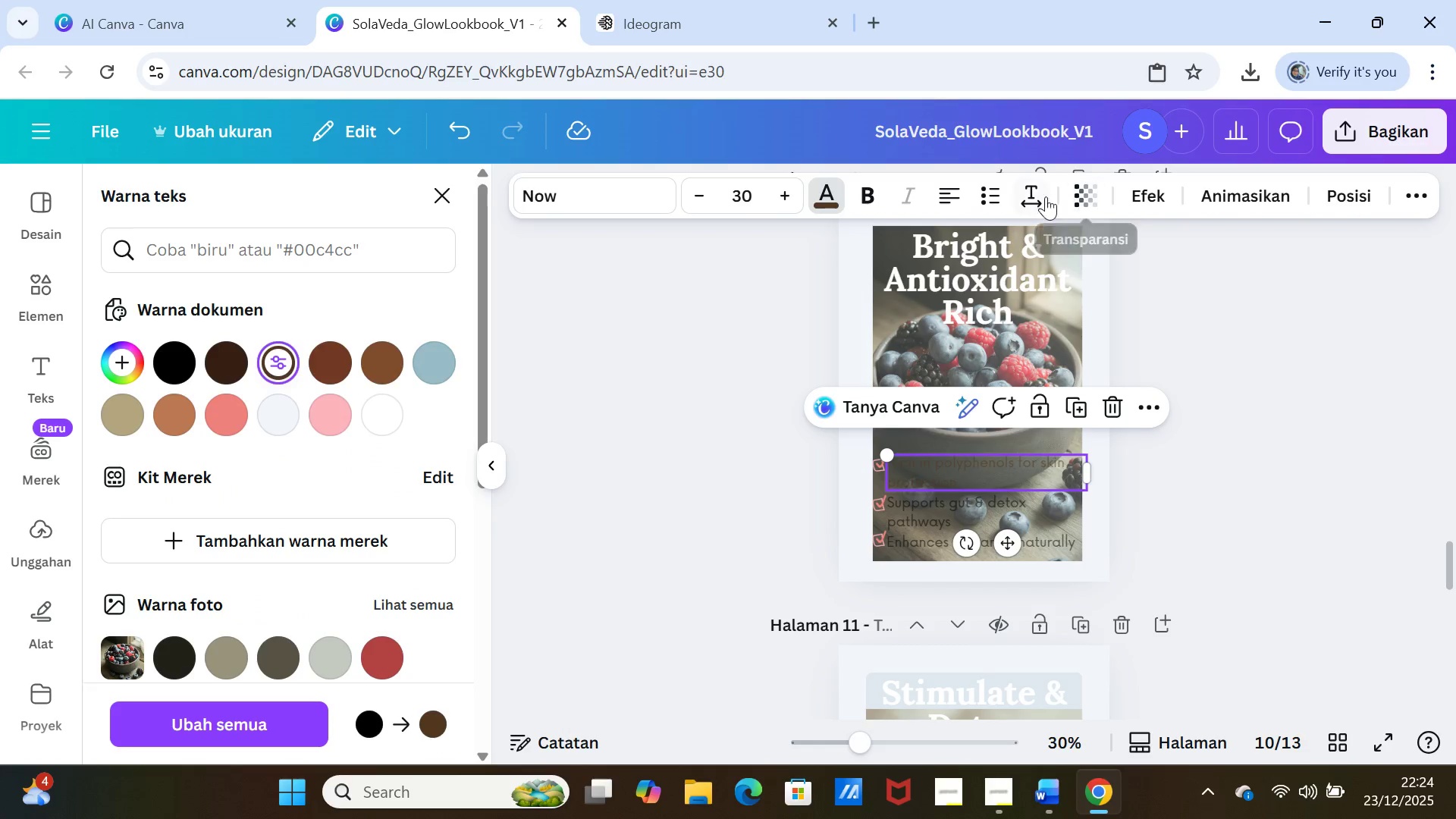 
left_click([1089, 202])
 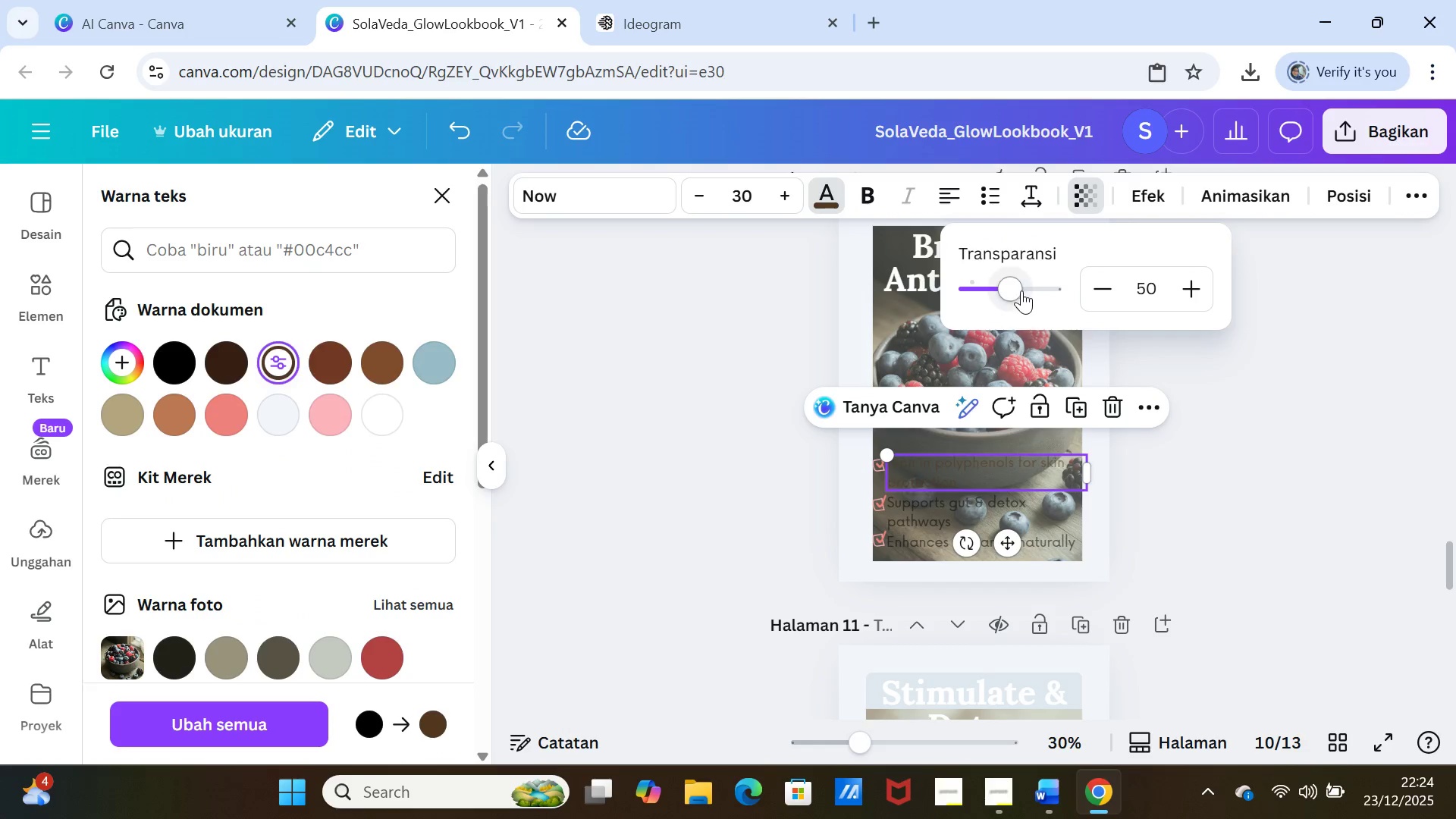 
left_click_drag(start_coordinate=[1021, 290], to_coordinate=[1075, 284])
 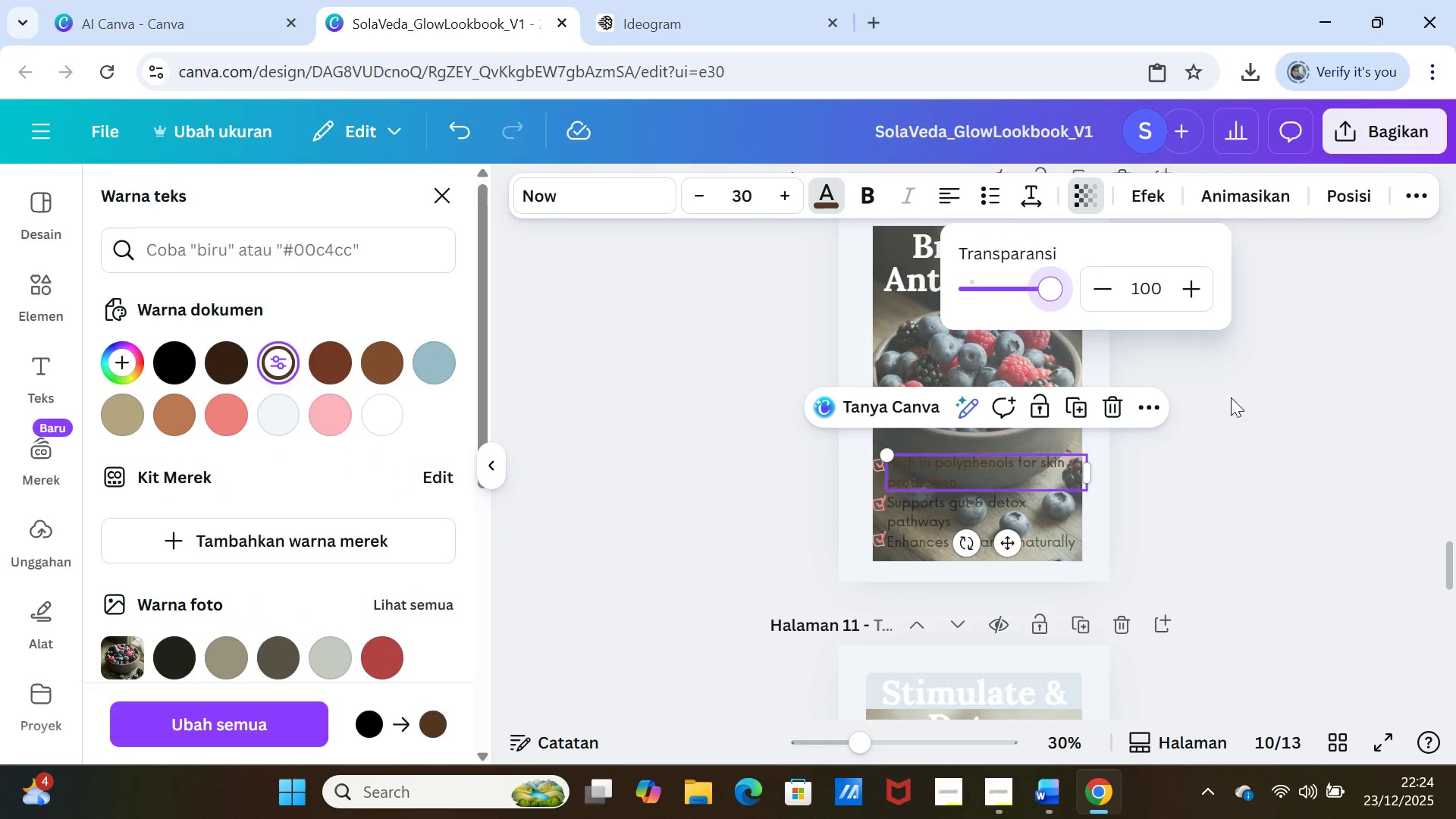 
left_click([1232, 400])
 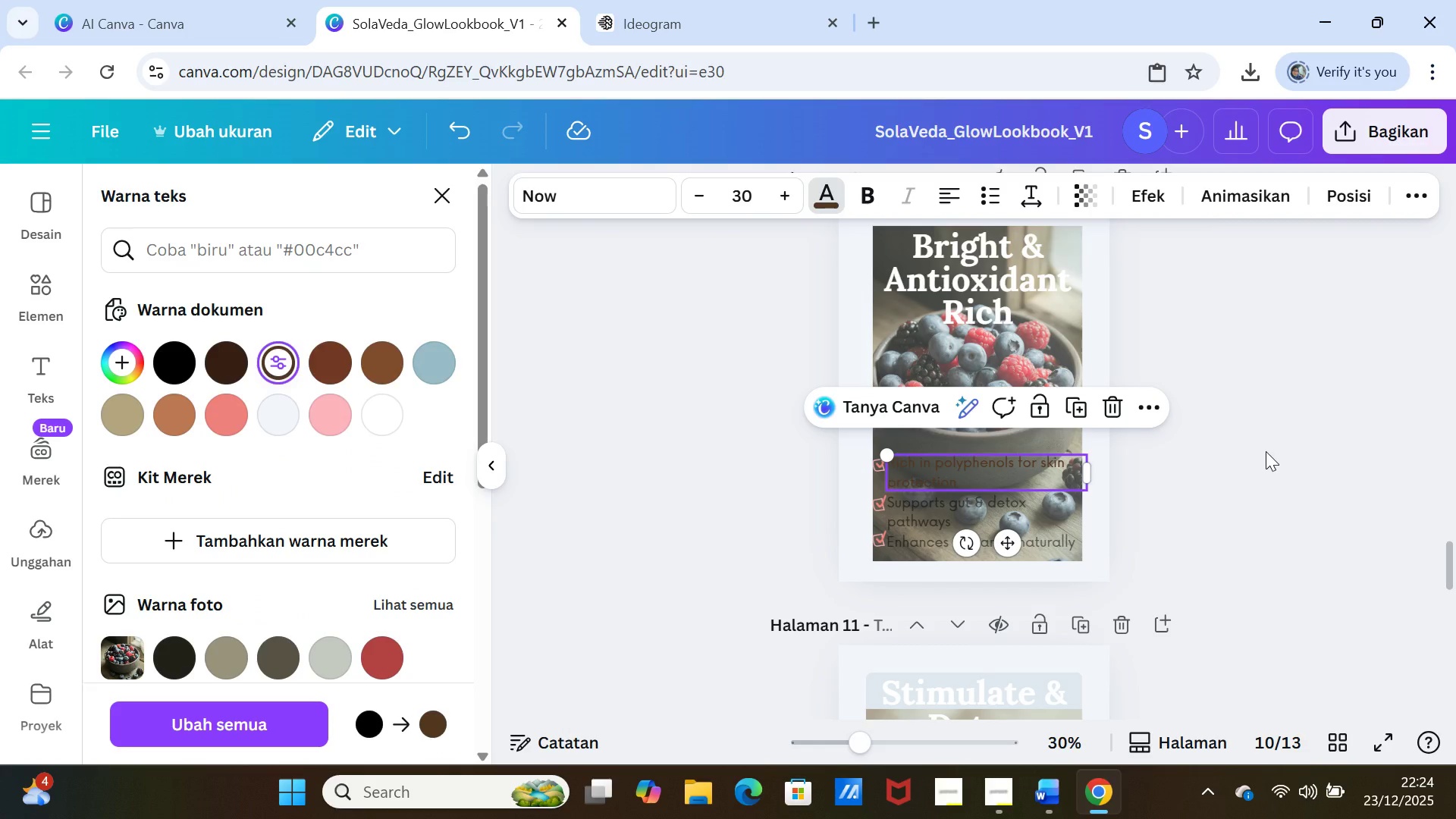 
left_click([1266, 451])
 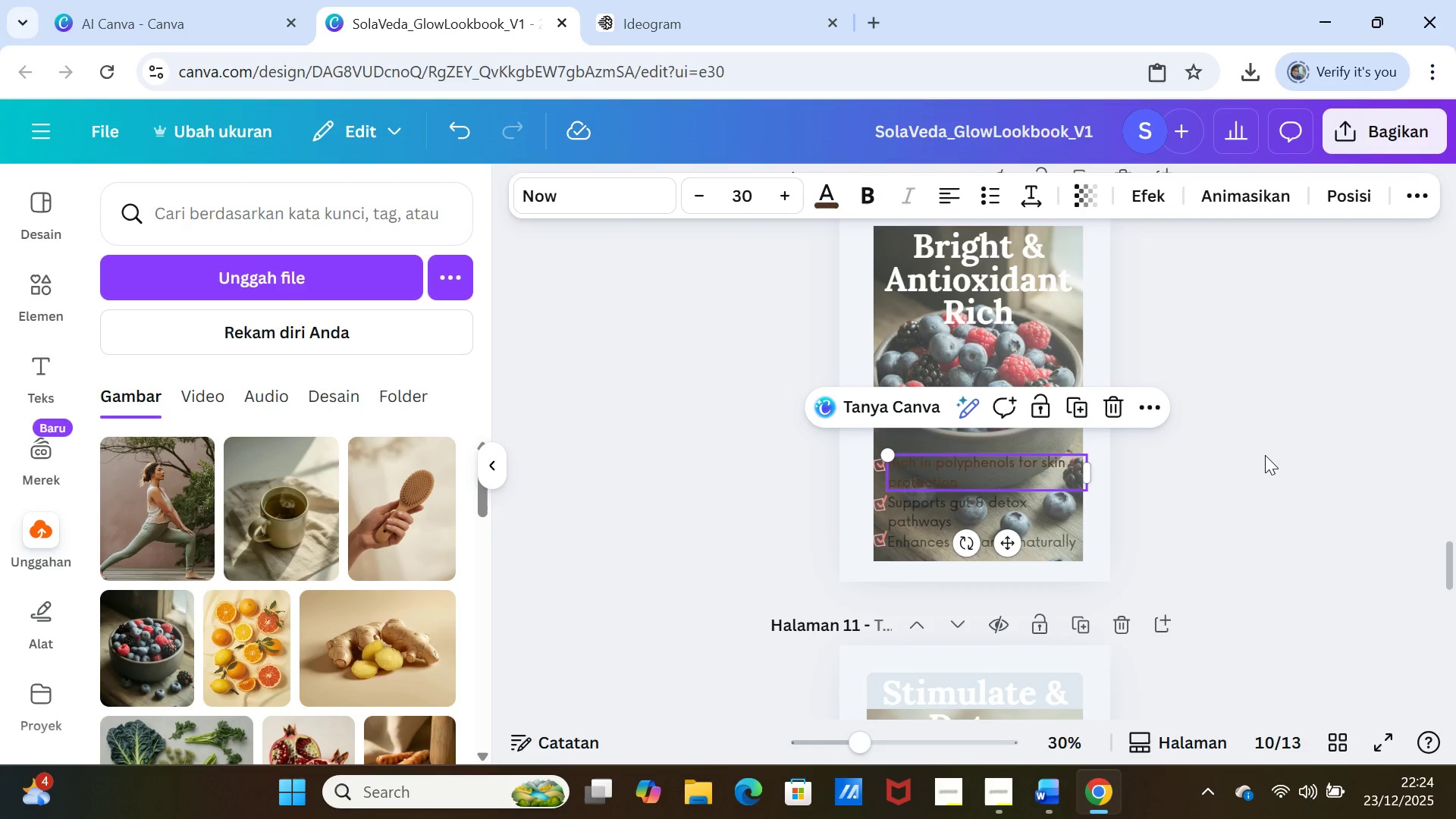 
left_click([1265, 457])
 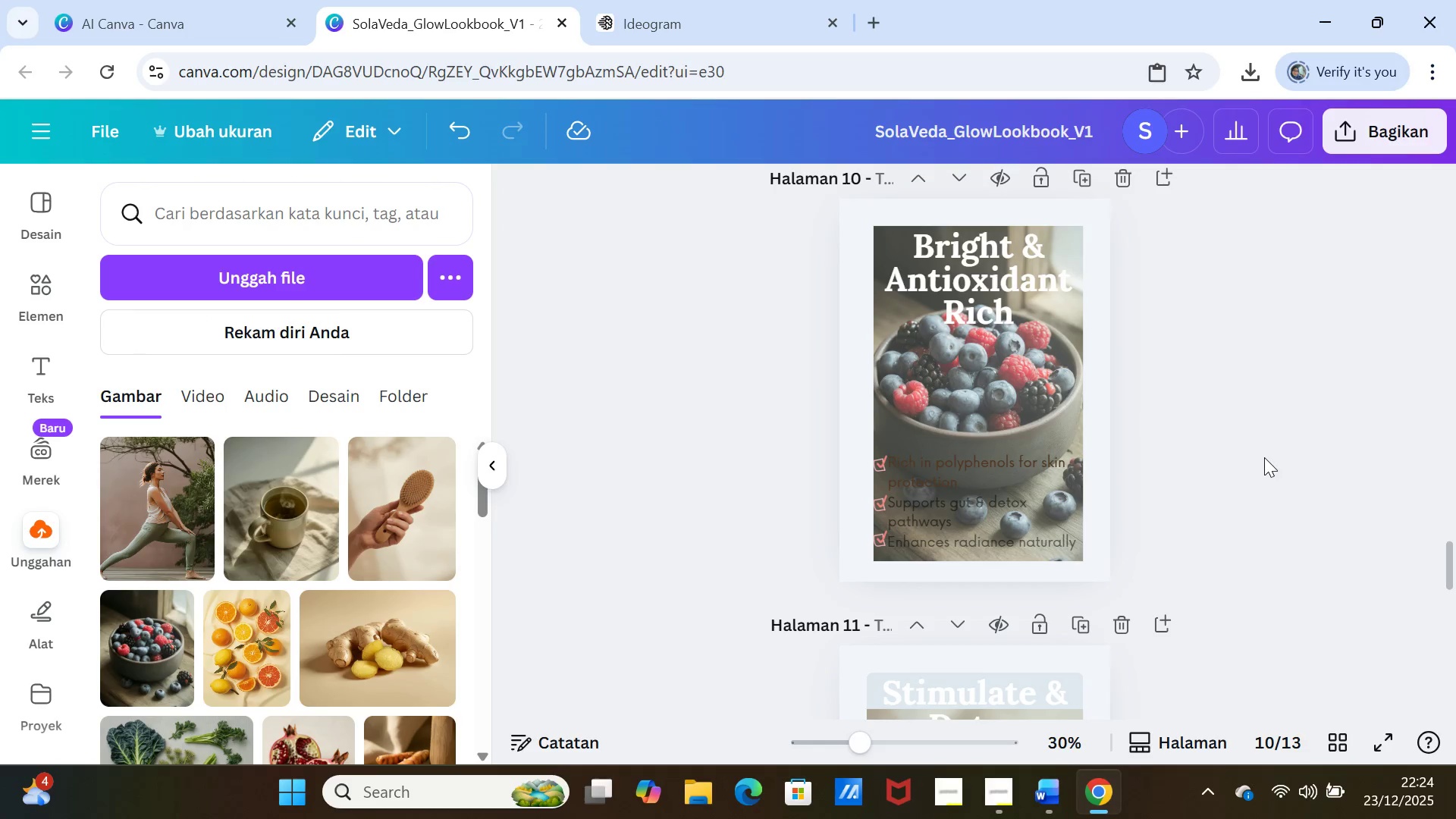 
left_click([1008, 508])
 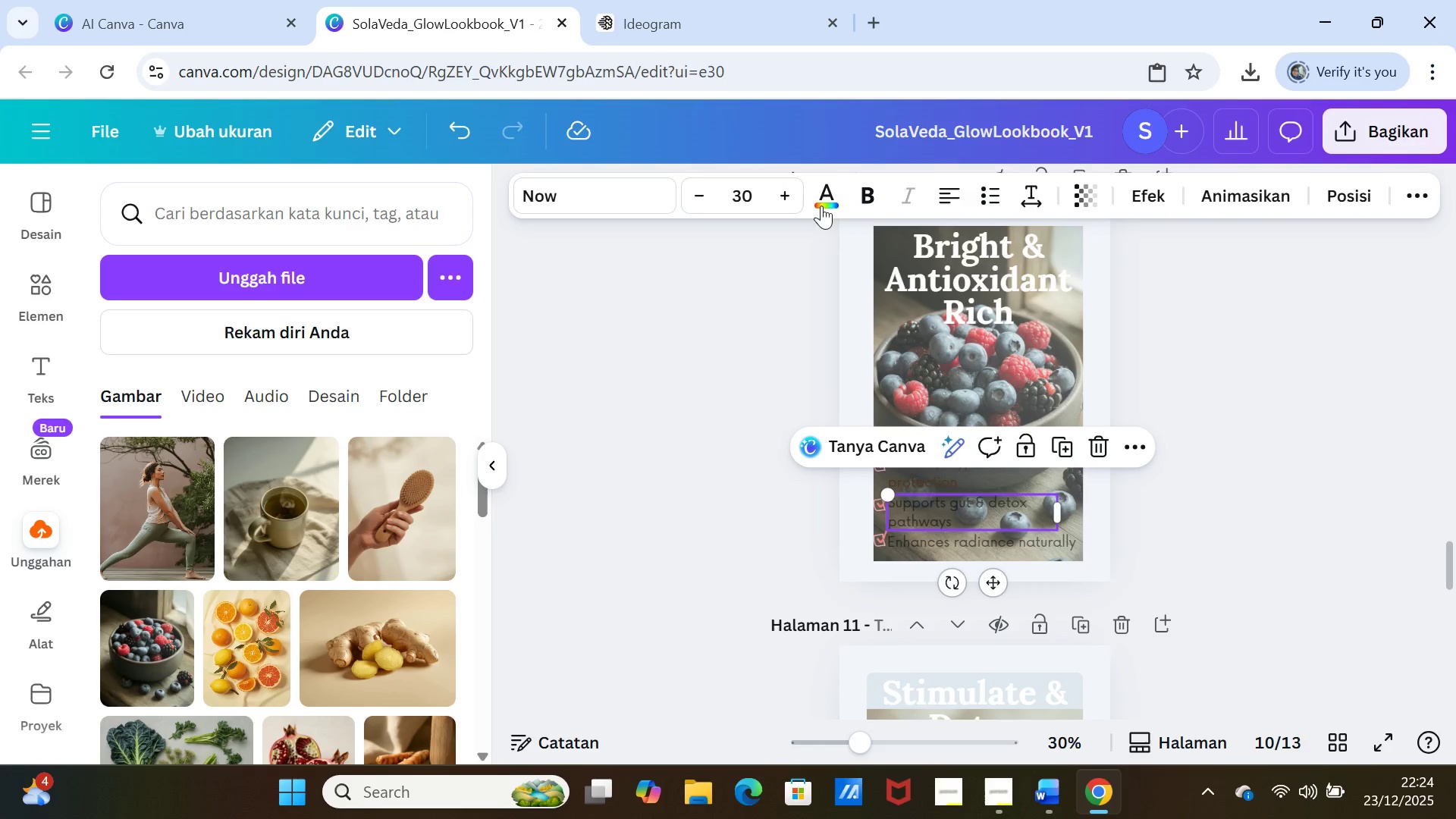 
left_click([824, 189])
 